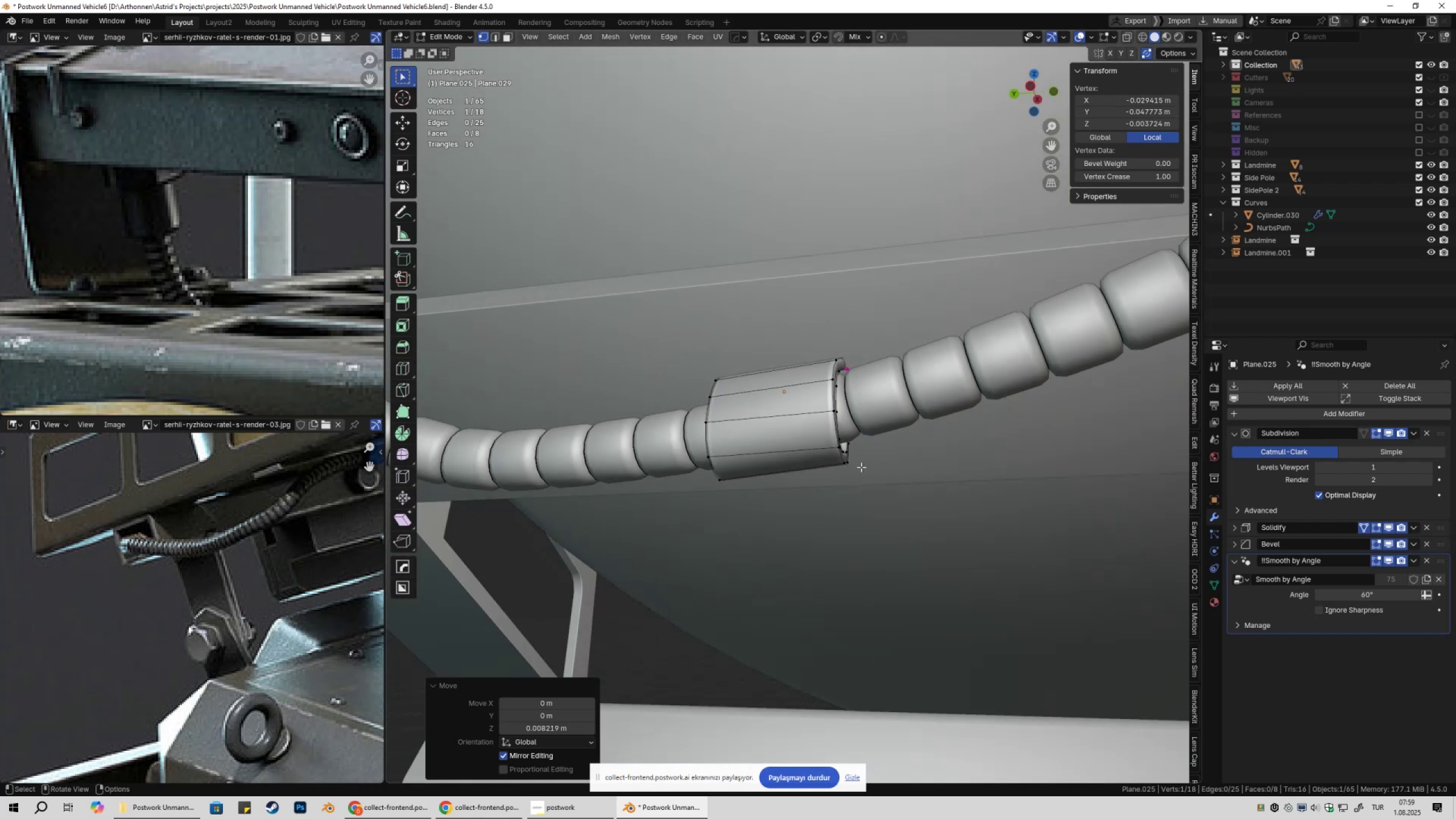 
key(Tab)
 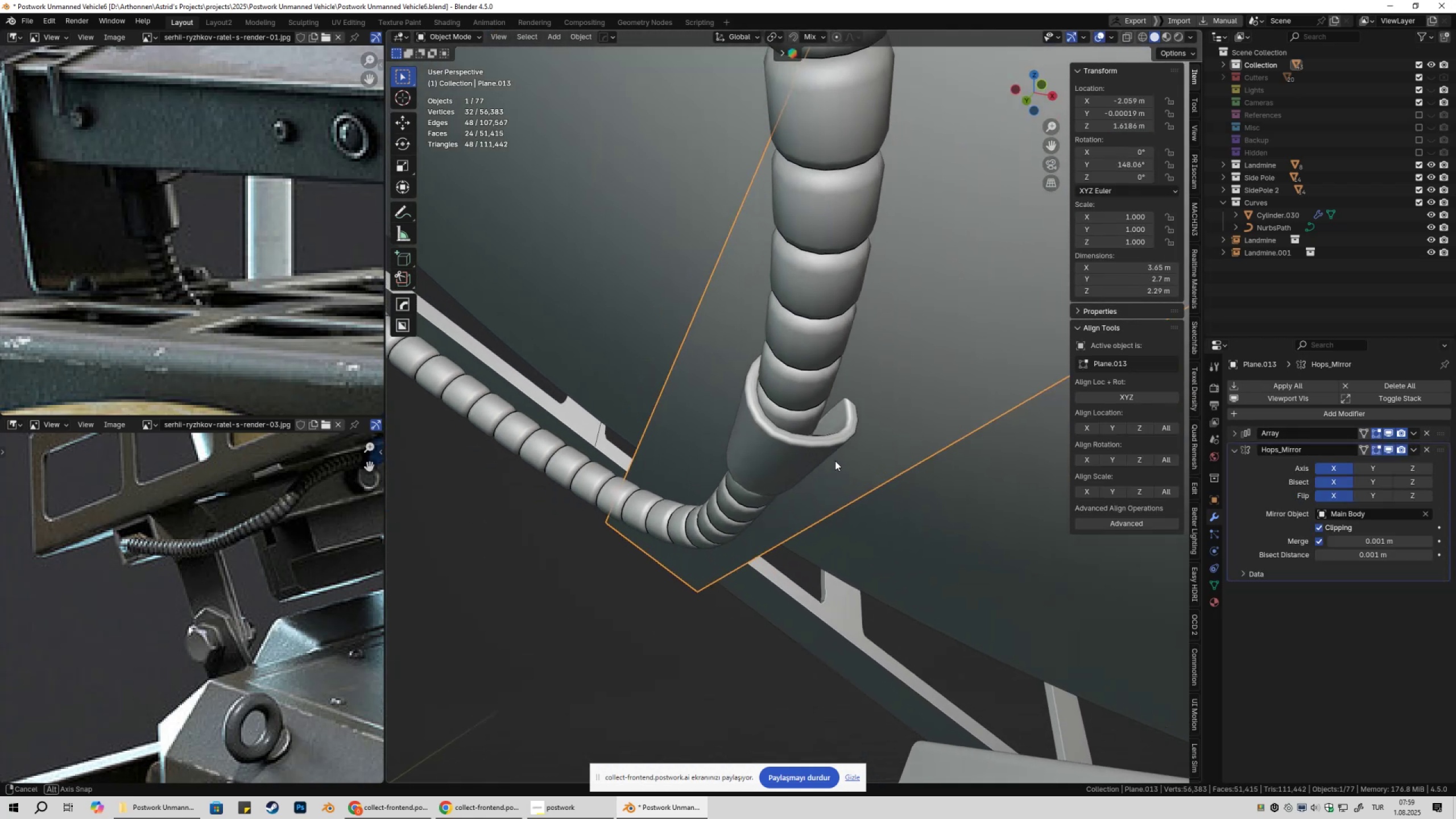 
left_click([820, 455])
 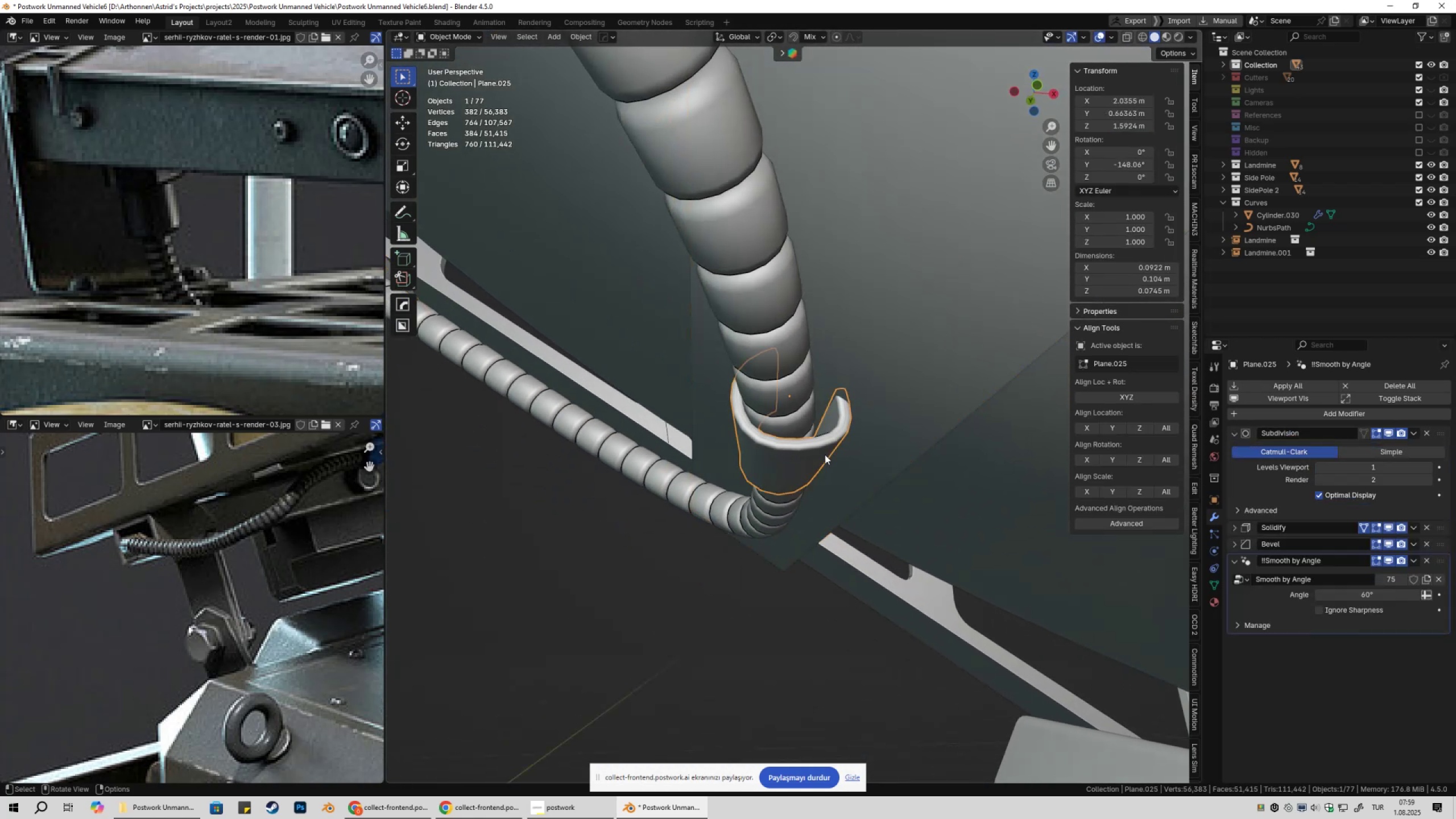 
key(Tab)
 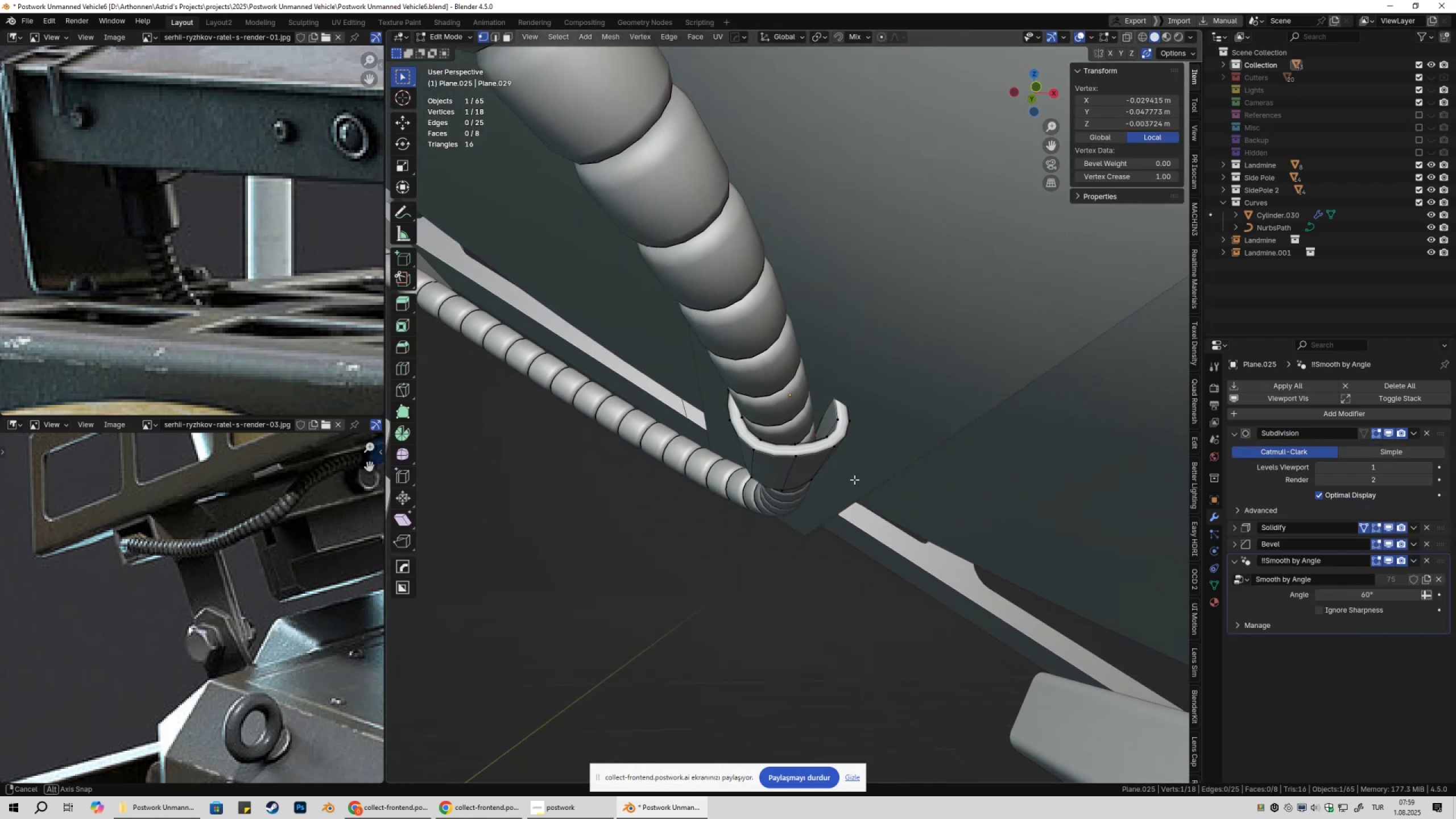 
key(1)
 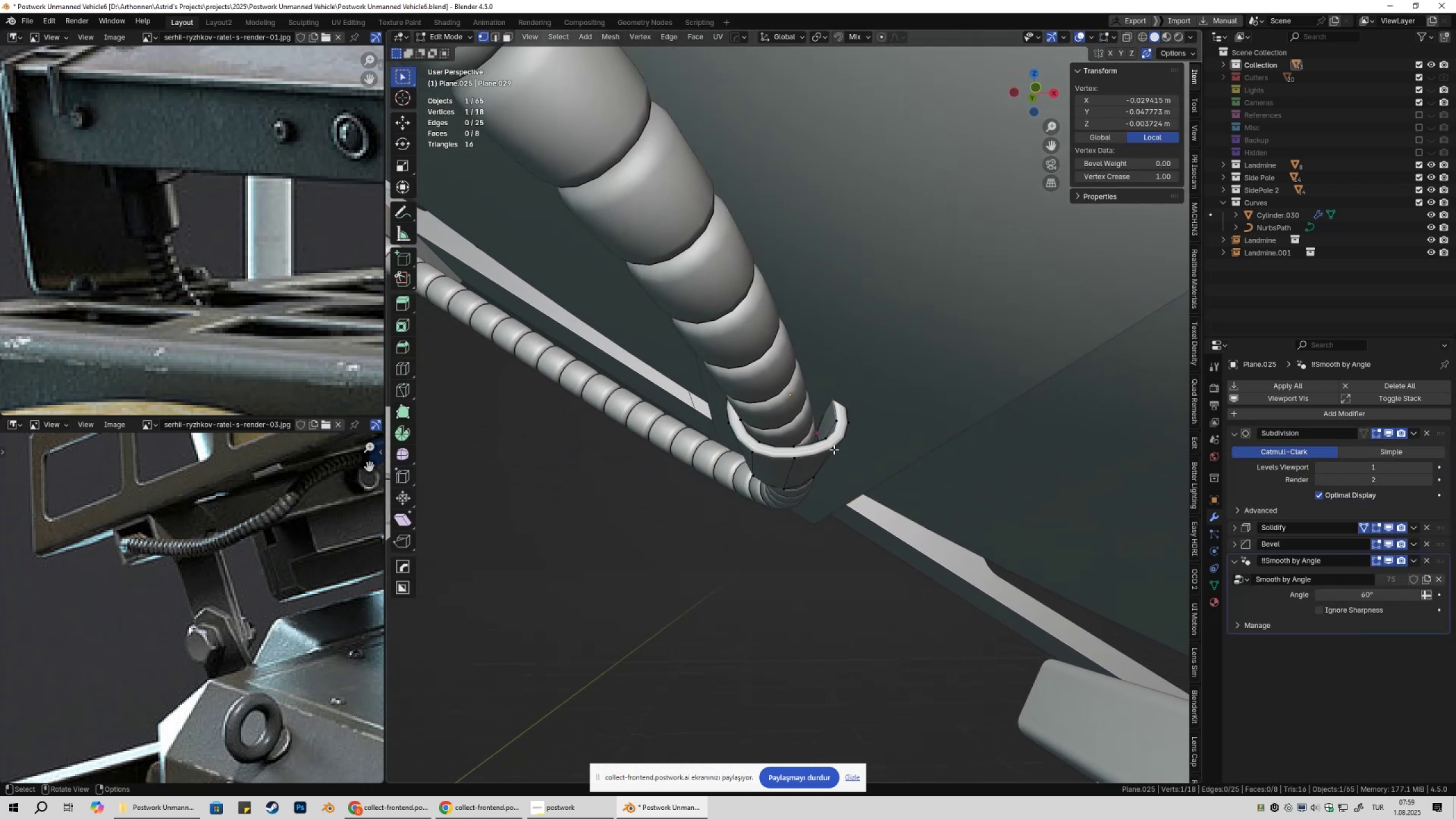 
left_click([834, 449])
 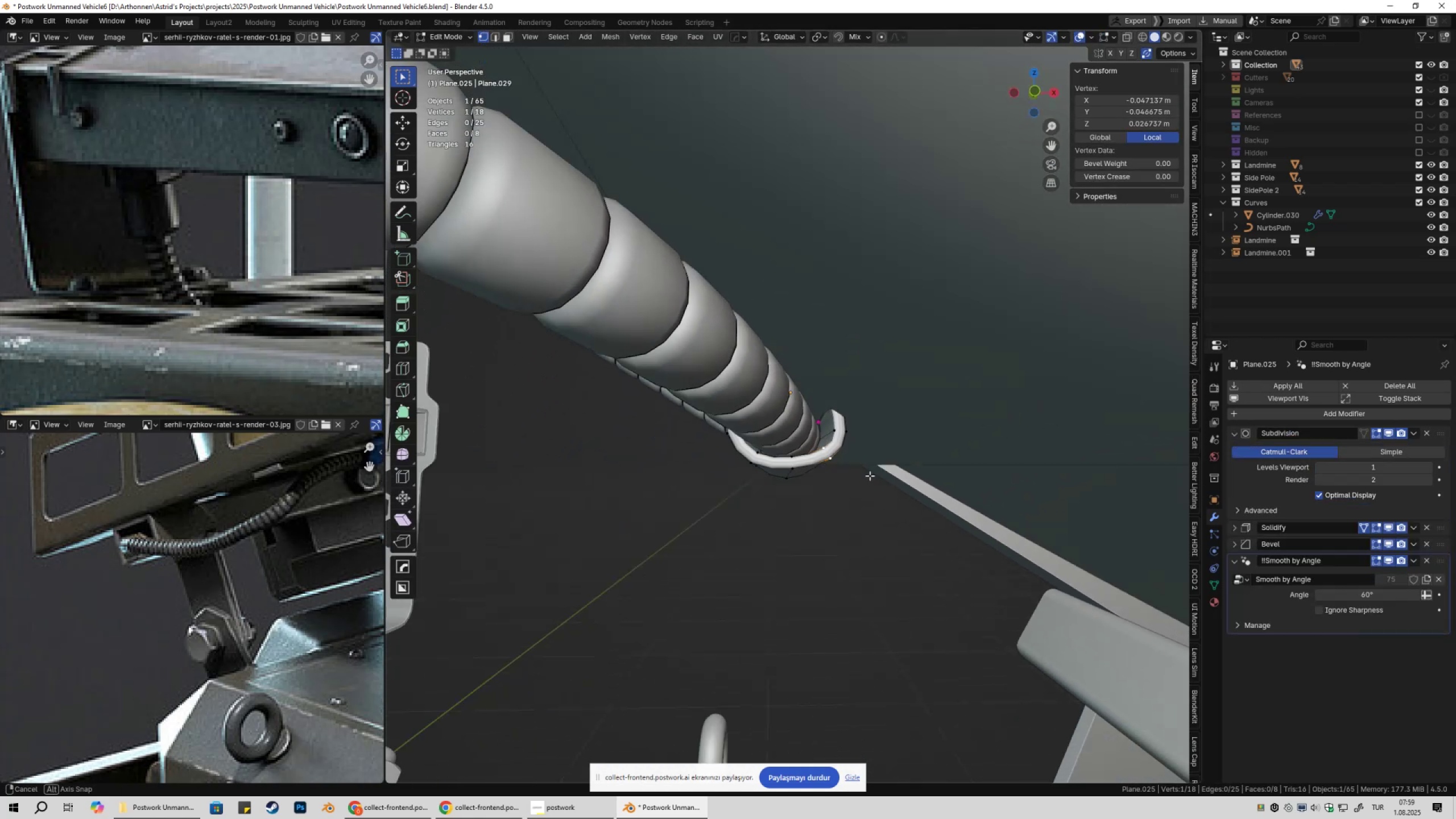 
scroll: coordinate [892, 494], scroll_direction: up, amount: 4.0
 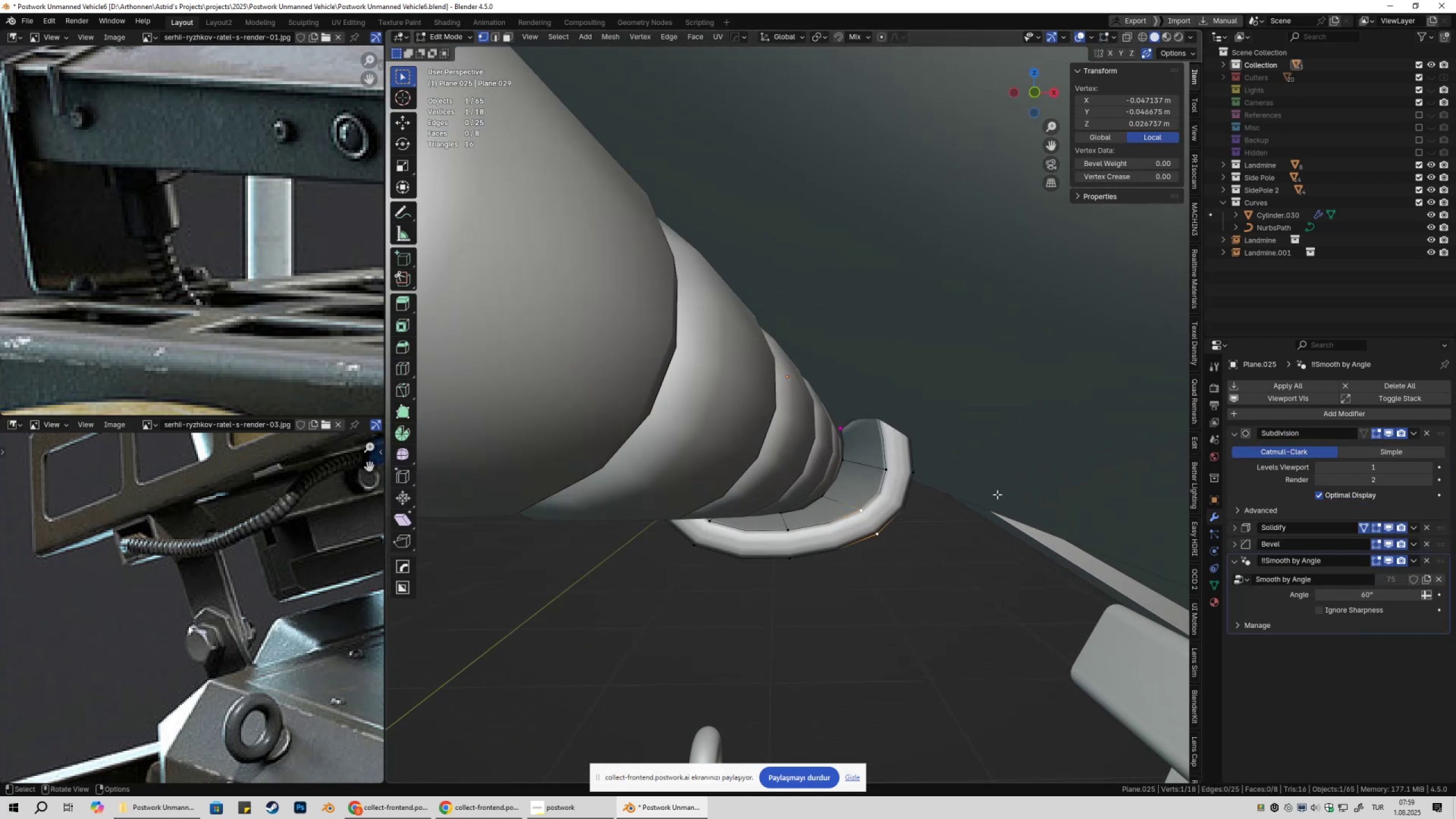 
type(gxyx)
 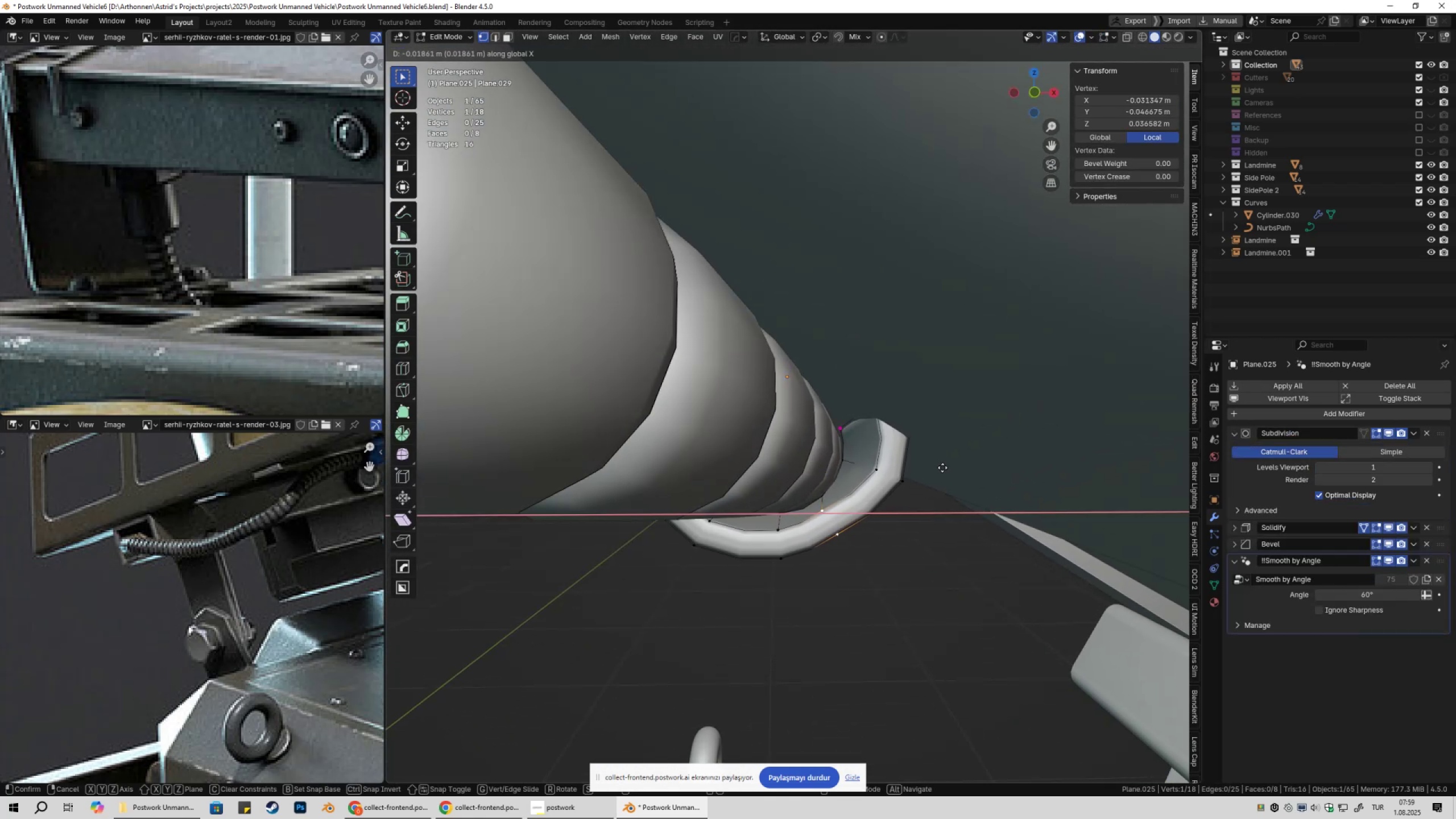 
left_click([944, 468])
 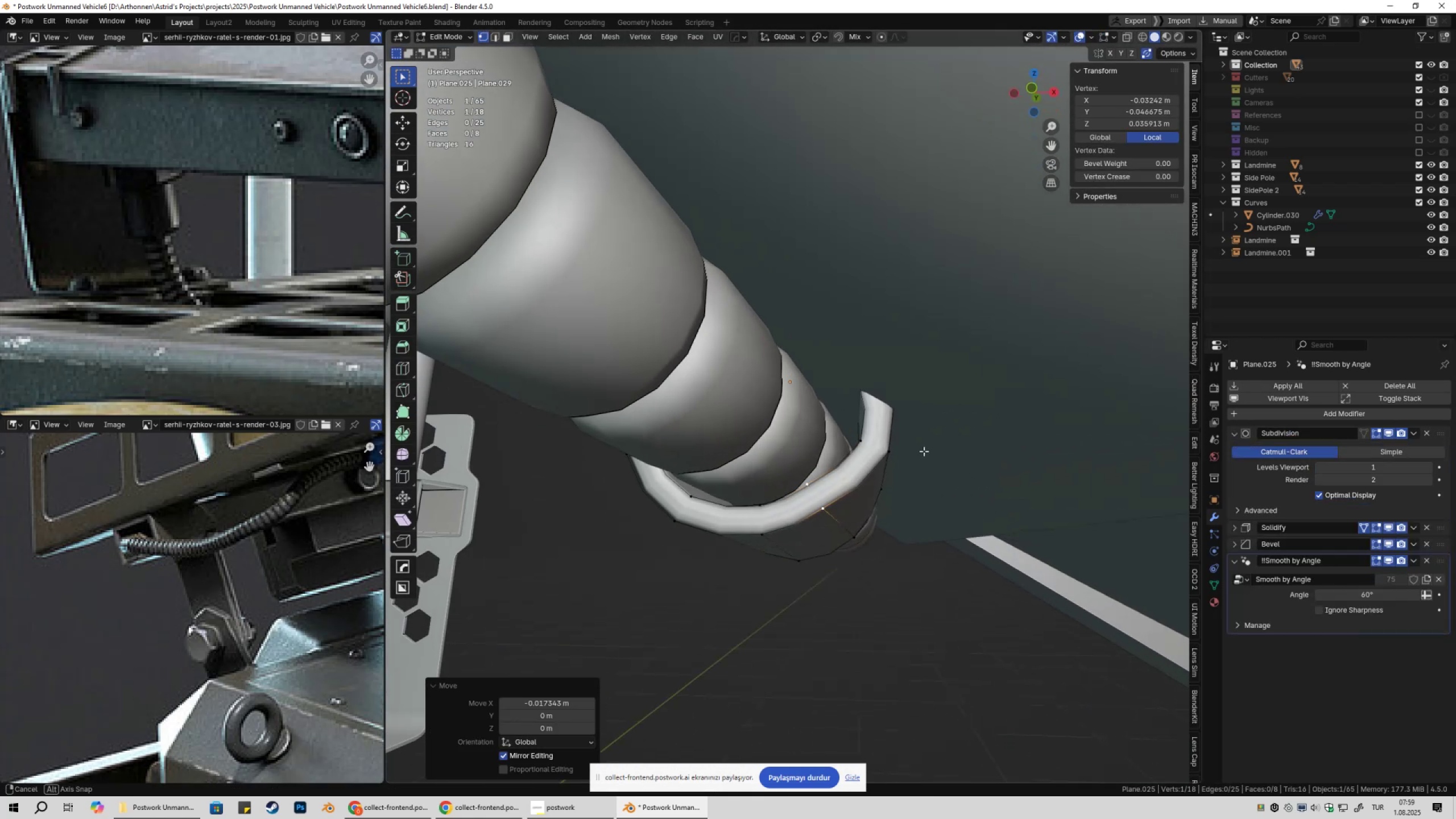 
type(gzgx)
 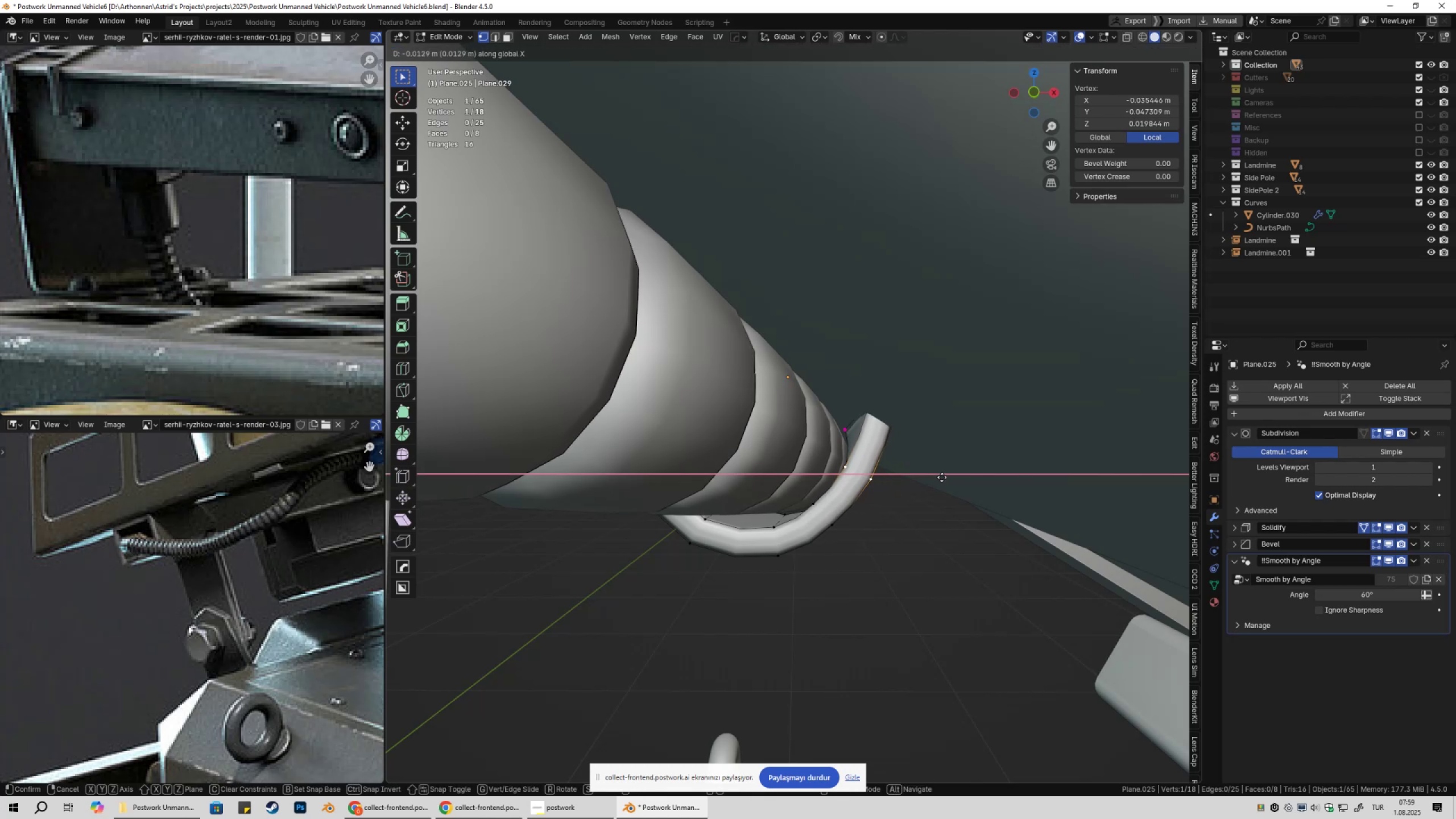 
left_click([945, 478])
 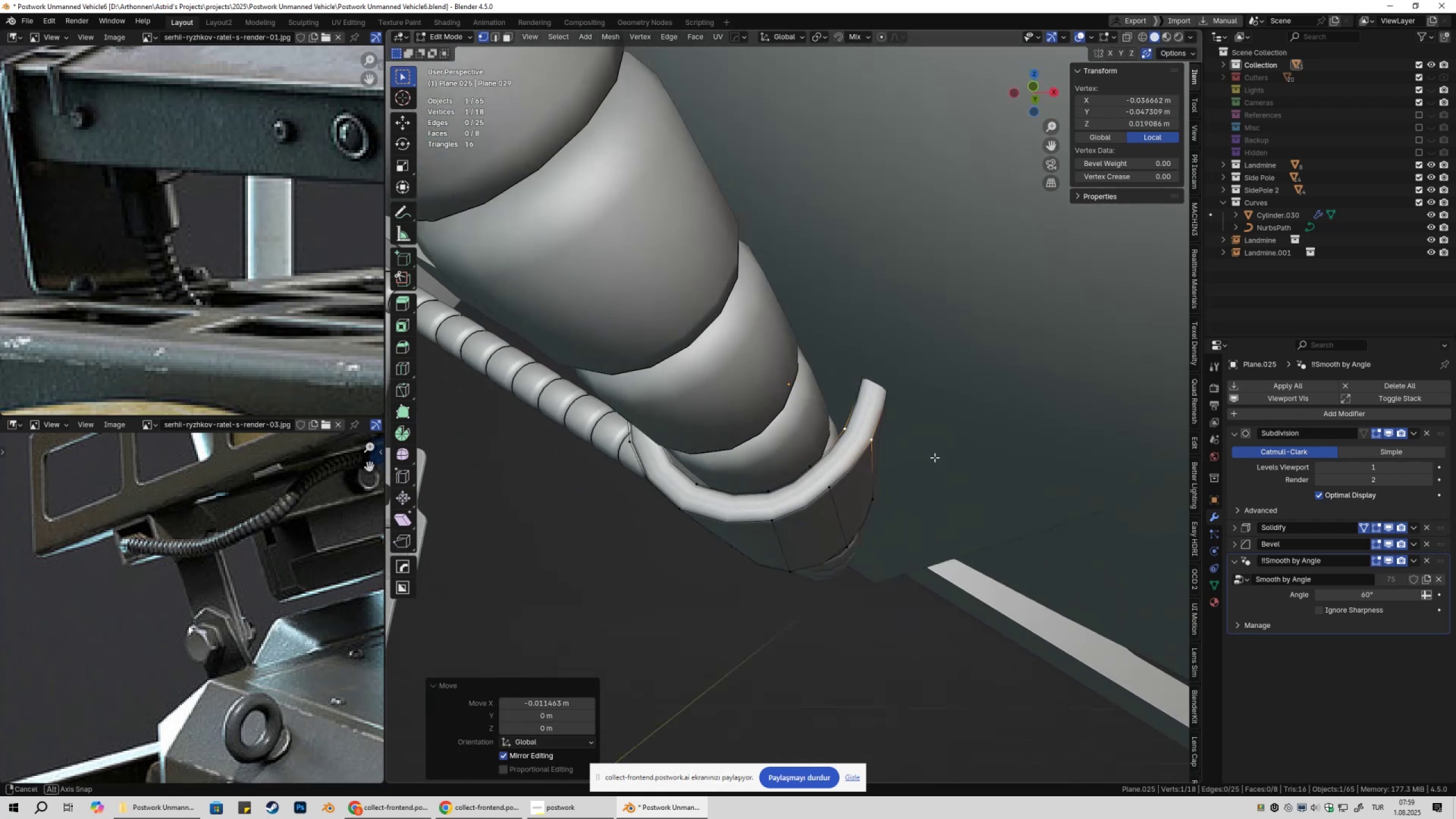 
type(gx)
 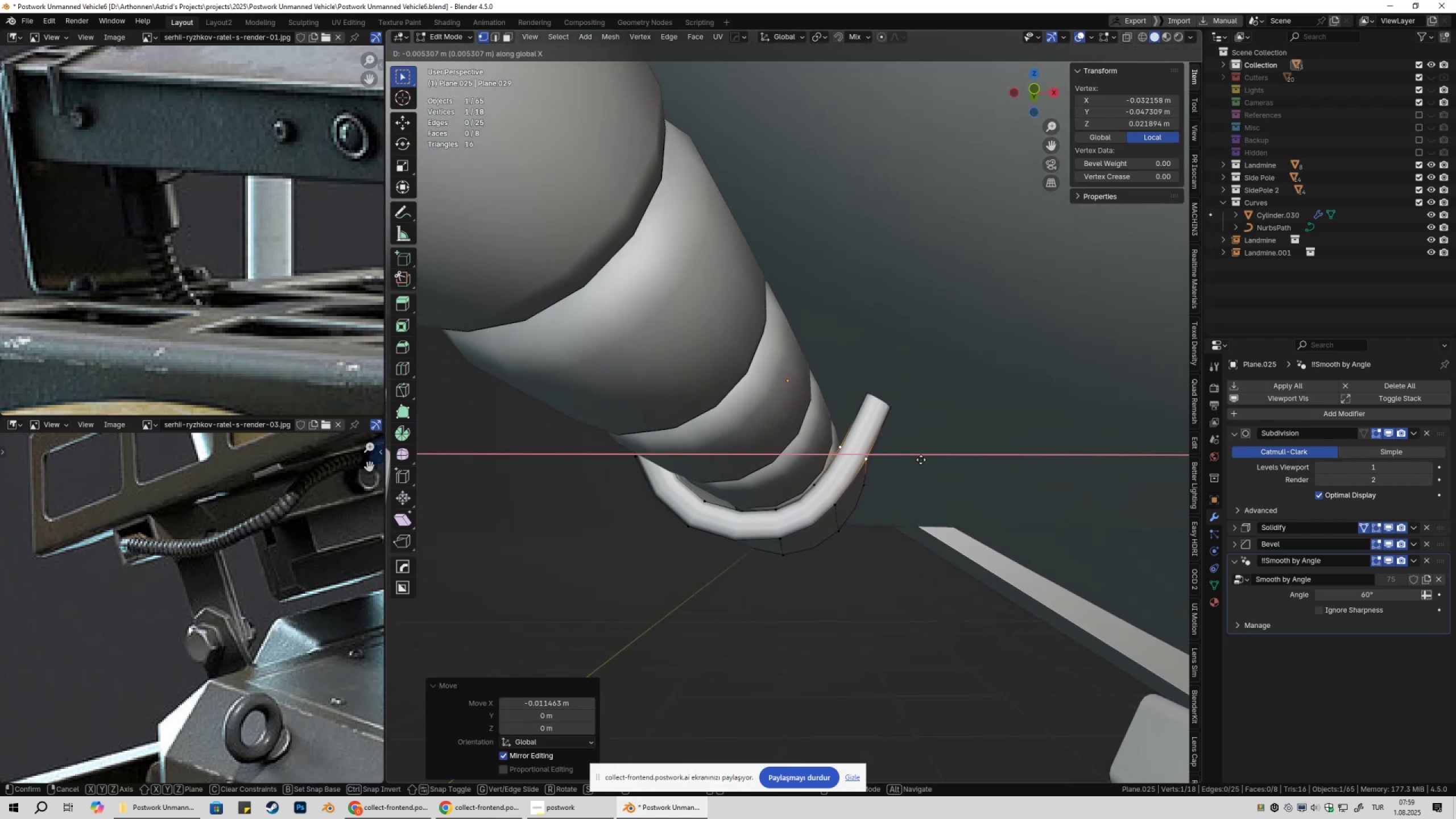 
left_click([921, 460])
 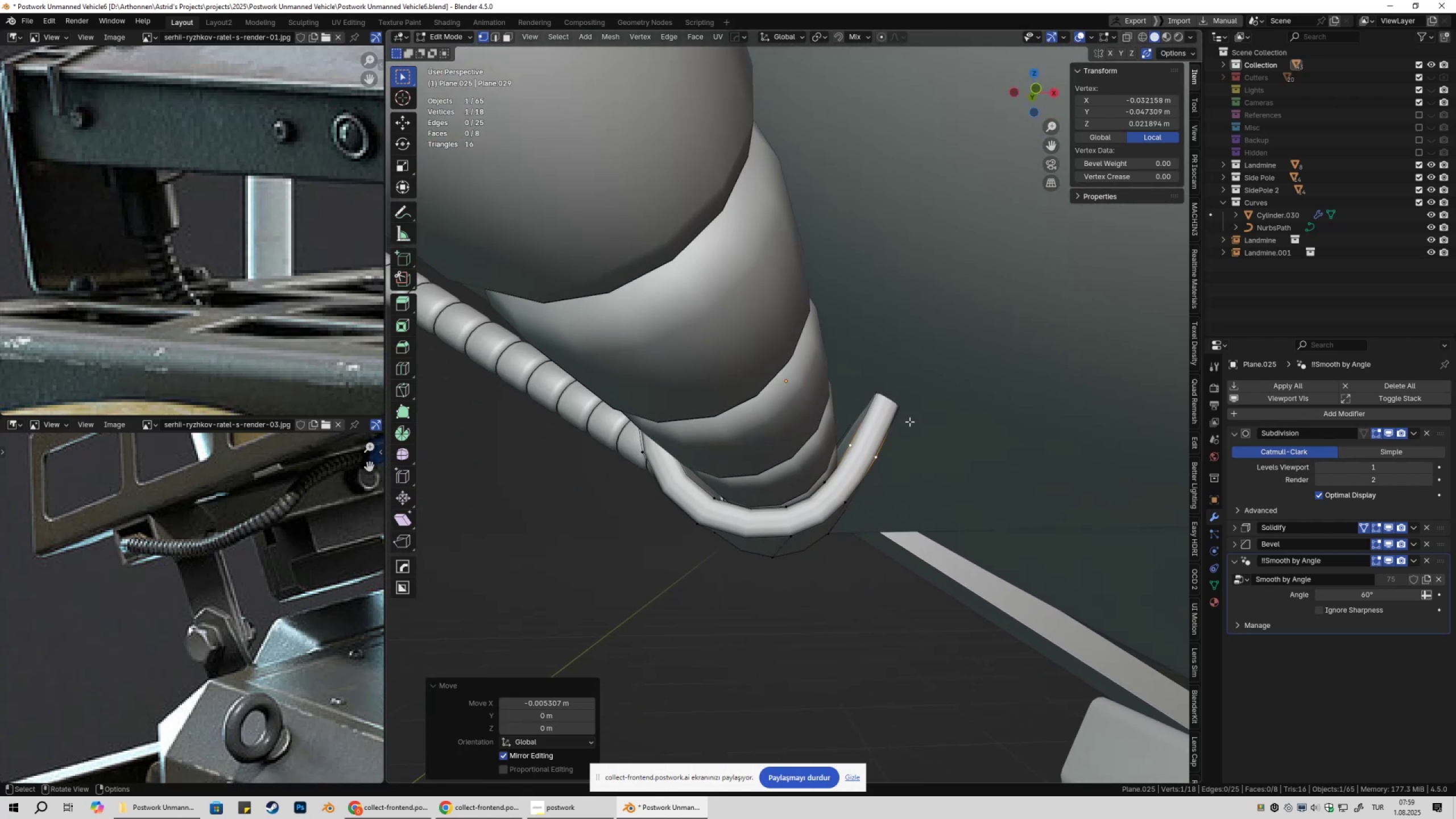 
left_click([894, 396])
 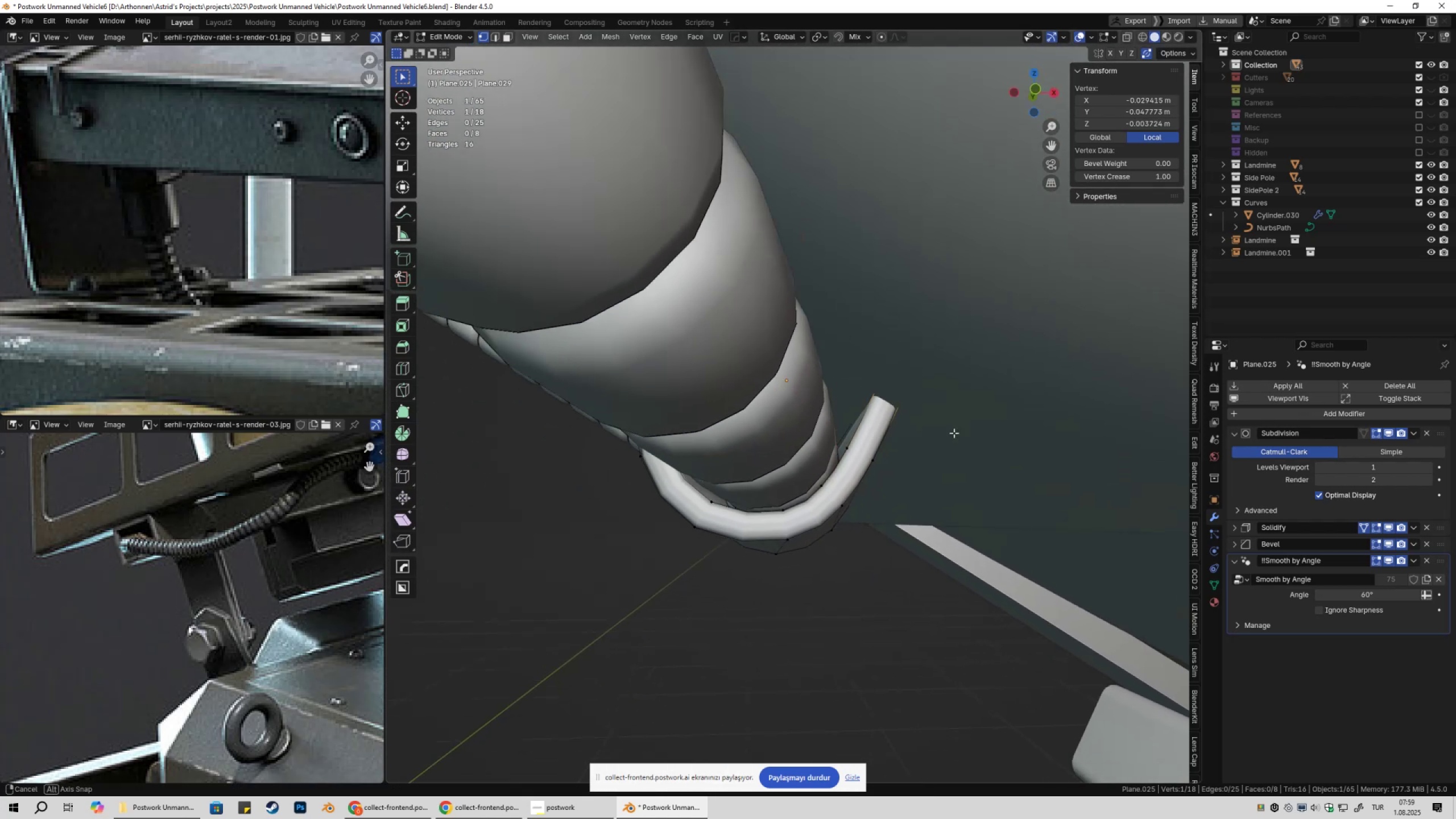 
type(gx)
 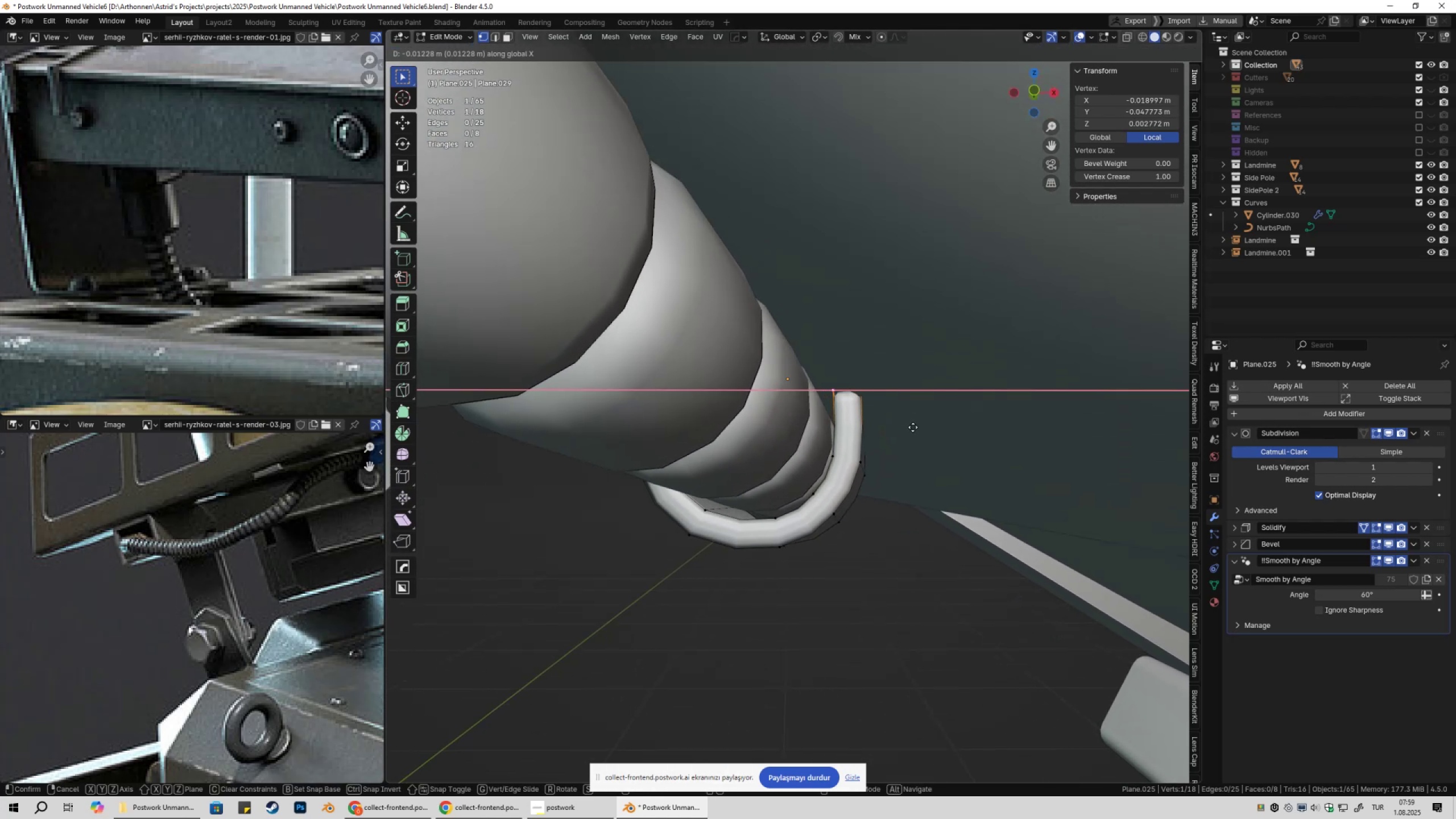 
left_click([910, 427])
 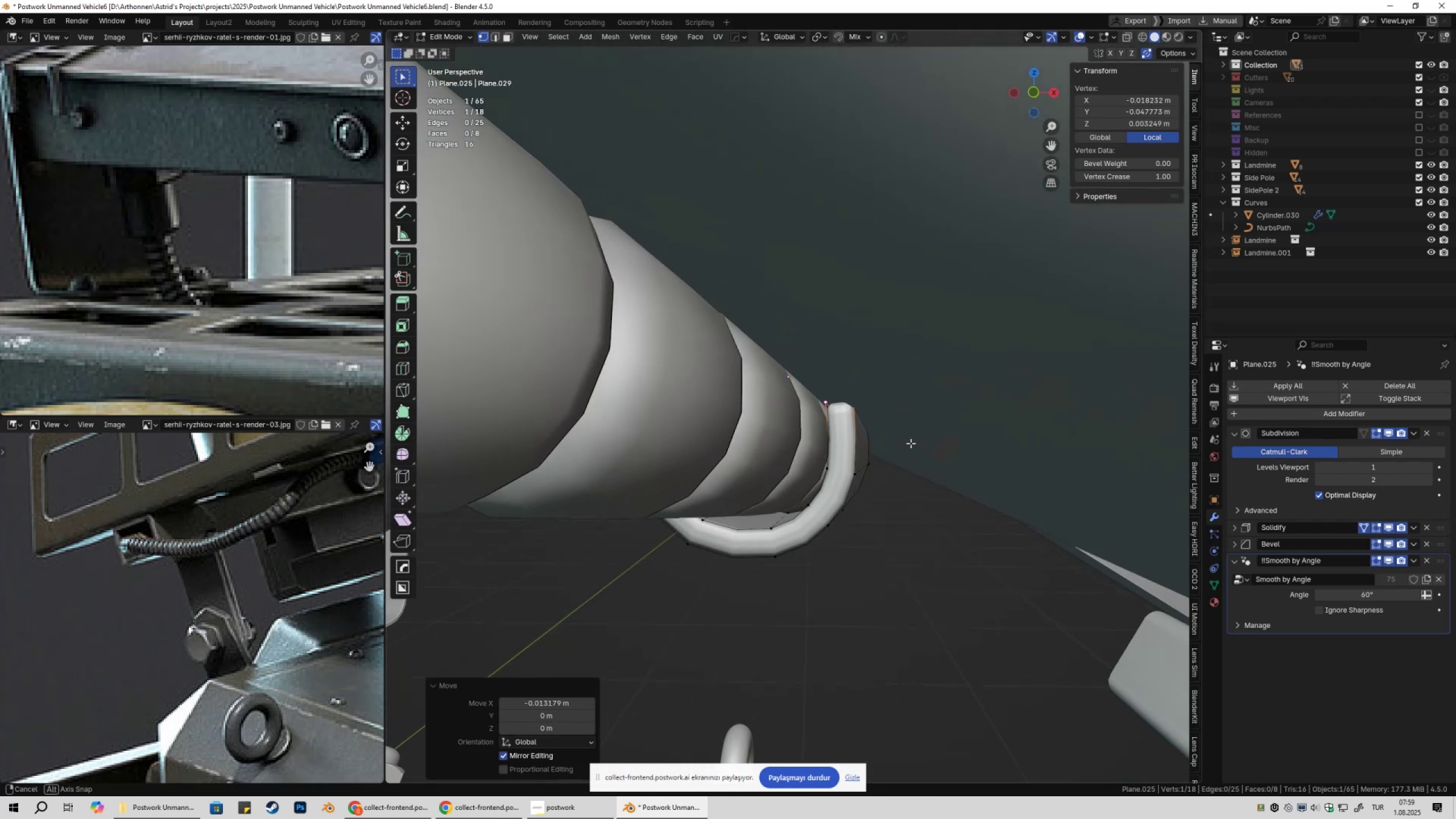 
type(gz)
 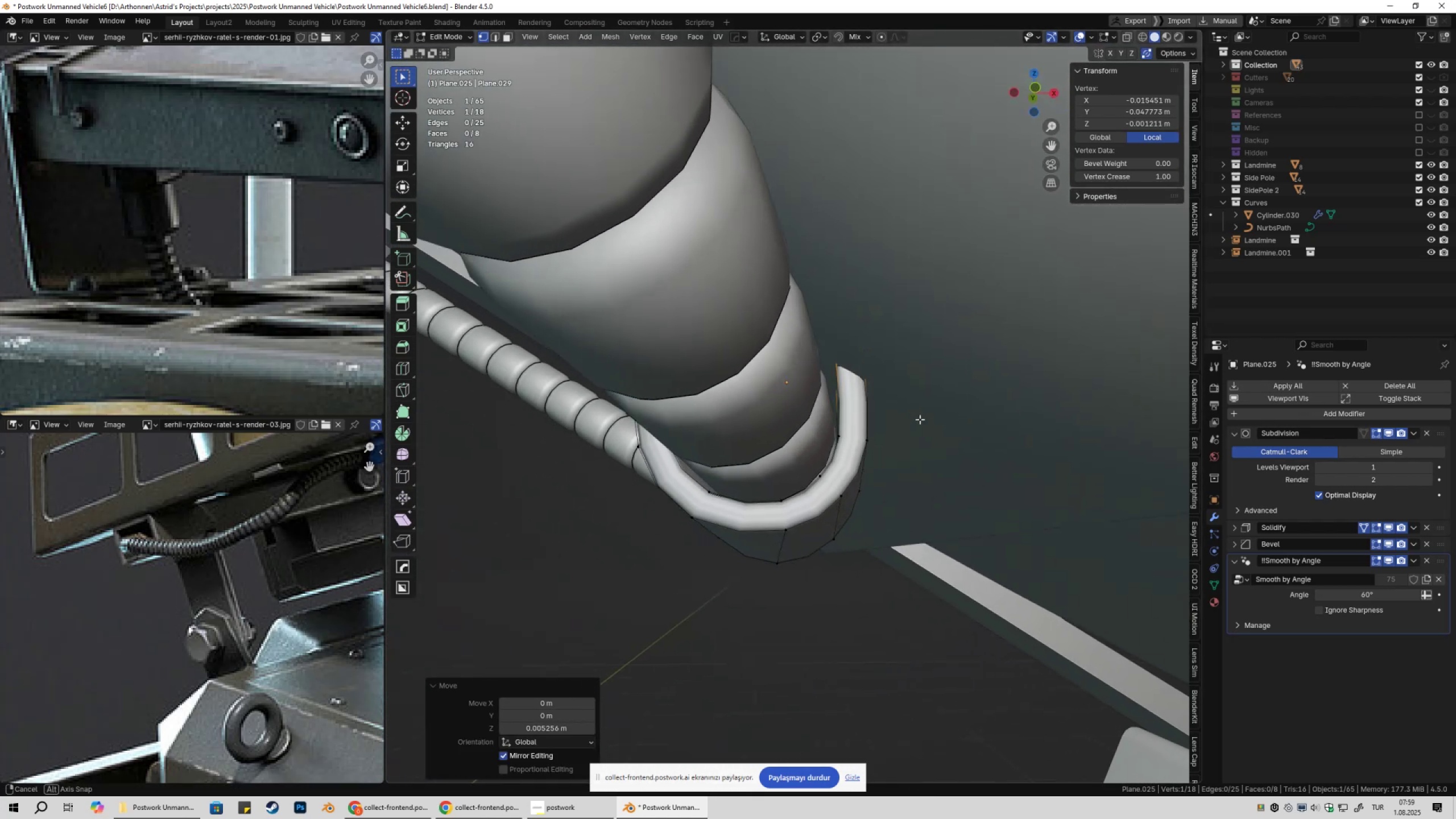 
scroll: coordinate [880, 481], scroll_direction: down, amount: 6.0
 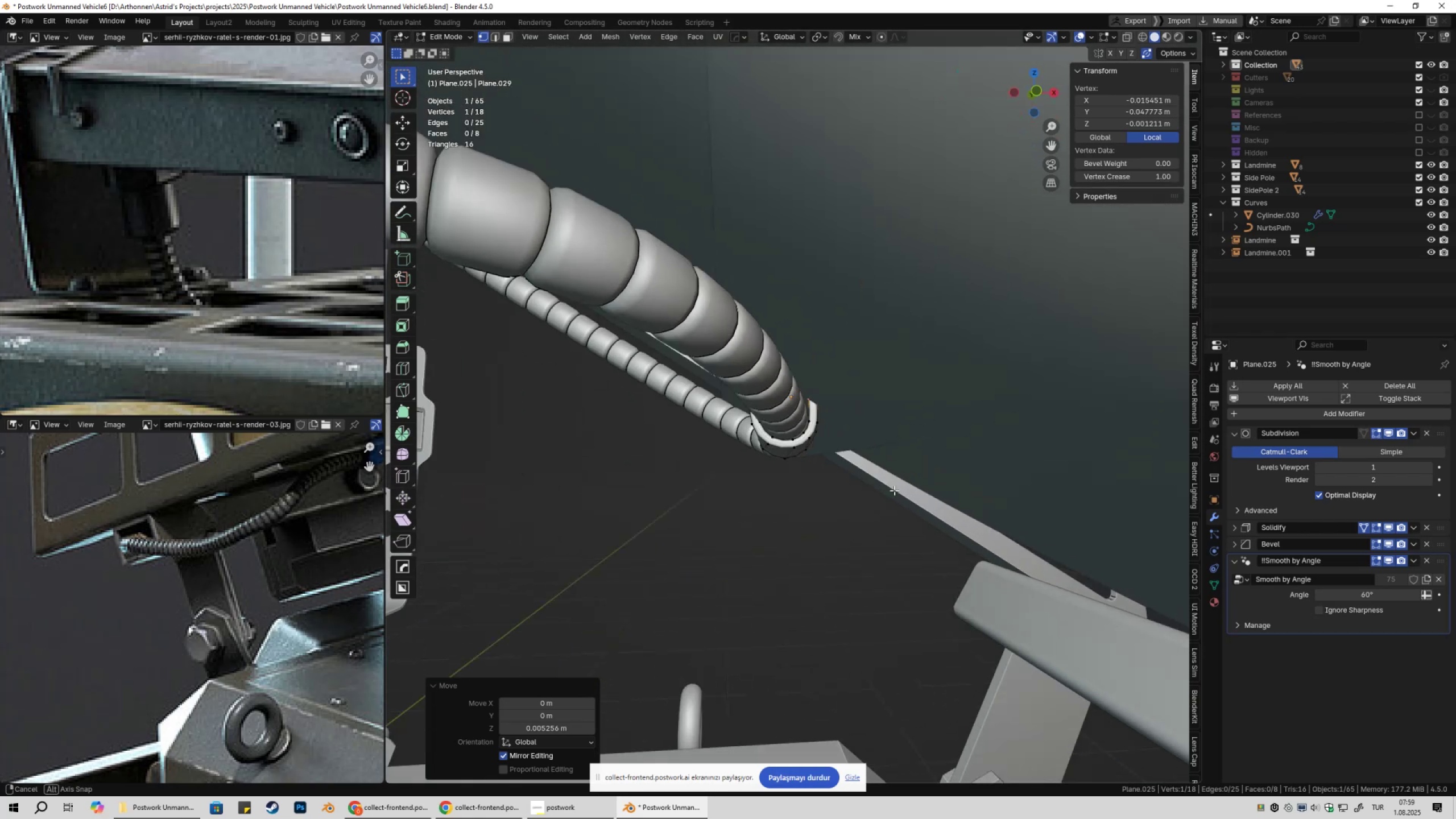 
key(Tab)
 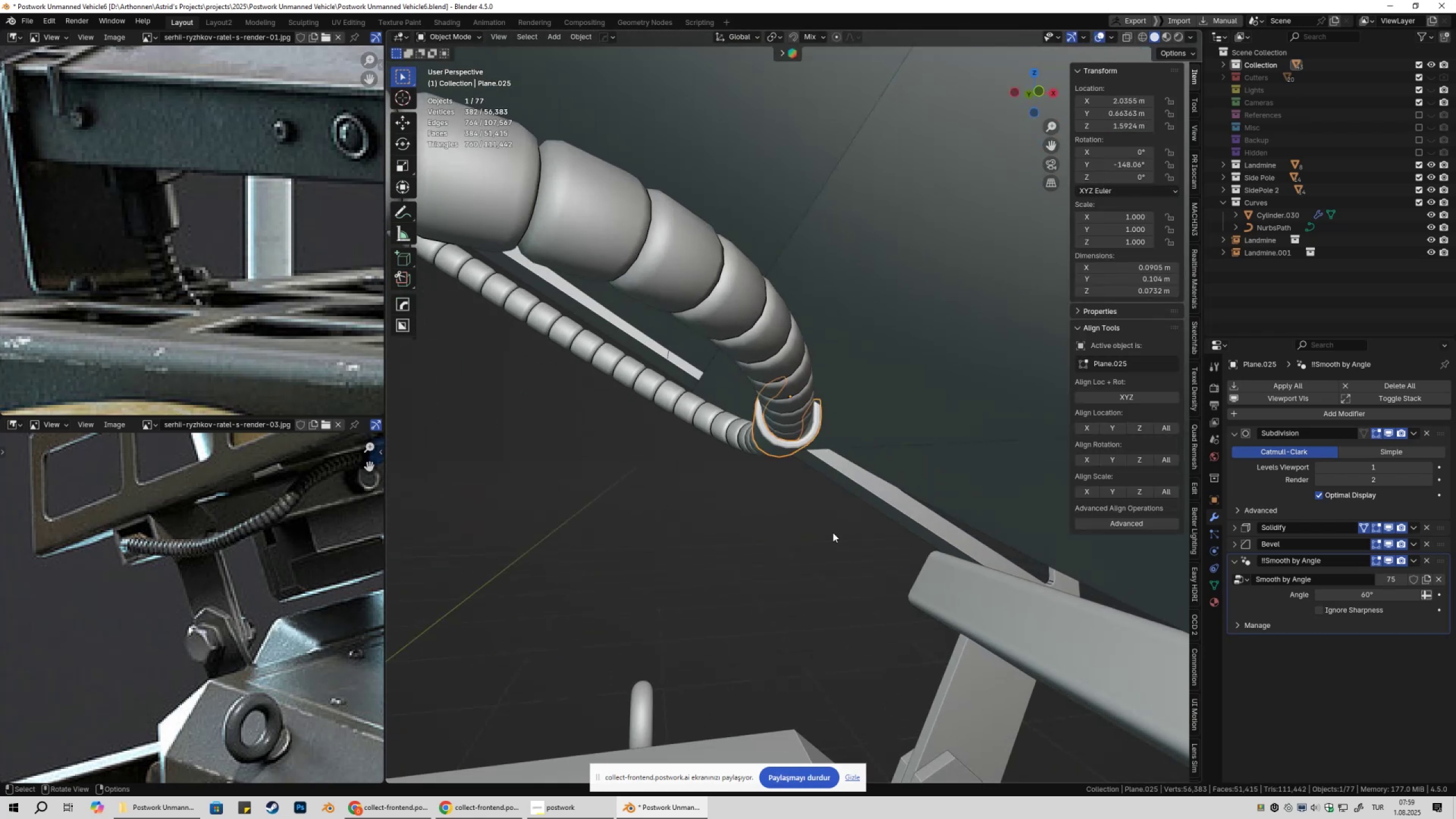 
left_click([833, 532])
 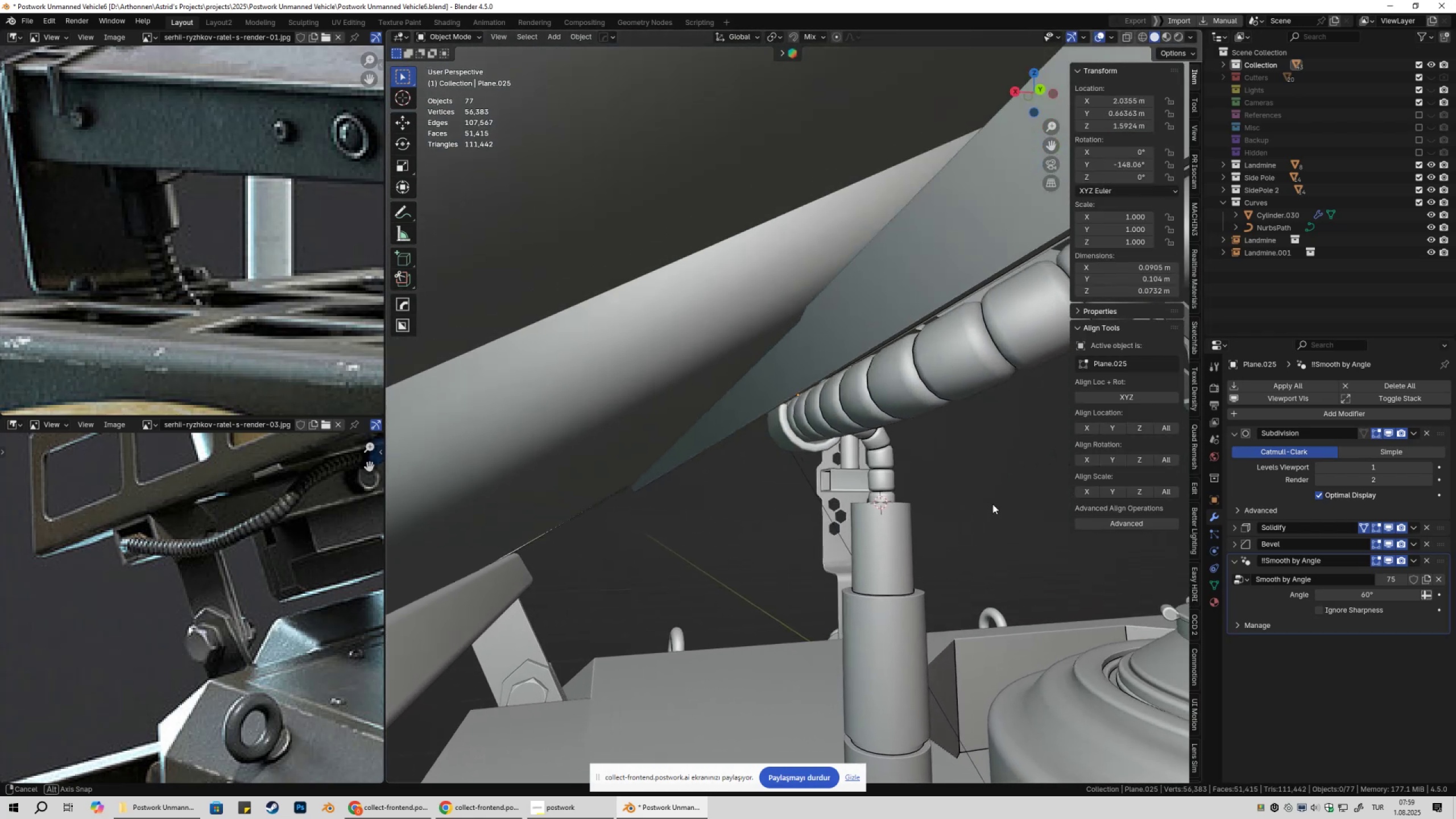 
scroll: coordinate [824, 456], scroll_direction: up, amount: 4.0
 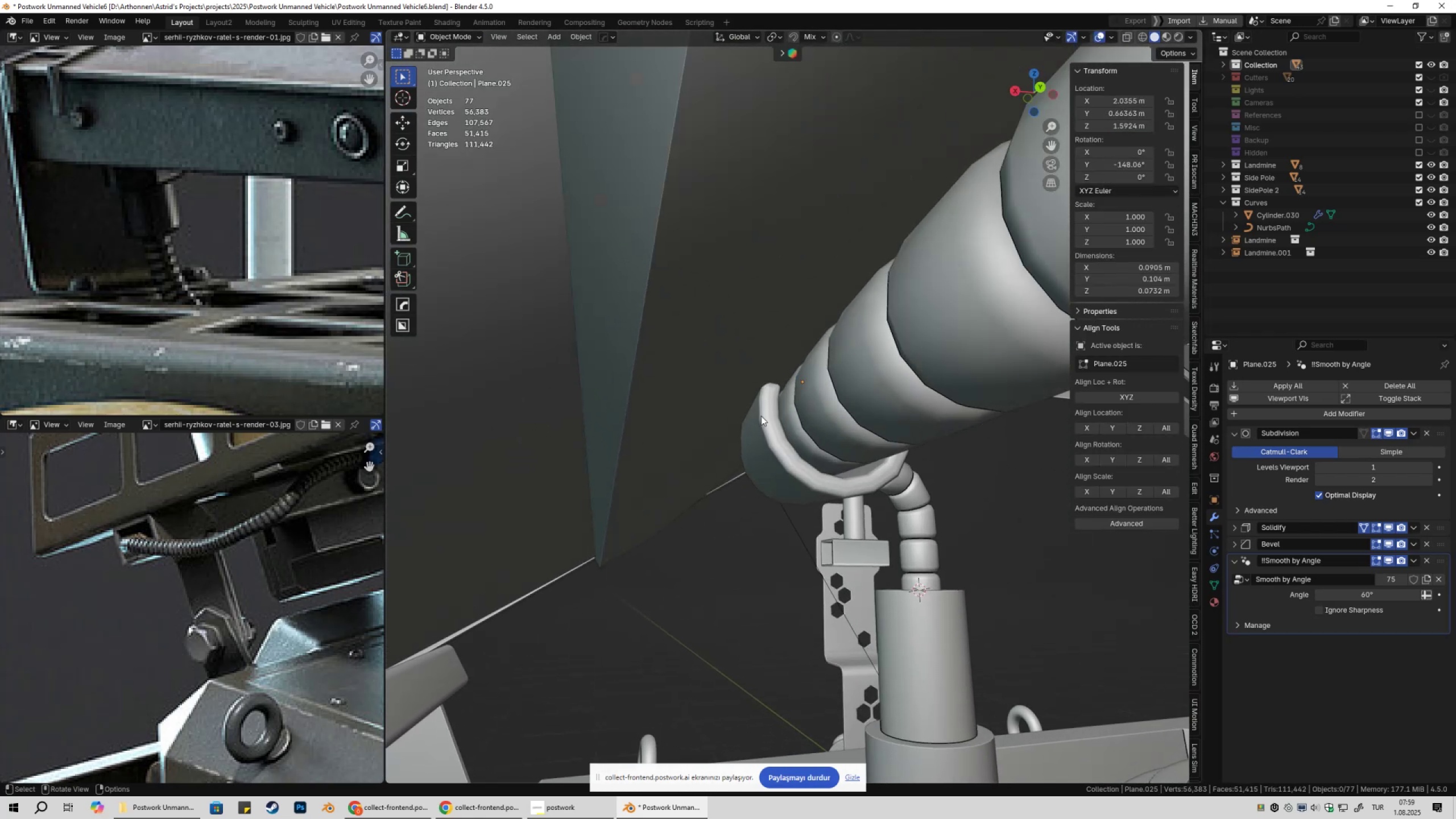 
left_click([761, 416])
 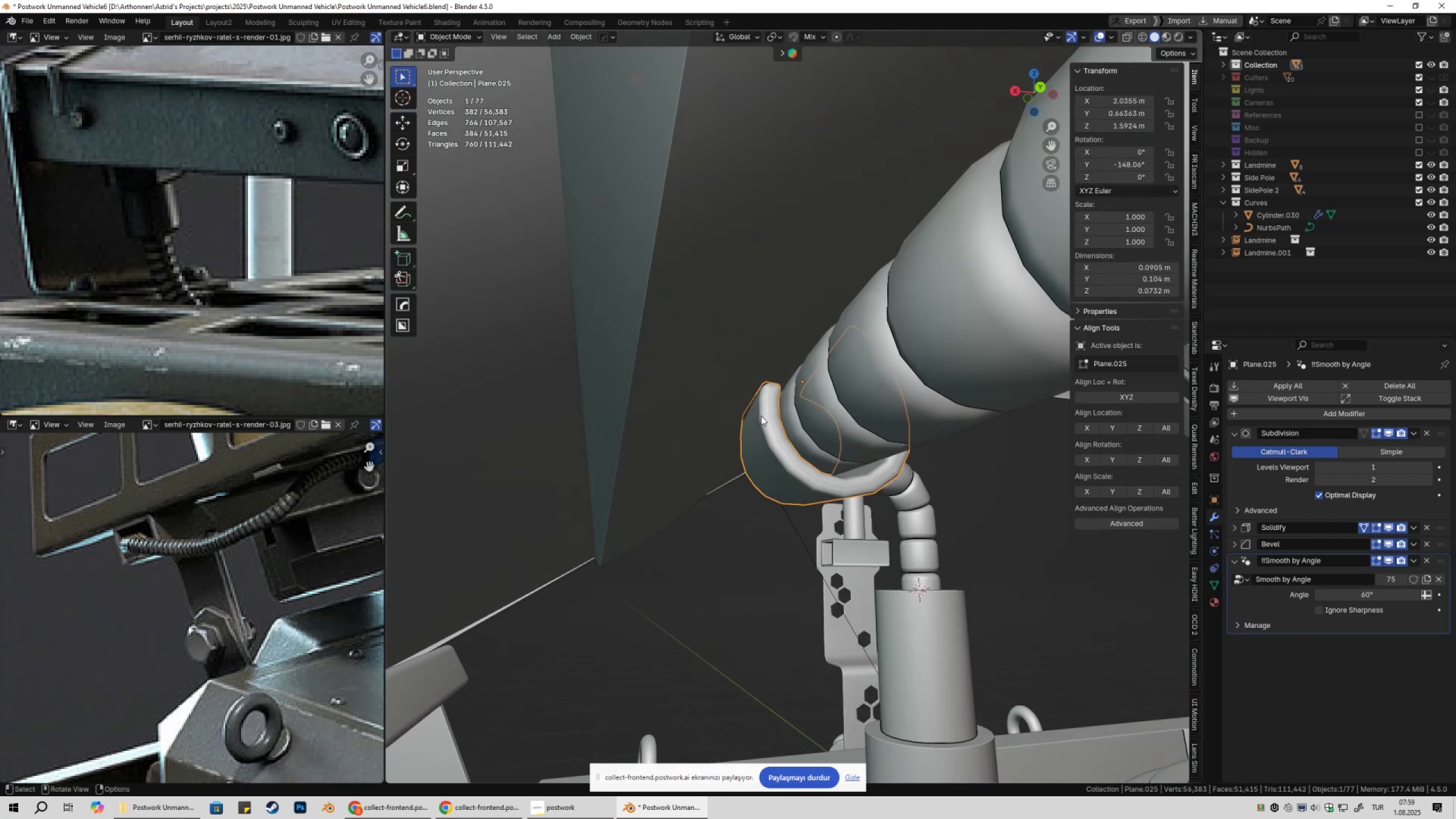 
key(Tab)
 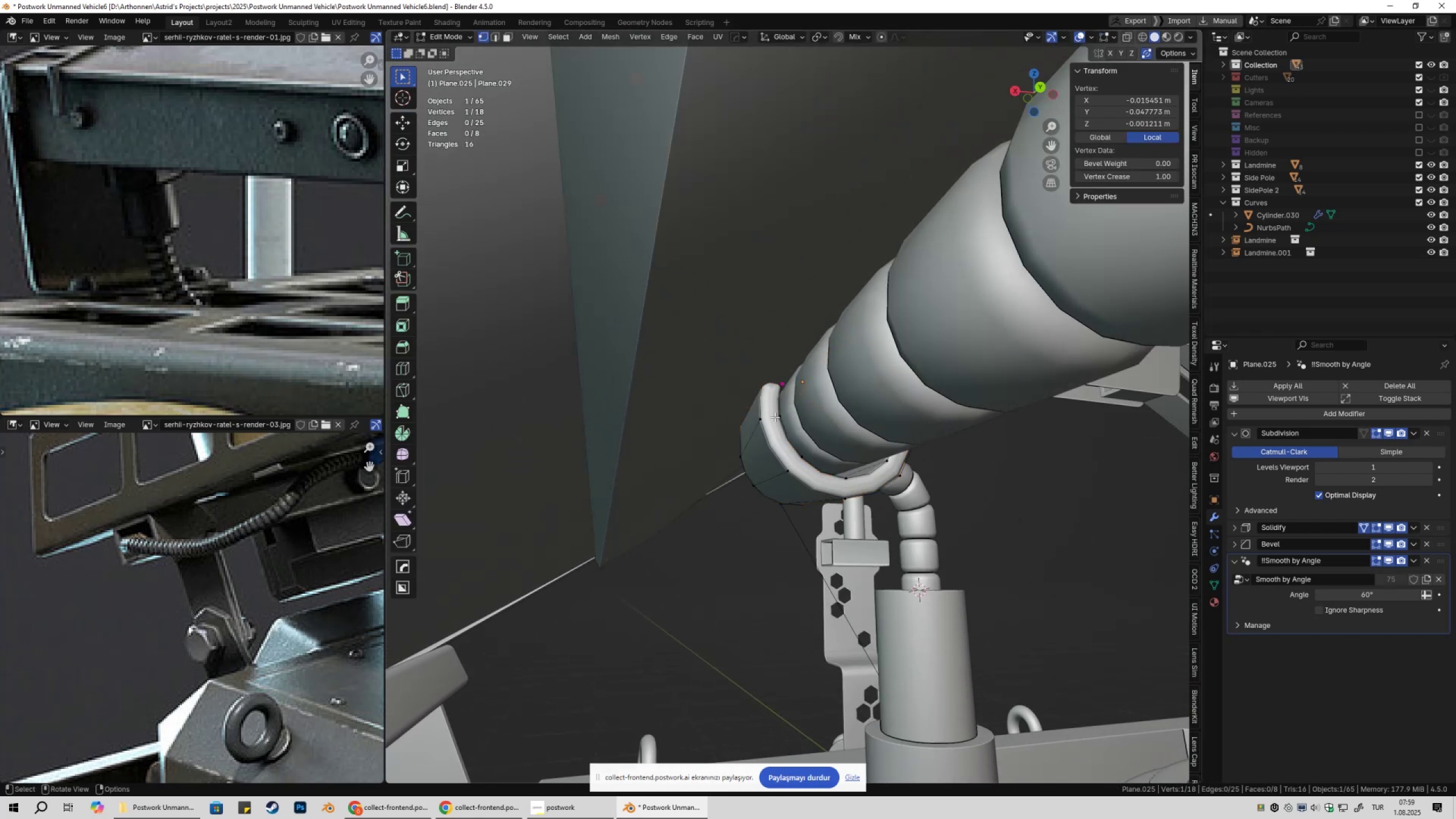 
scroll: coordinate [780, 417], scroll_direction: up, amount: 2.0
 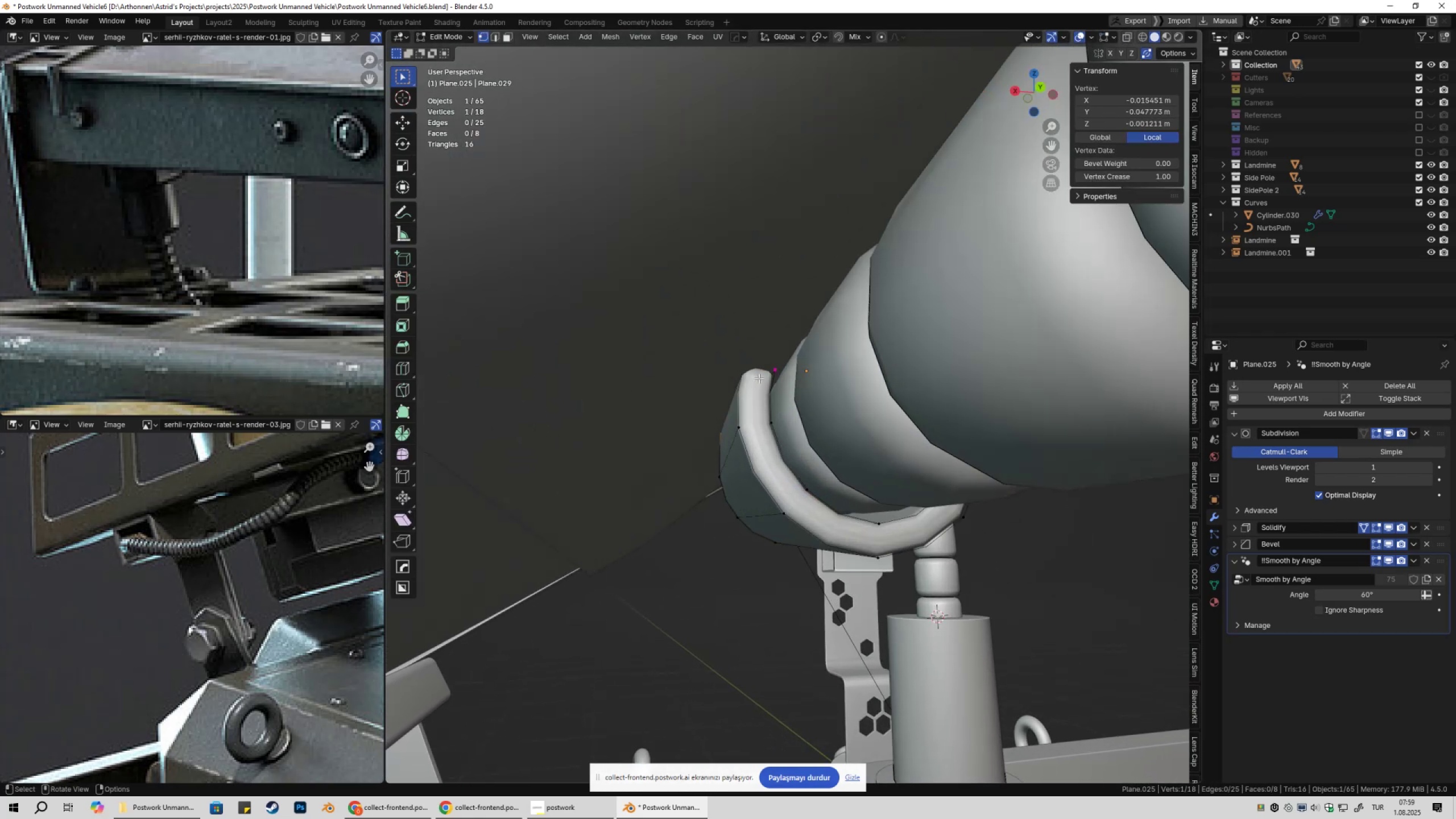 
left_click([759, 378])
 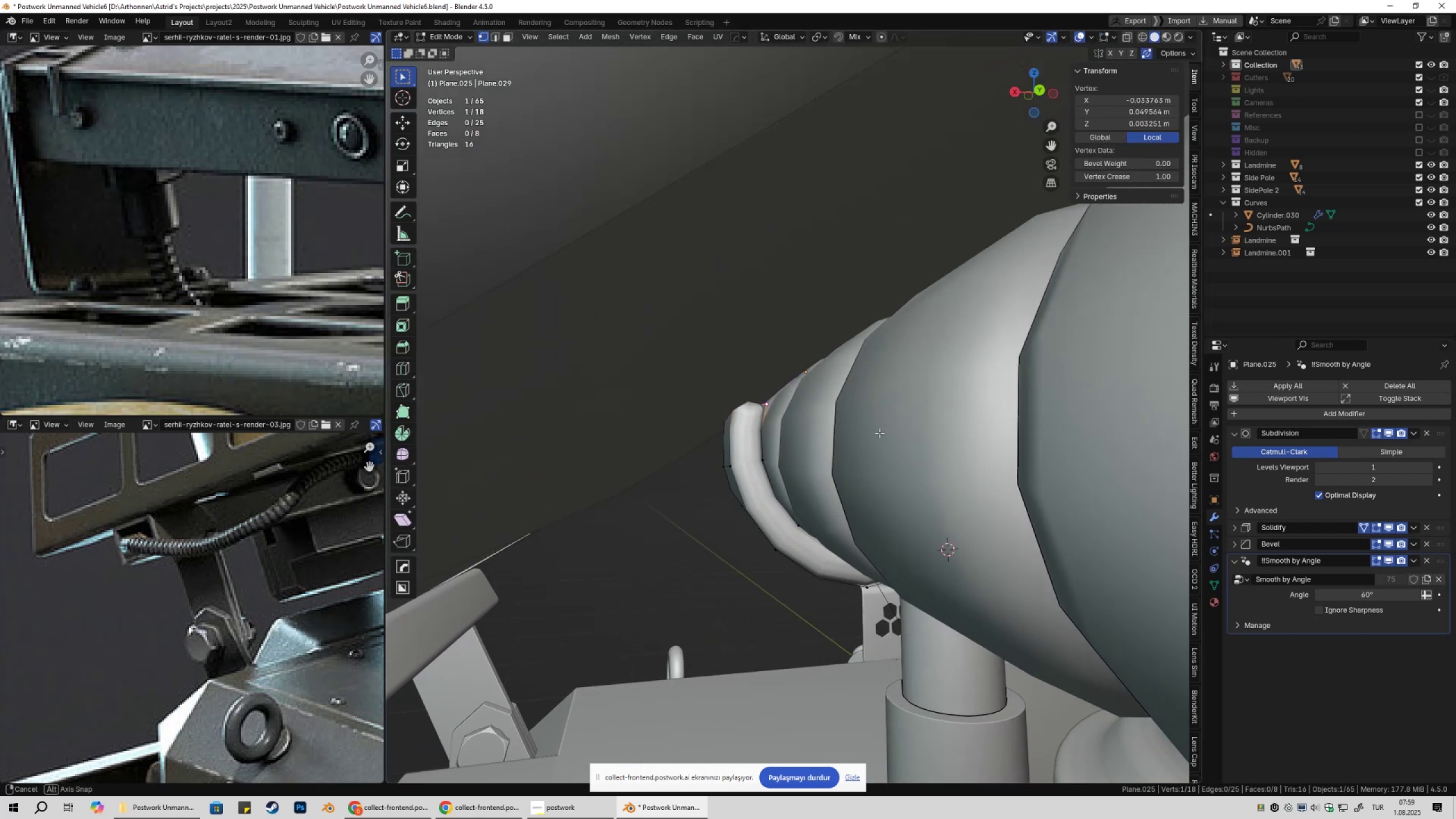 
type(gz)
 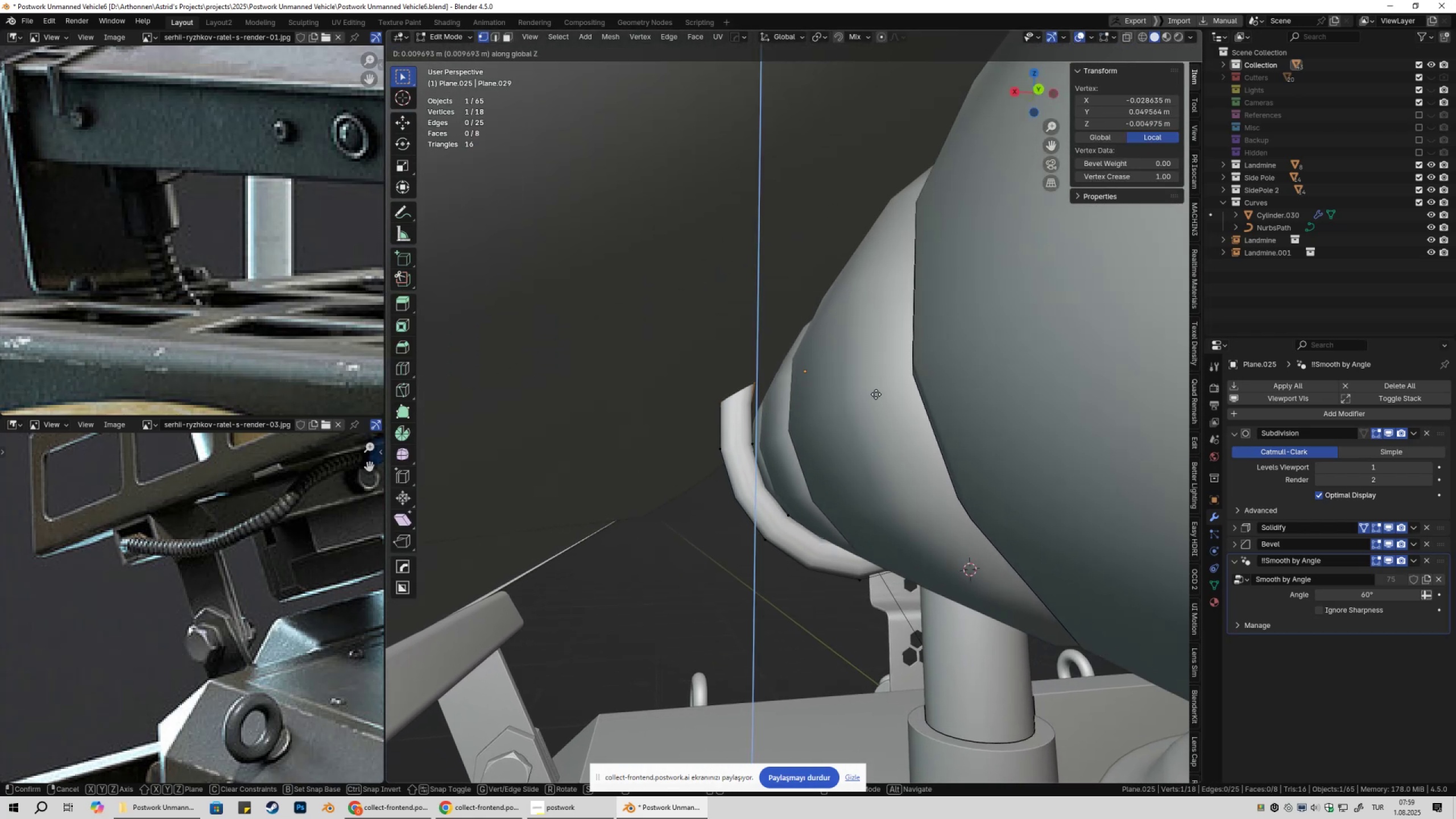 
left_click([876, 396])
 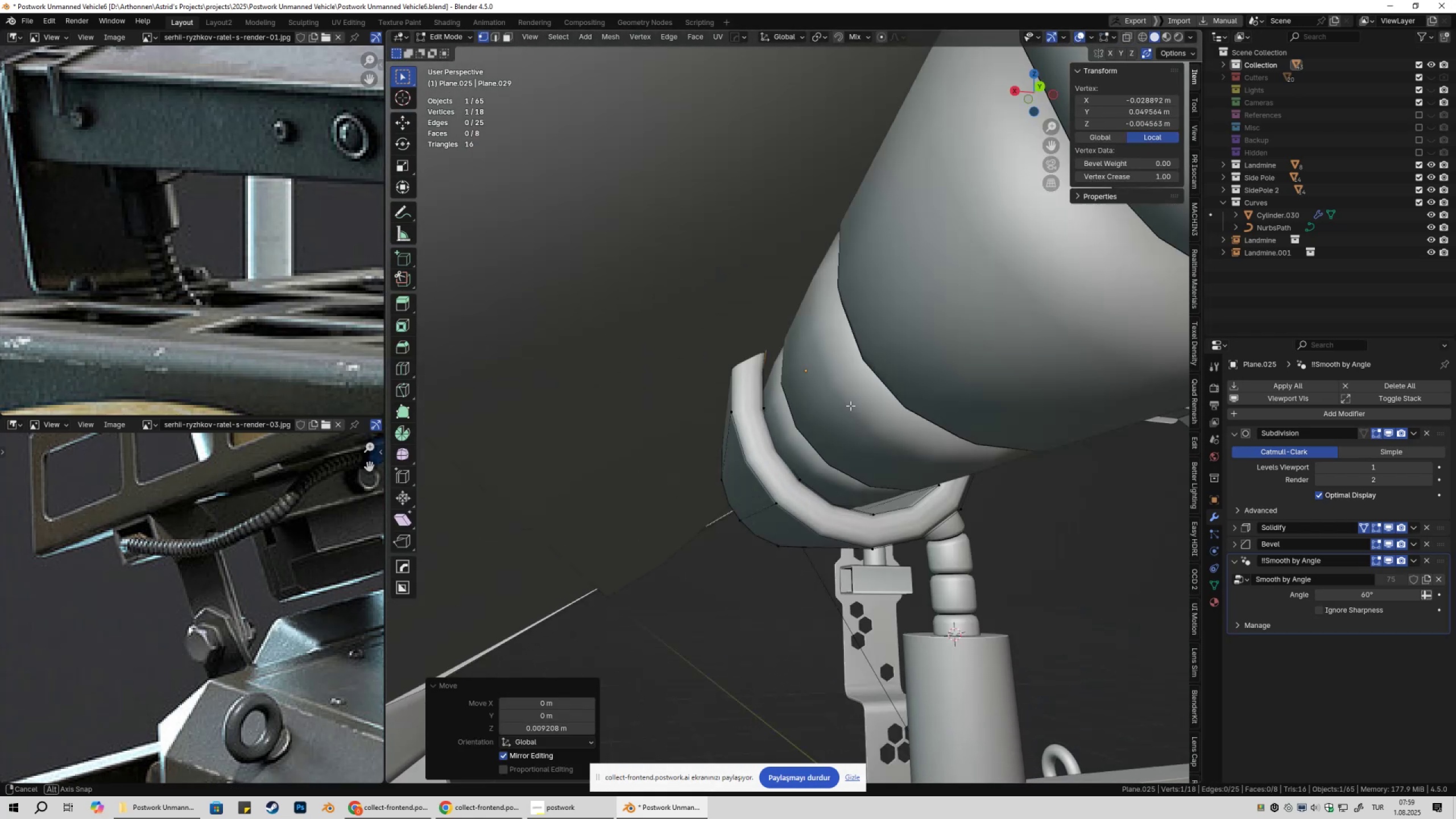 
key(Tab)
key(Tab)
type(gx)
key(Tab)
 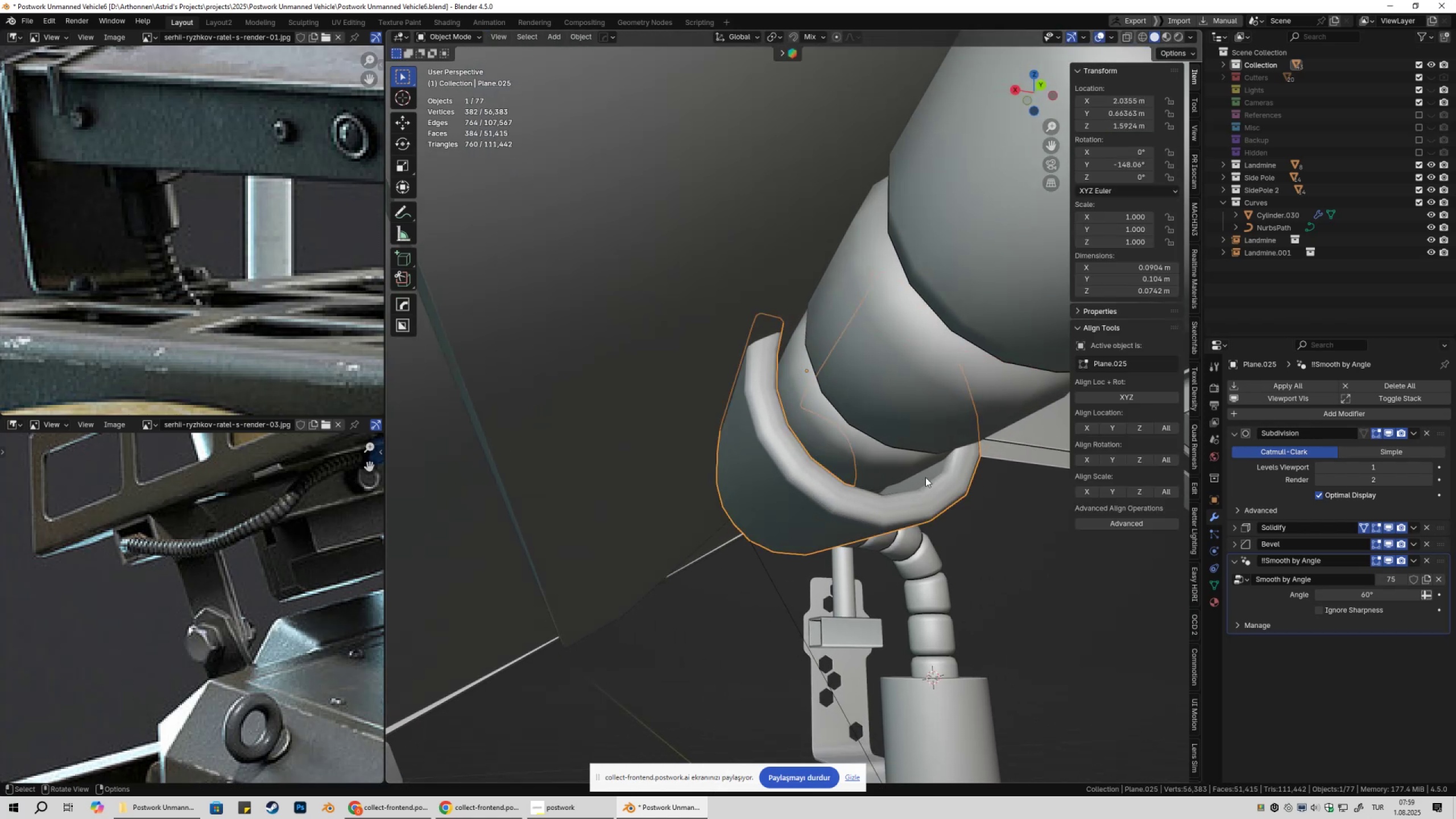 
scroll: coordinate [918, 497], scroll_direction: down, amount: 2.0
 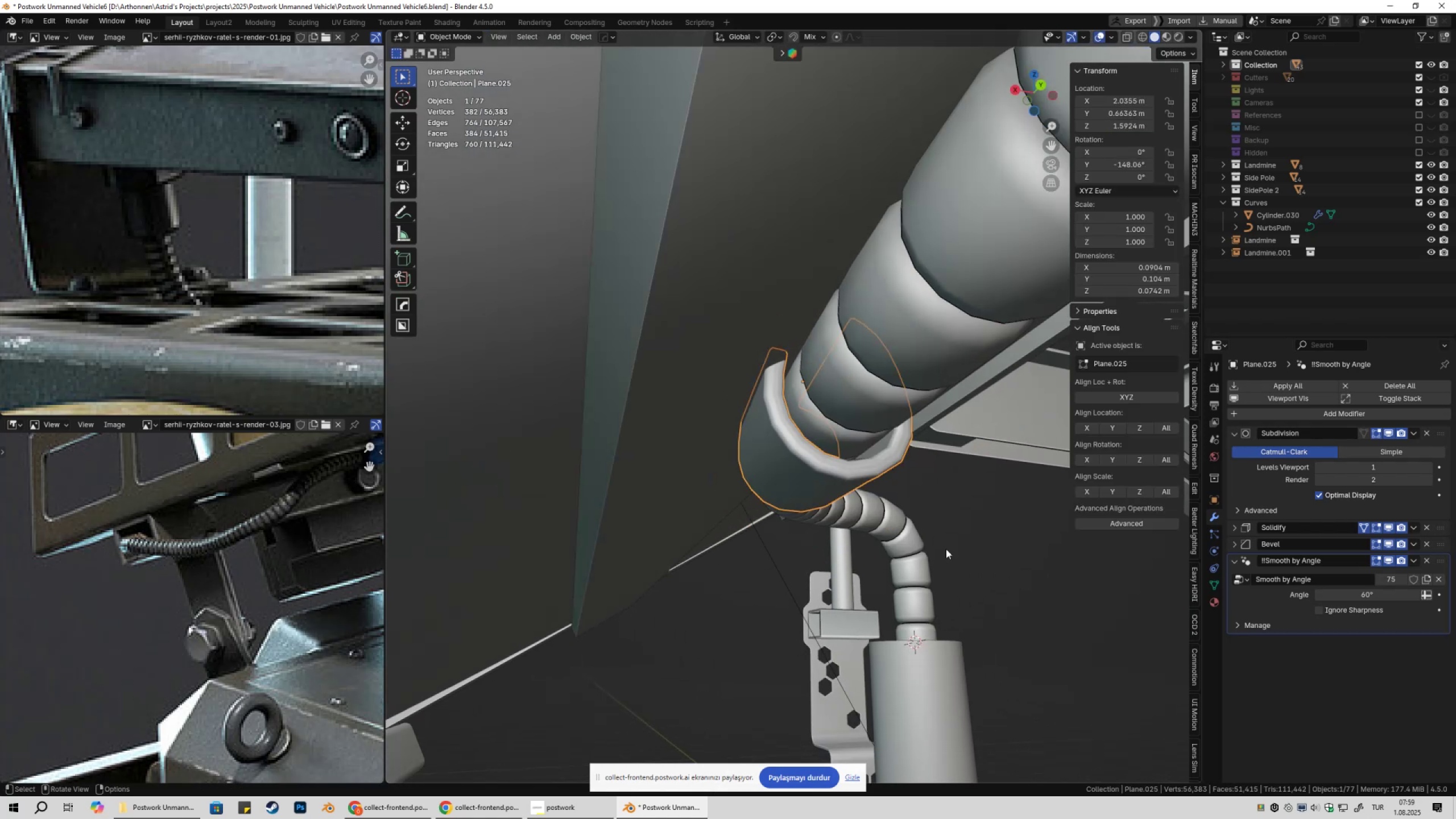 
left_click([947, 552])
 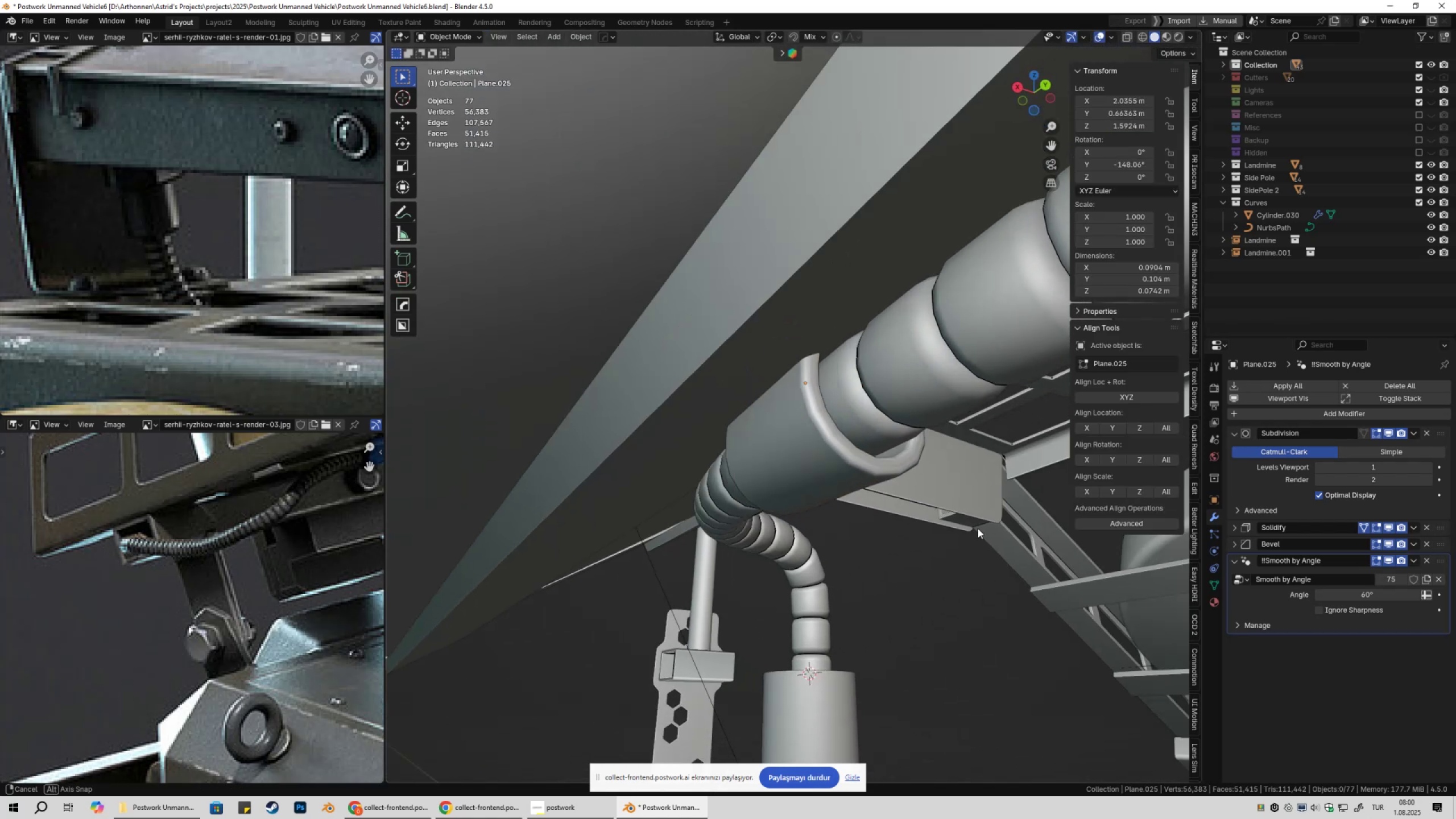 
scroll: coordinate [872, 485], scroll_direction: down, amount: 12.0
 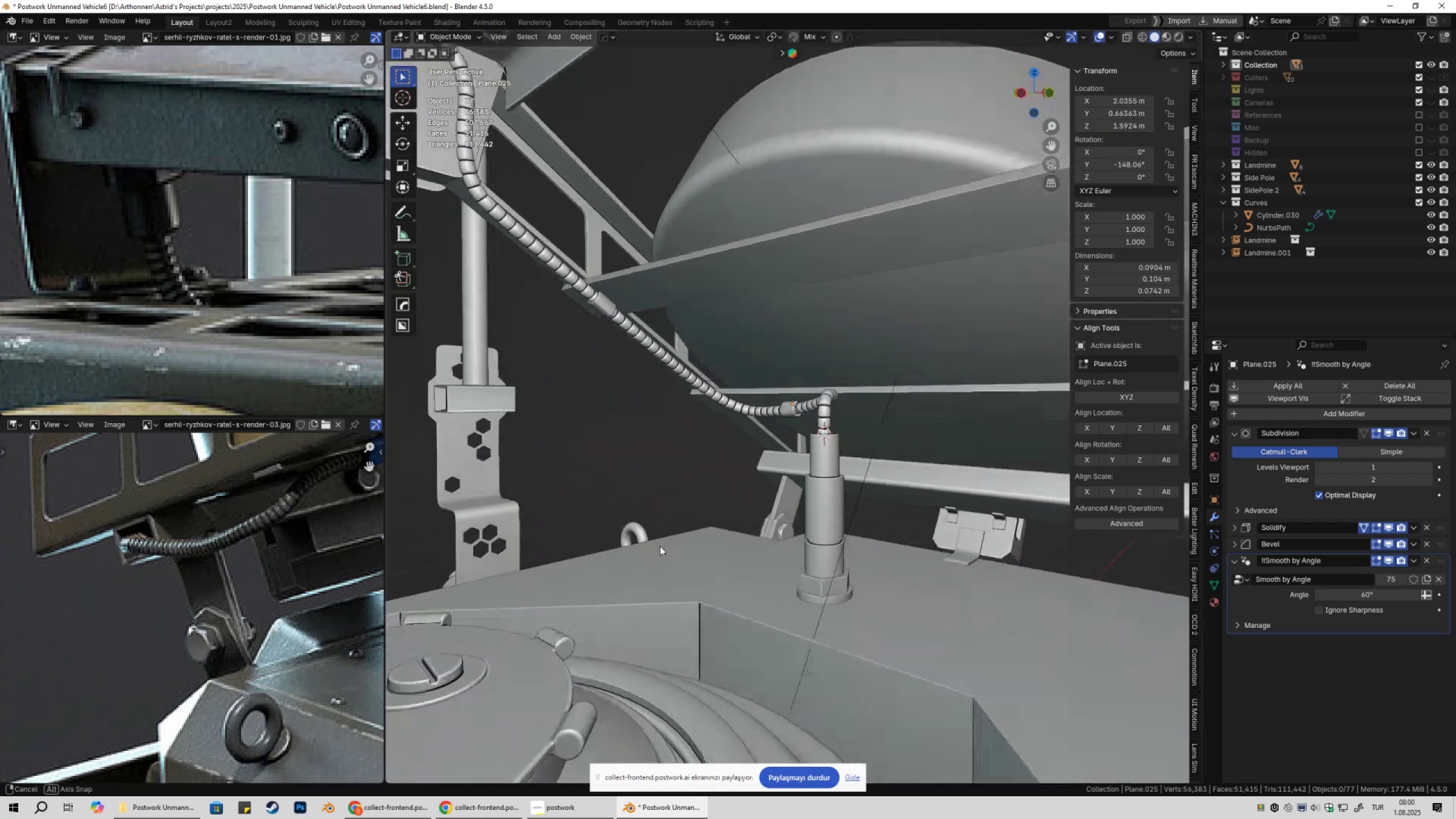 
key(Shift+ShiftLeft)
 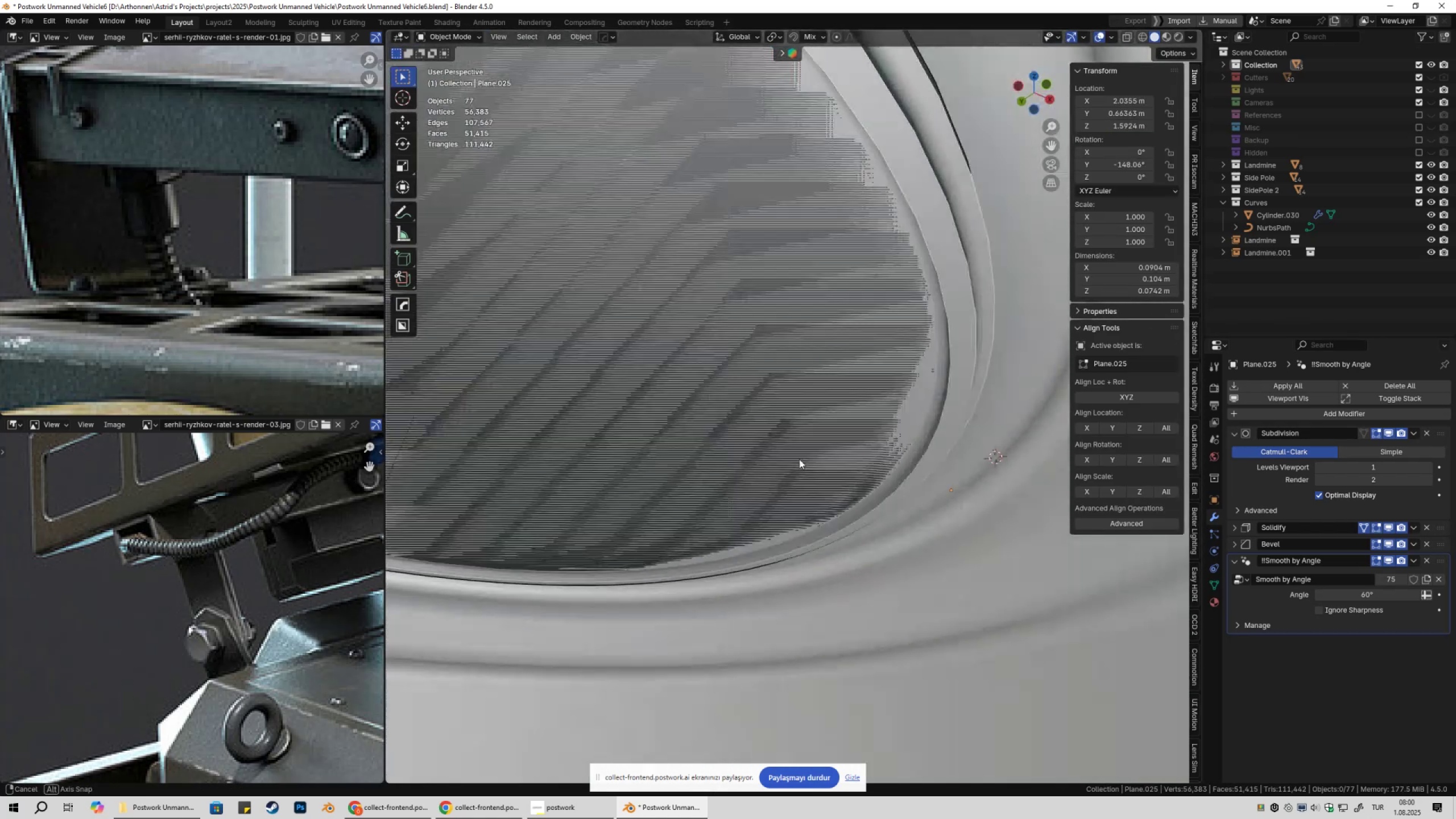 
scroll: coordinate [829, 477], scroll_direction: up, amount: 4.0
 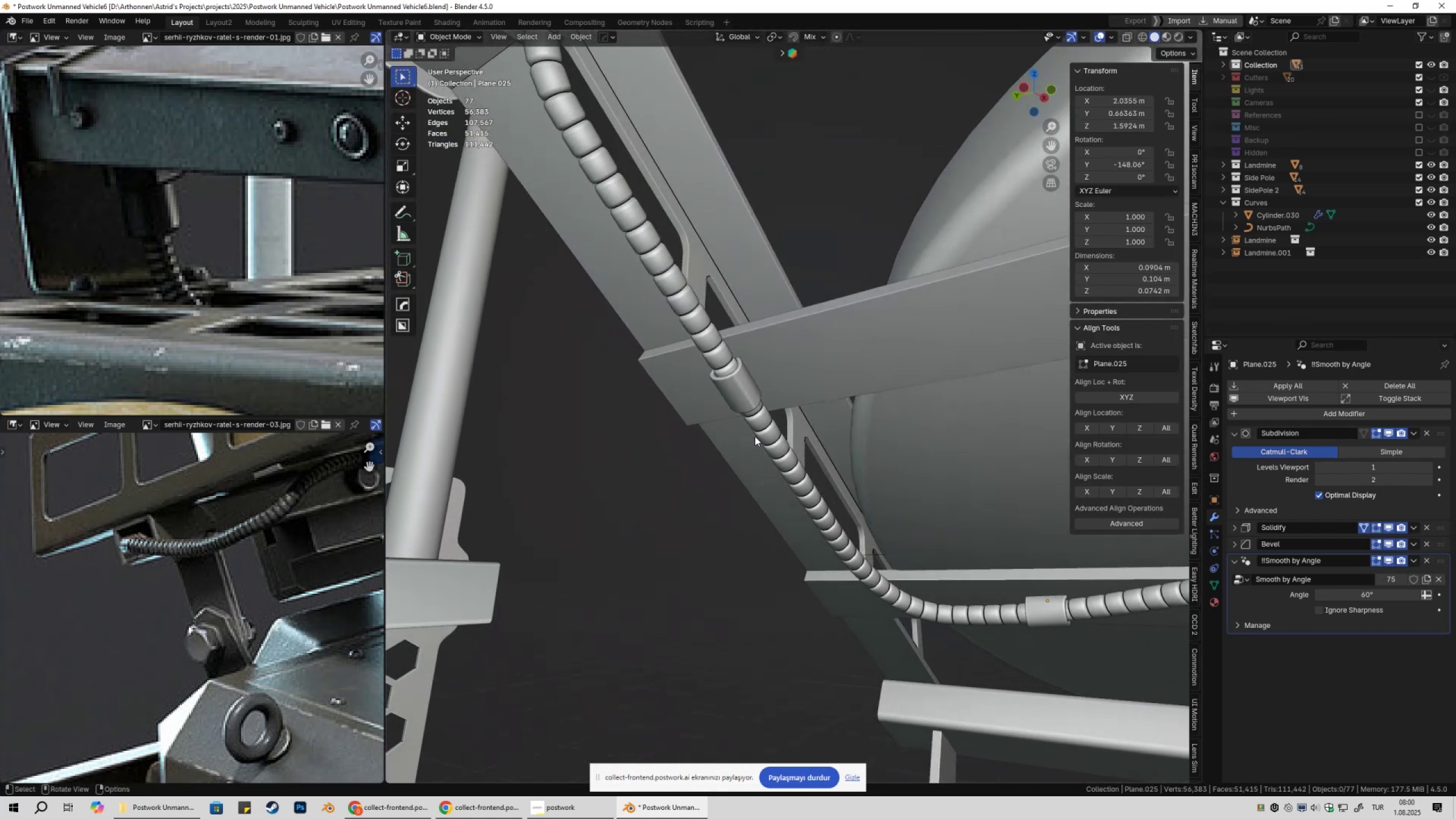 
left_click([740, 390])
 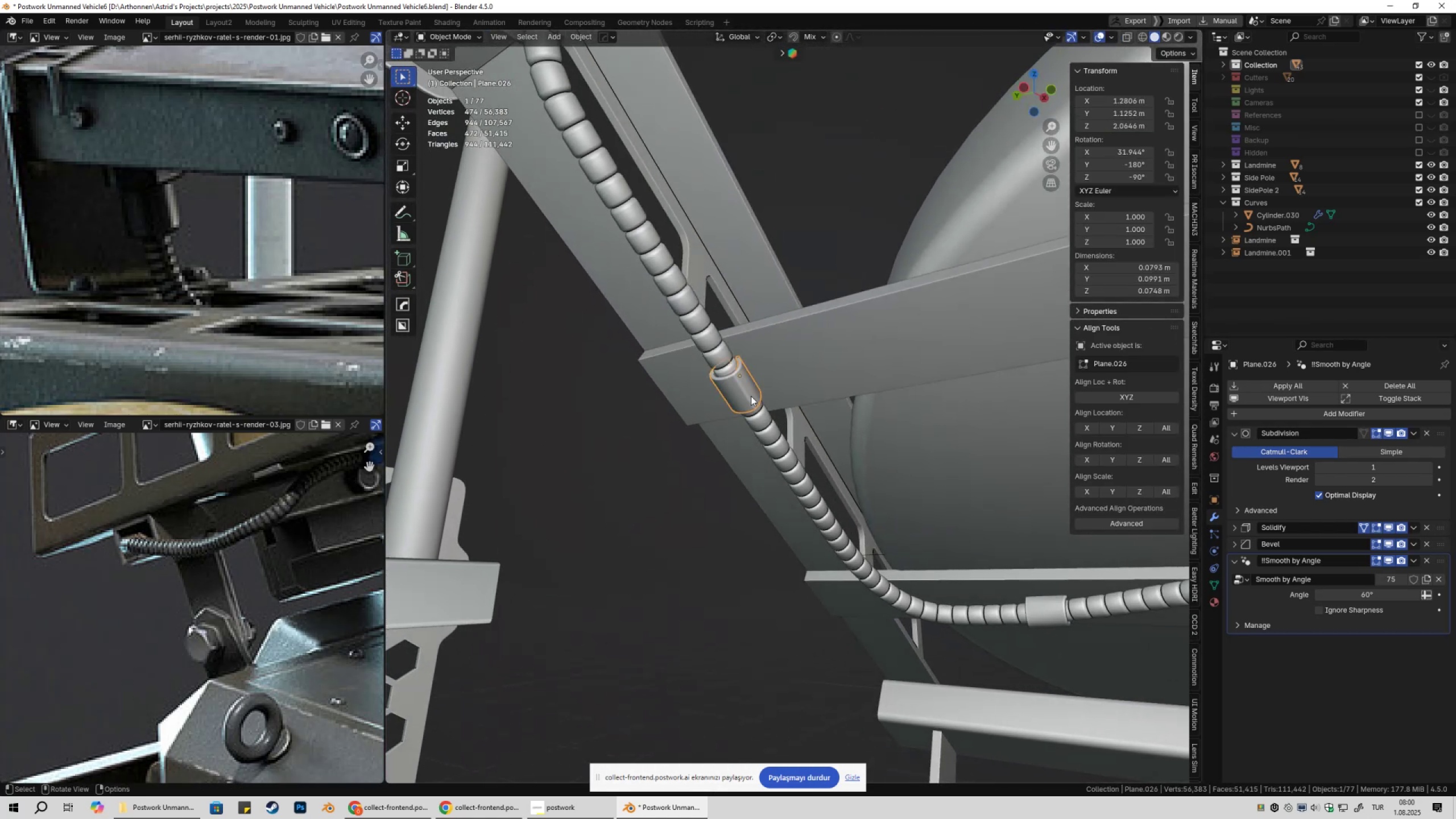 
key(Tab)
 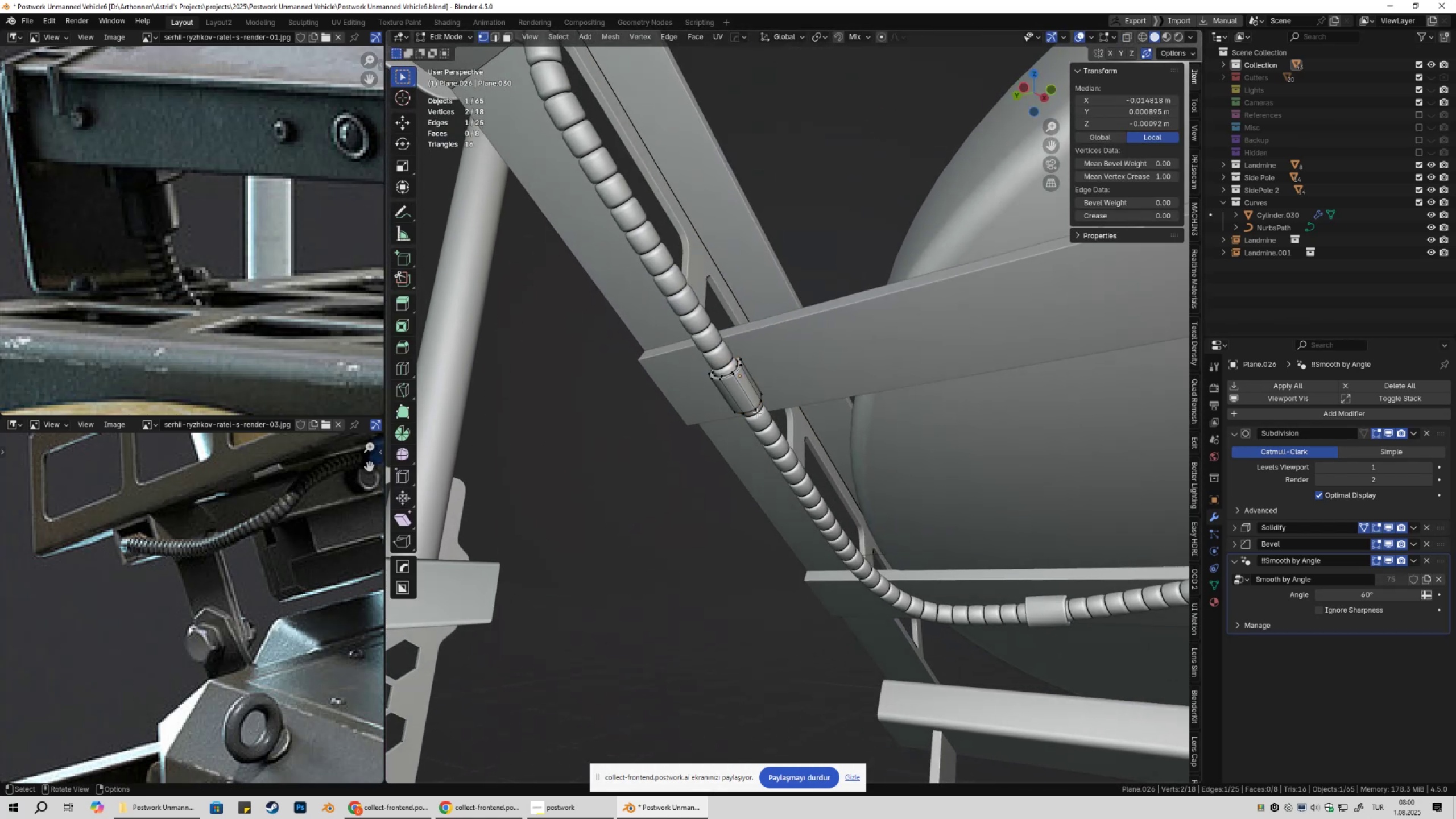 
scroll: coordinate [758, 415], scroll_direction: up, amount: 3.0
 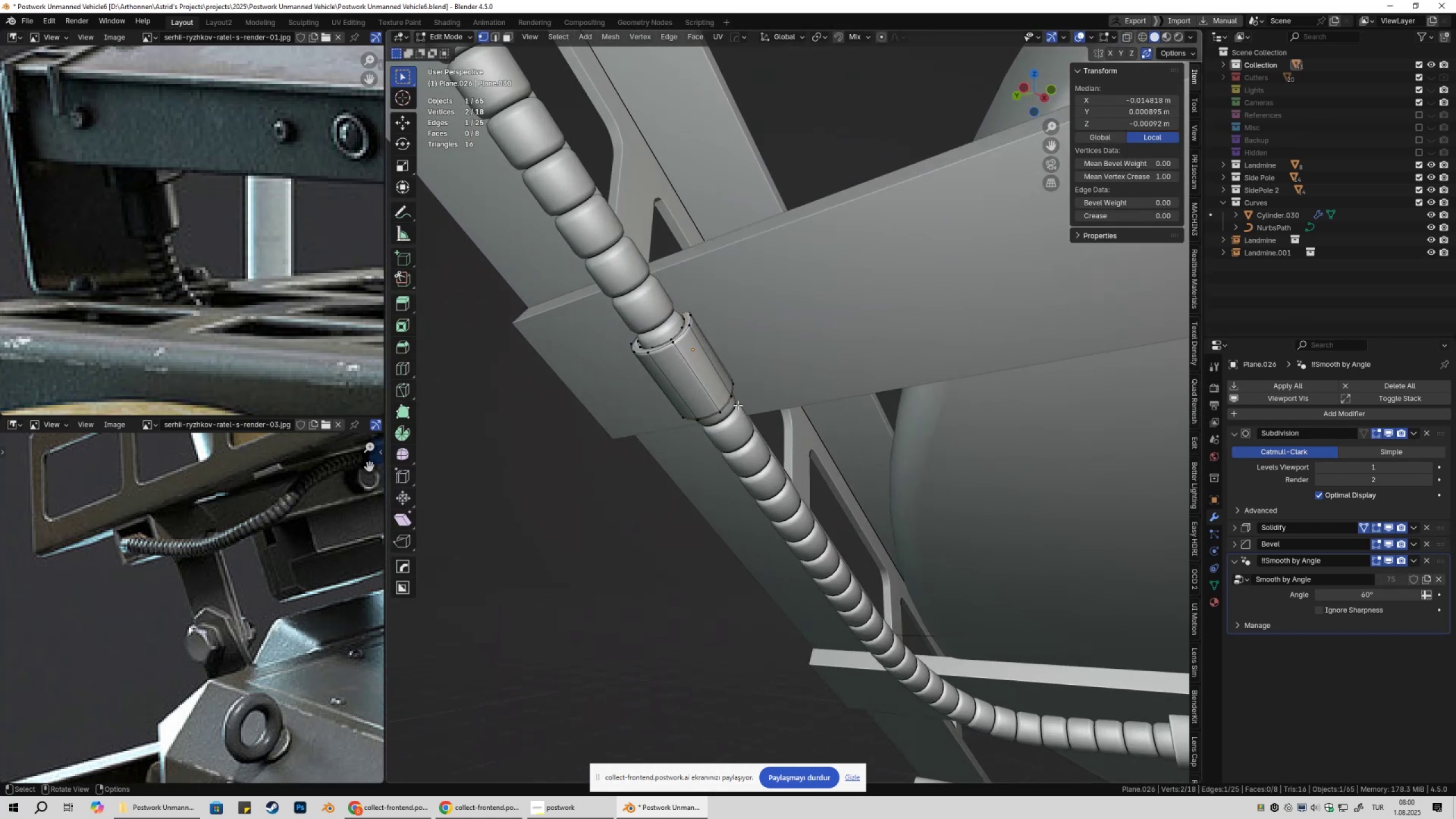 
key(Shift+ShiftLeft)
 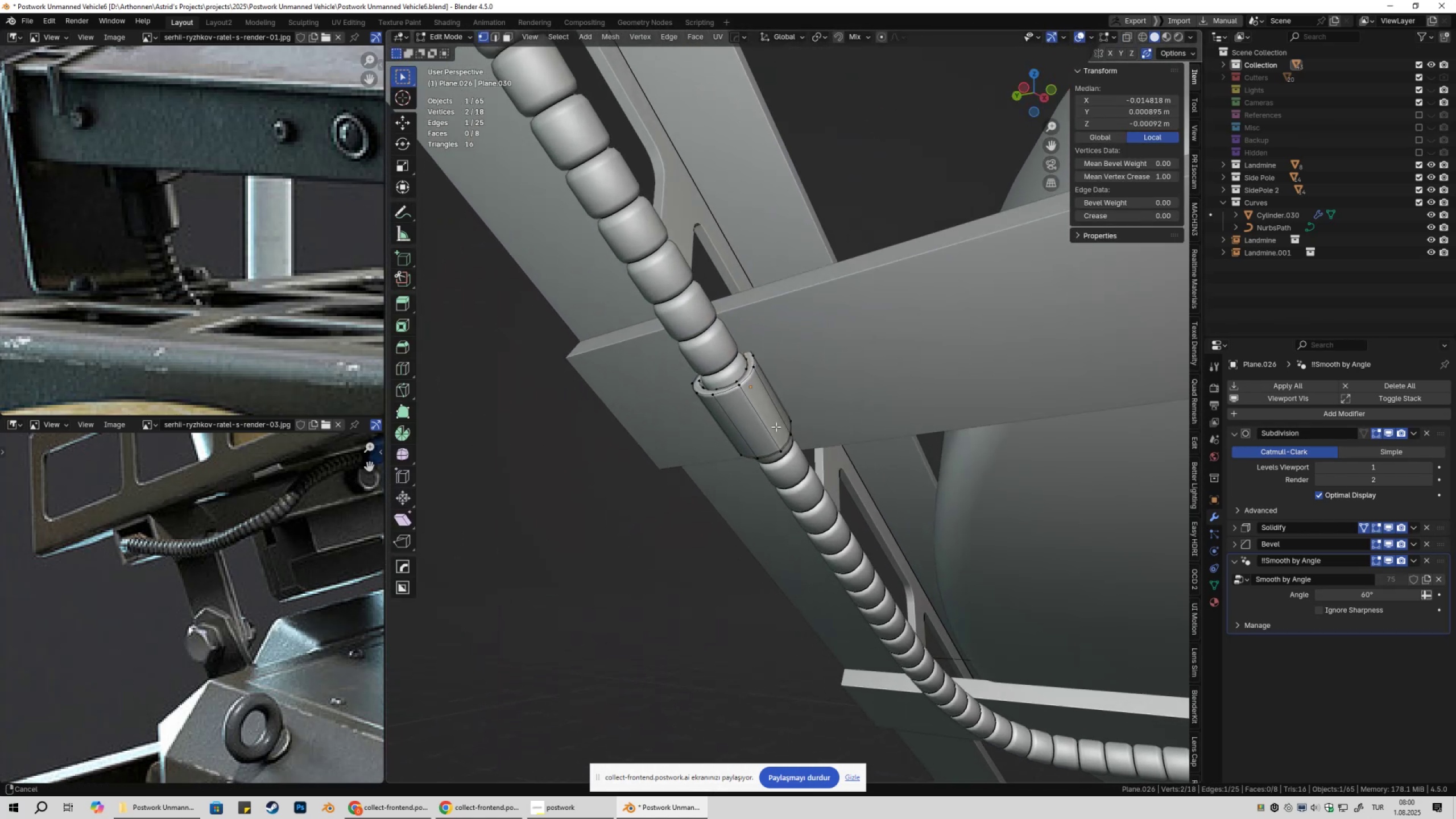 
scroll: coordinate [814, 464], scroll_direction: up, amount: 4.0
 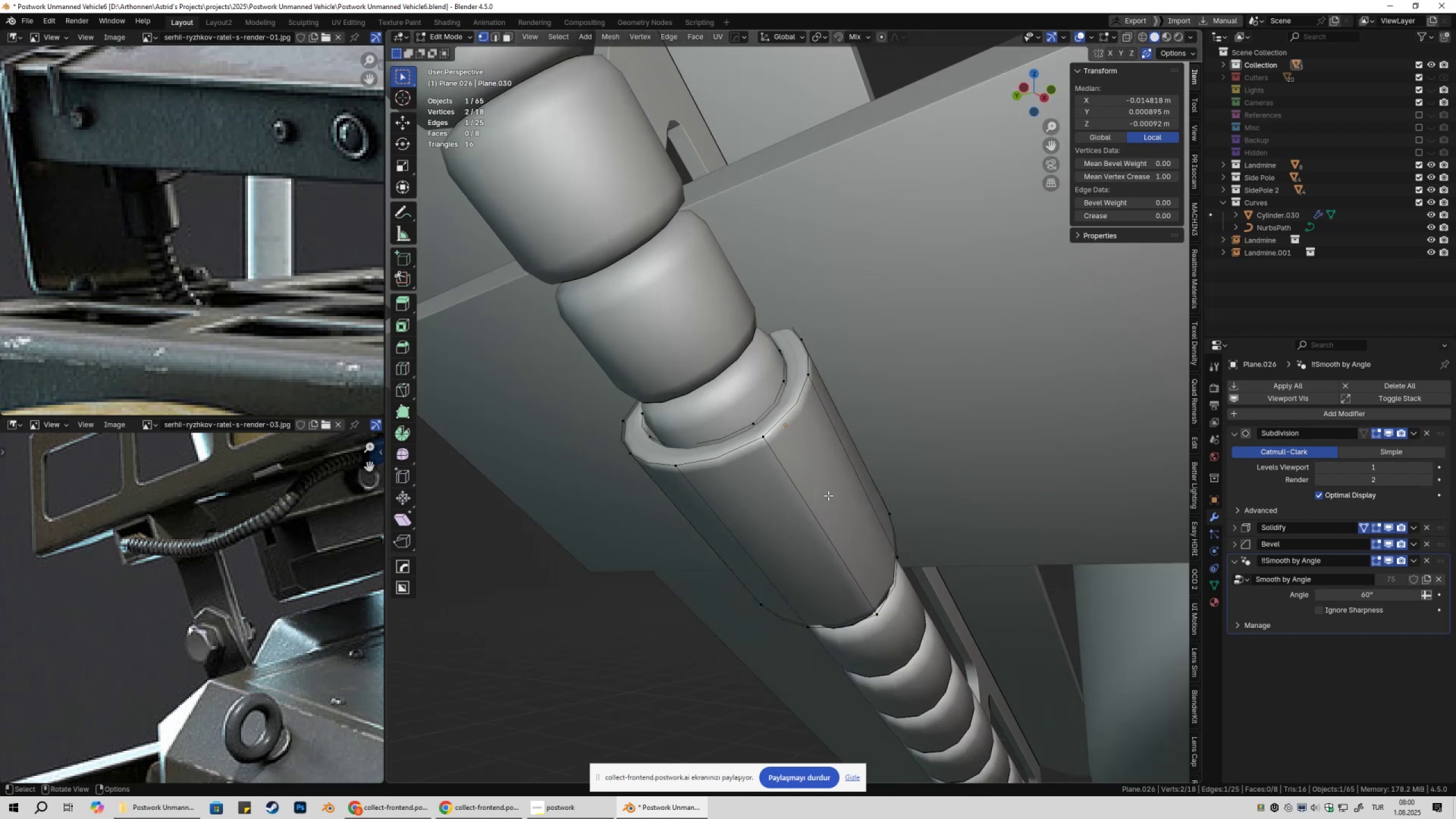 
key(Tab)
 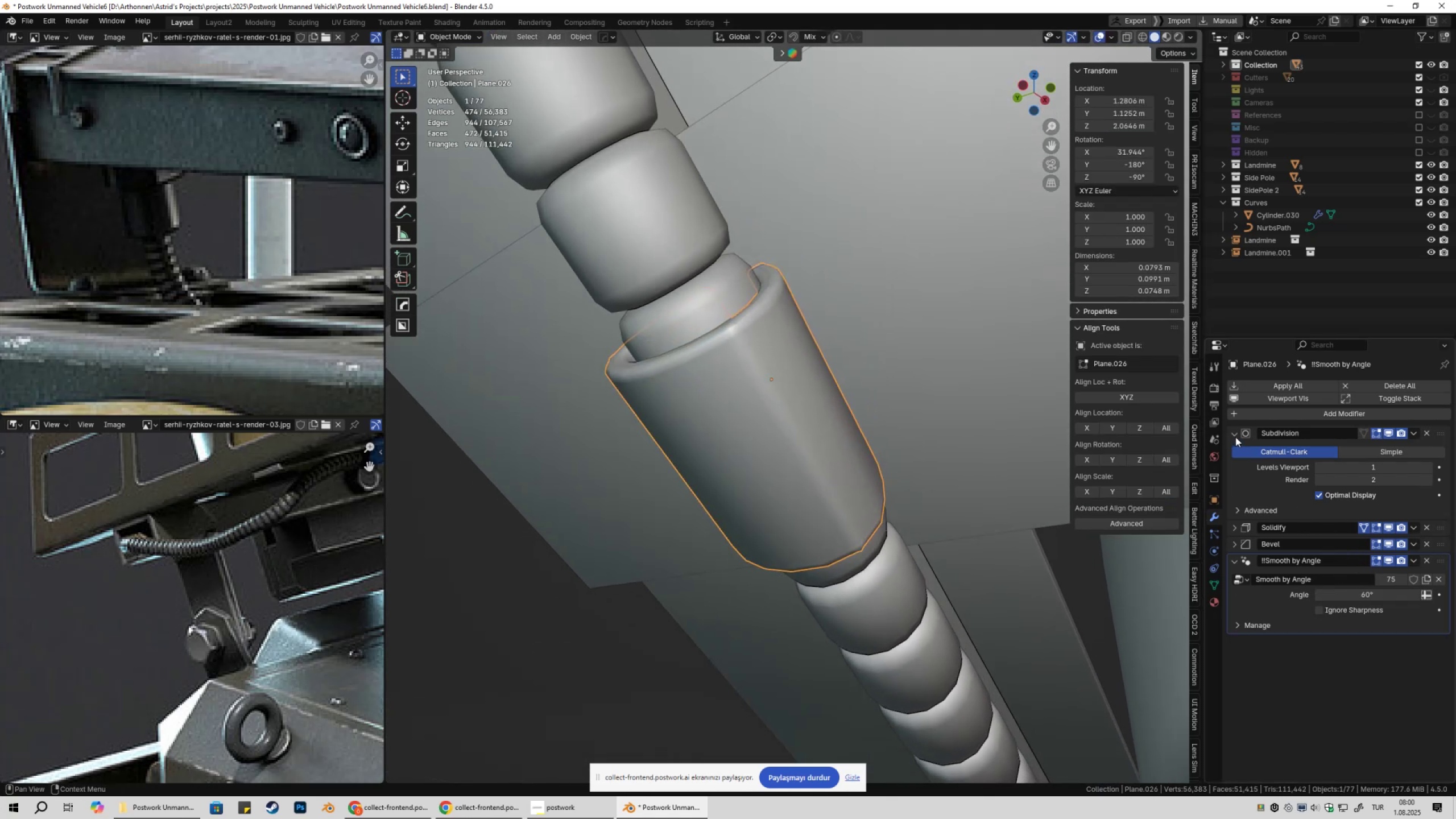 
left_click([1429, 466])
 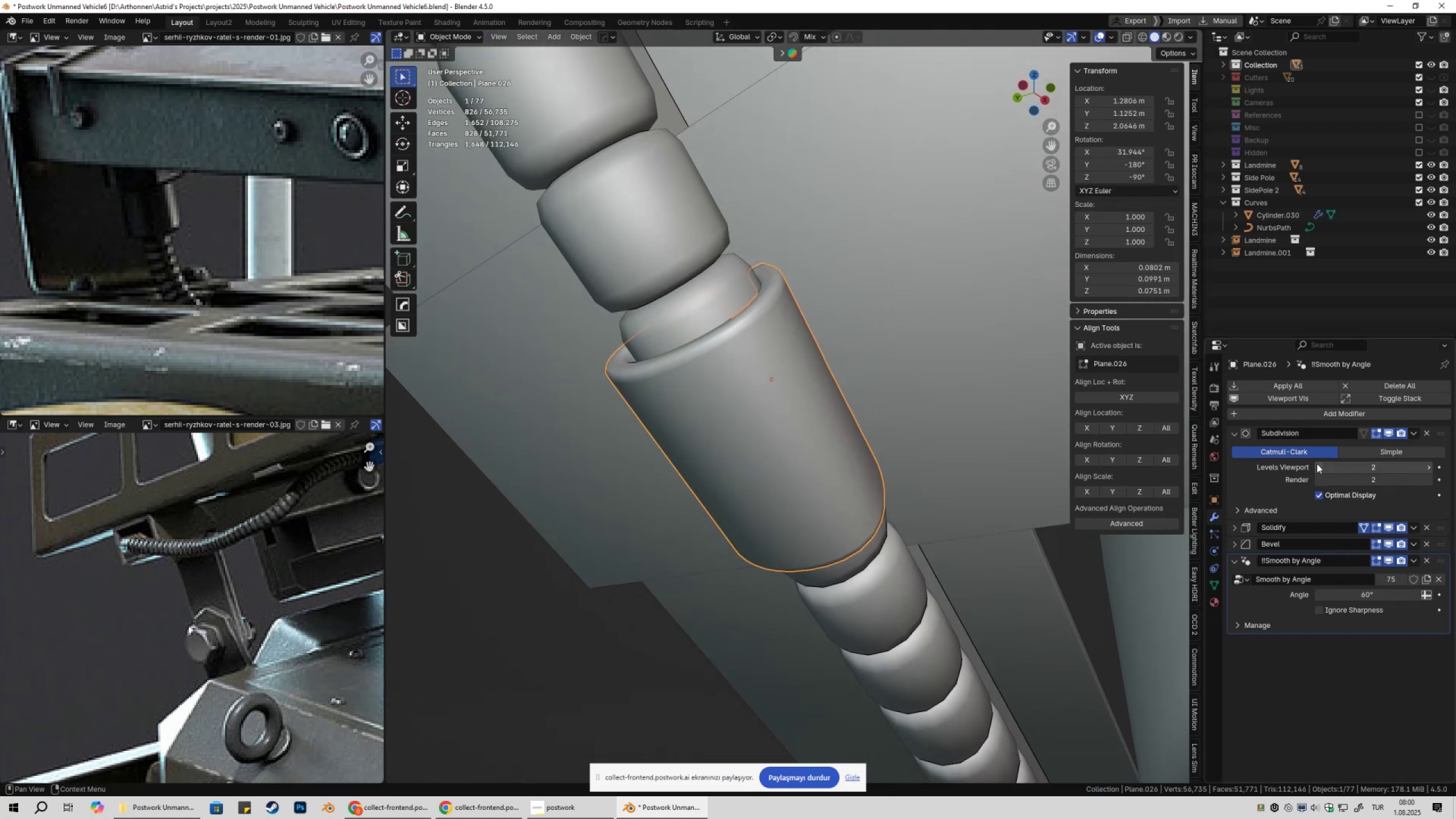 
left_click_drag(start_coordinate=[1319, 465], to_coordinate=[154, 465])
 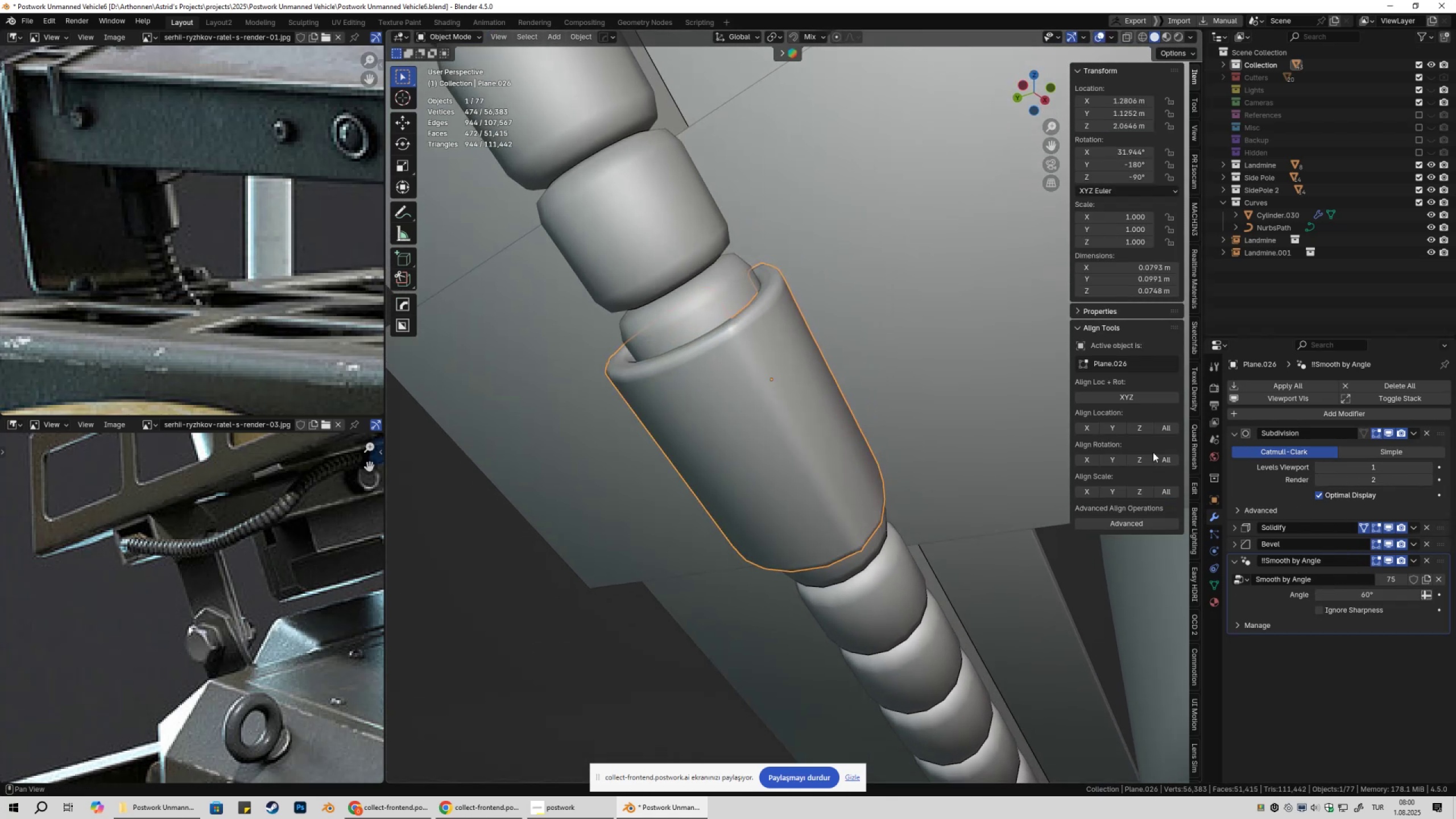 
scroll: coordinate [968, 454], scroll_direction: down, amount: 2.0
 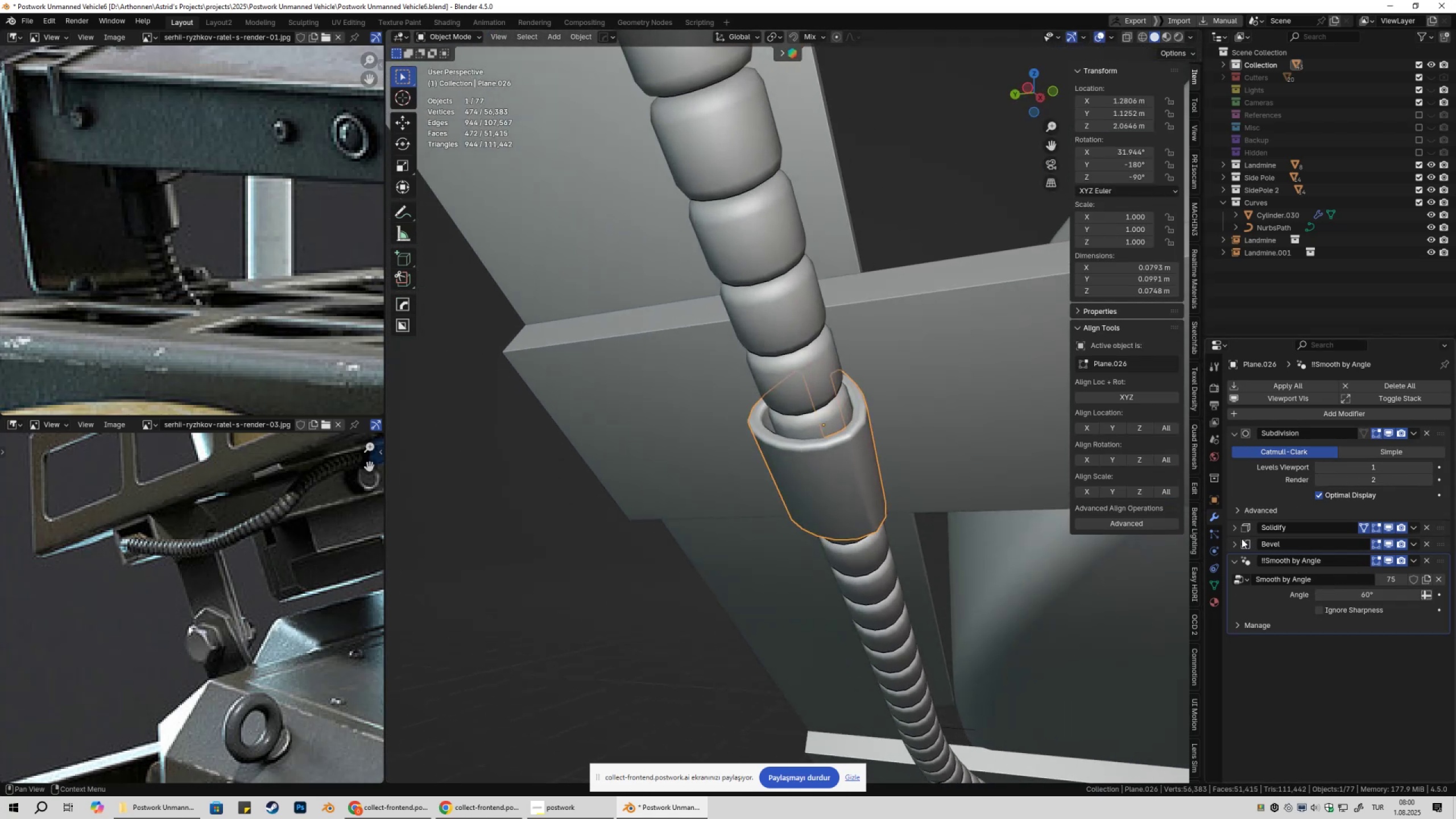 
left_click_drag(start_coordinate=[1375, 592], to_coordinate=[187, 592])
 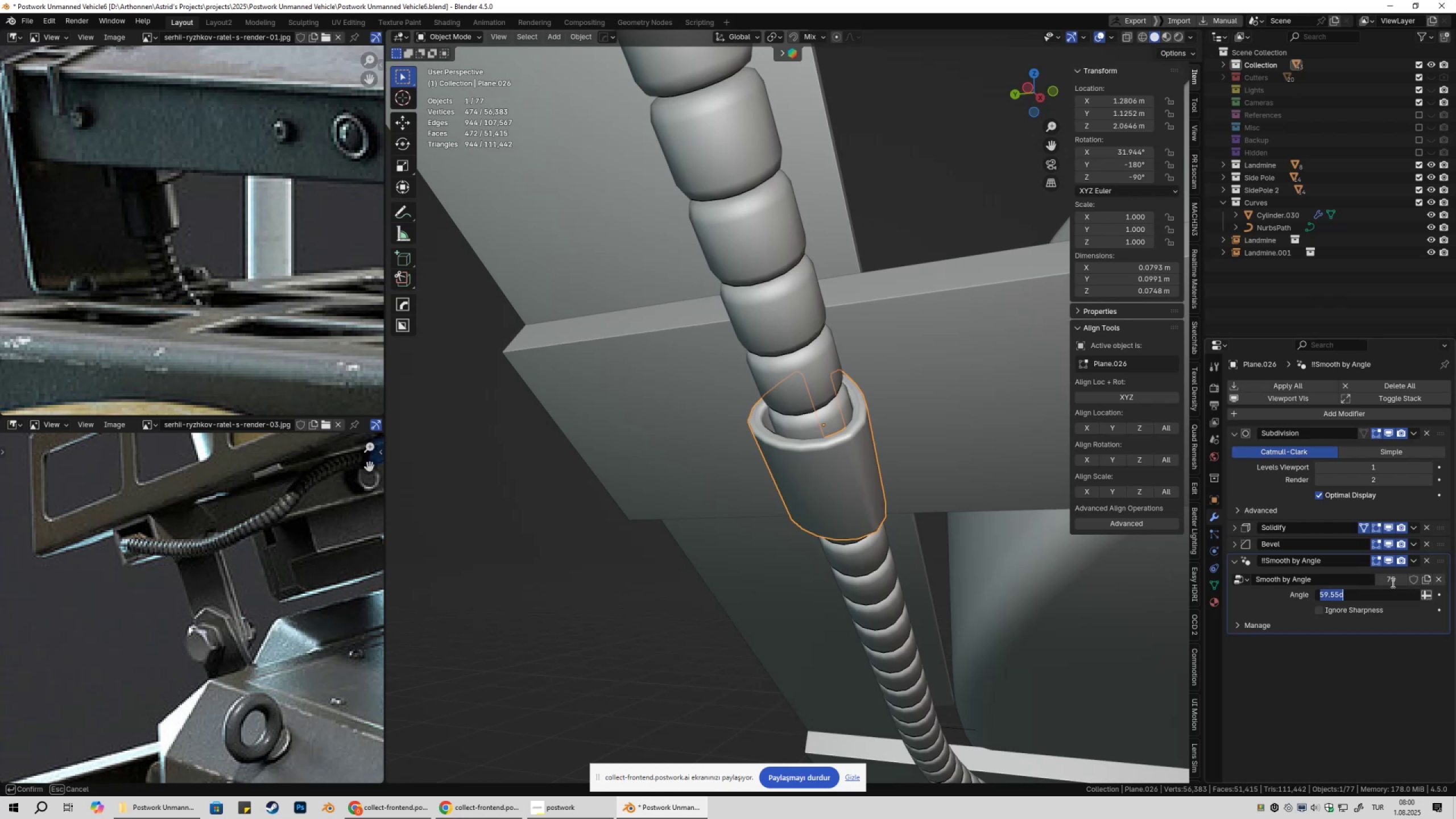 
key(Numpad6)
 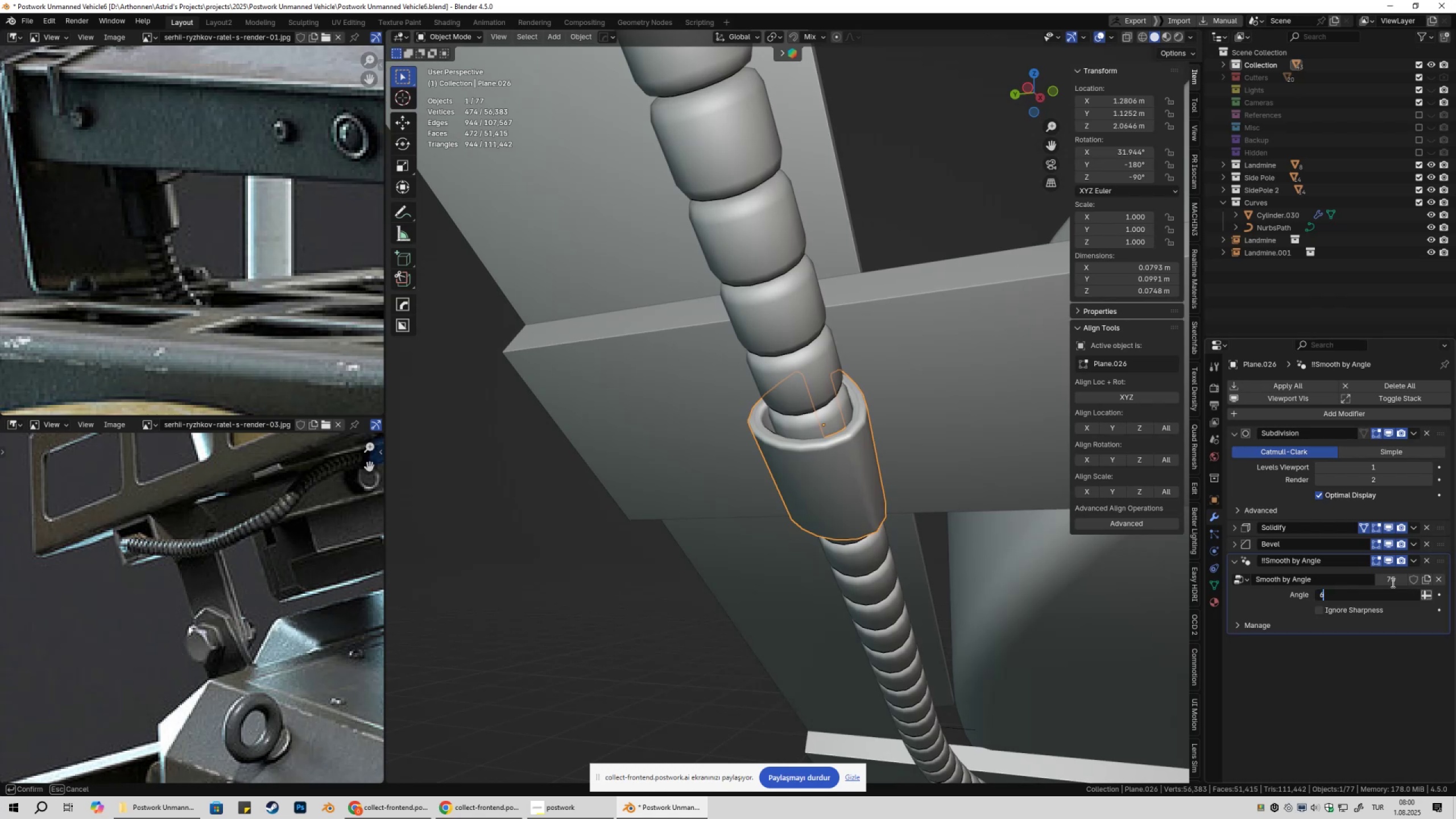 
key(Numpad0)
 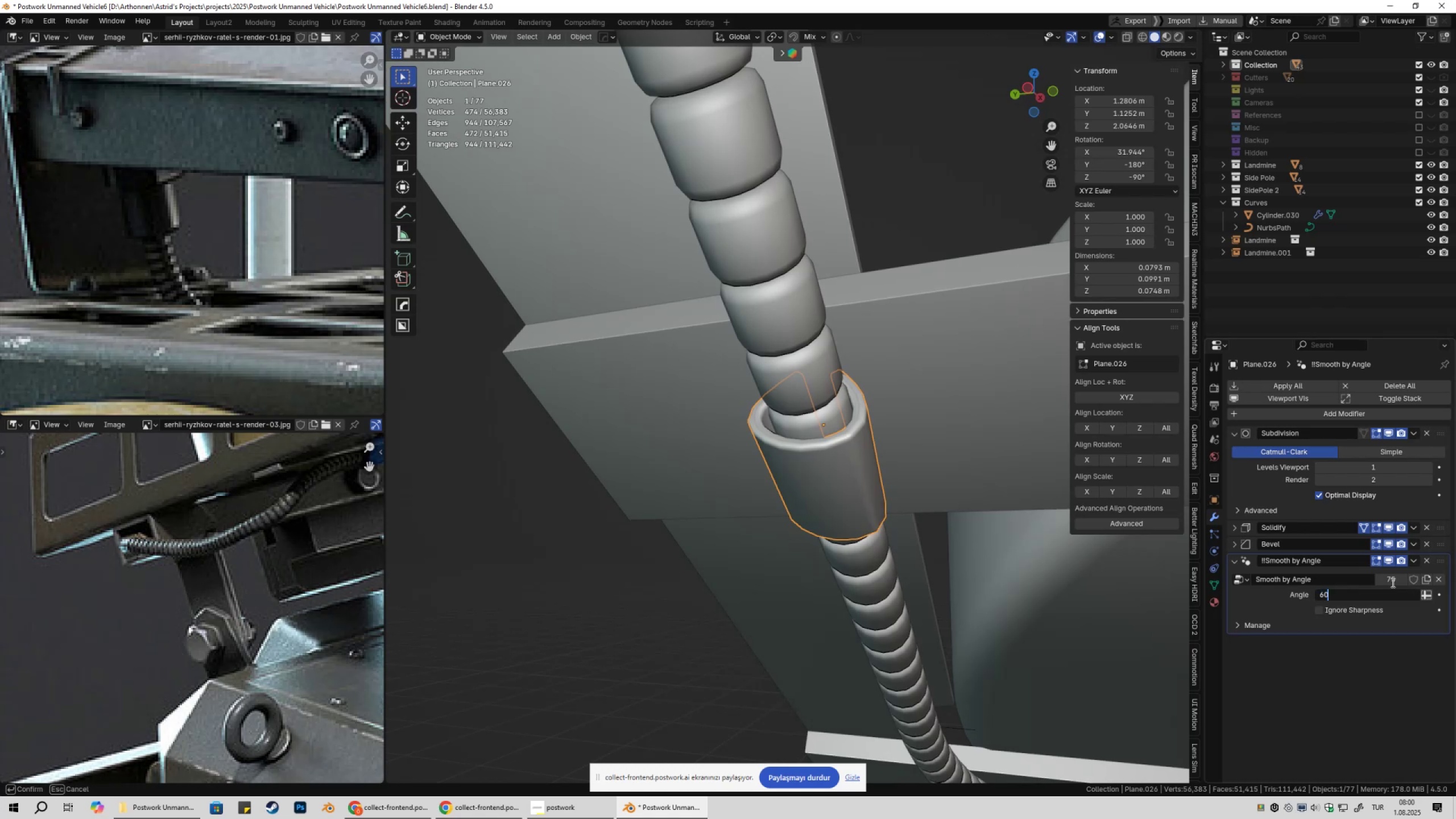 
key(NumpadEnter)
 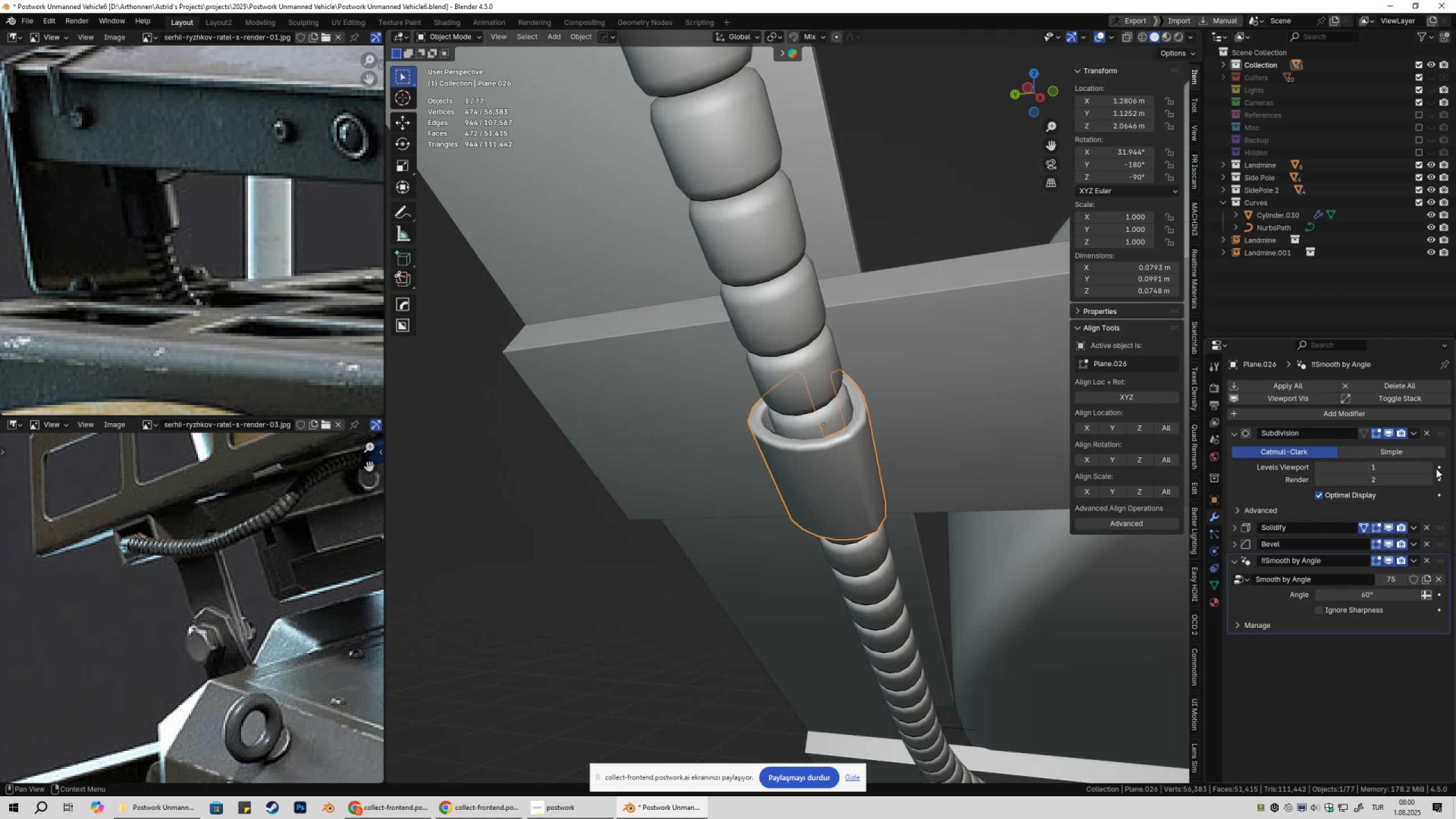 
left_click([1428, 469])
 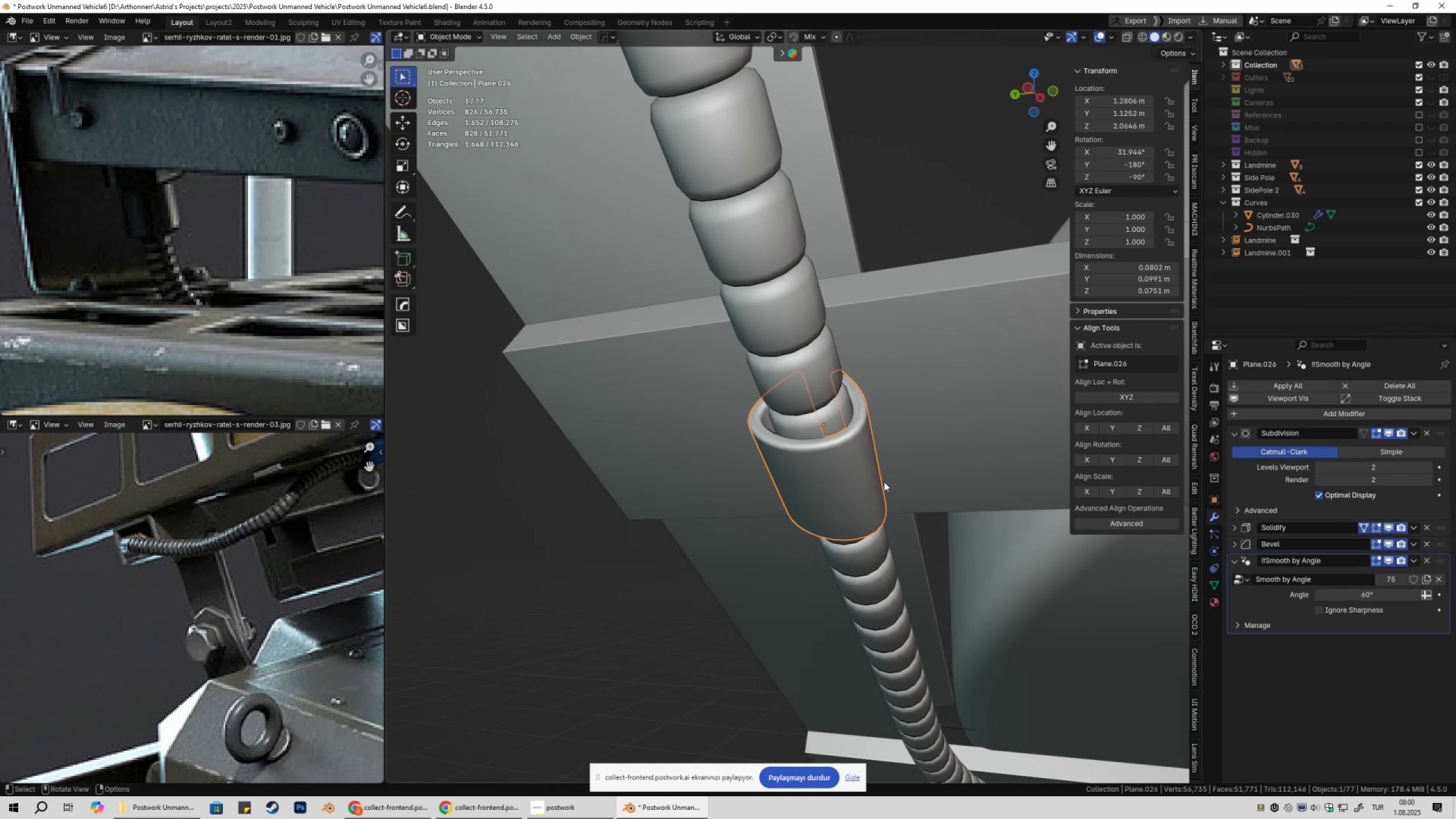 
left_click([884, 482])
 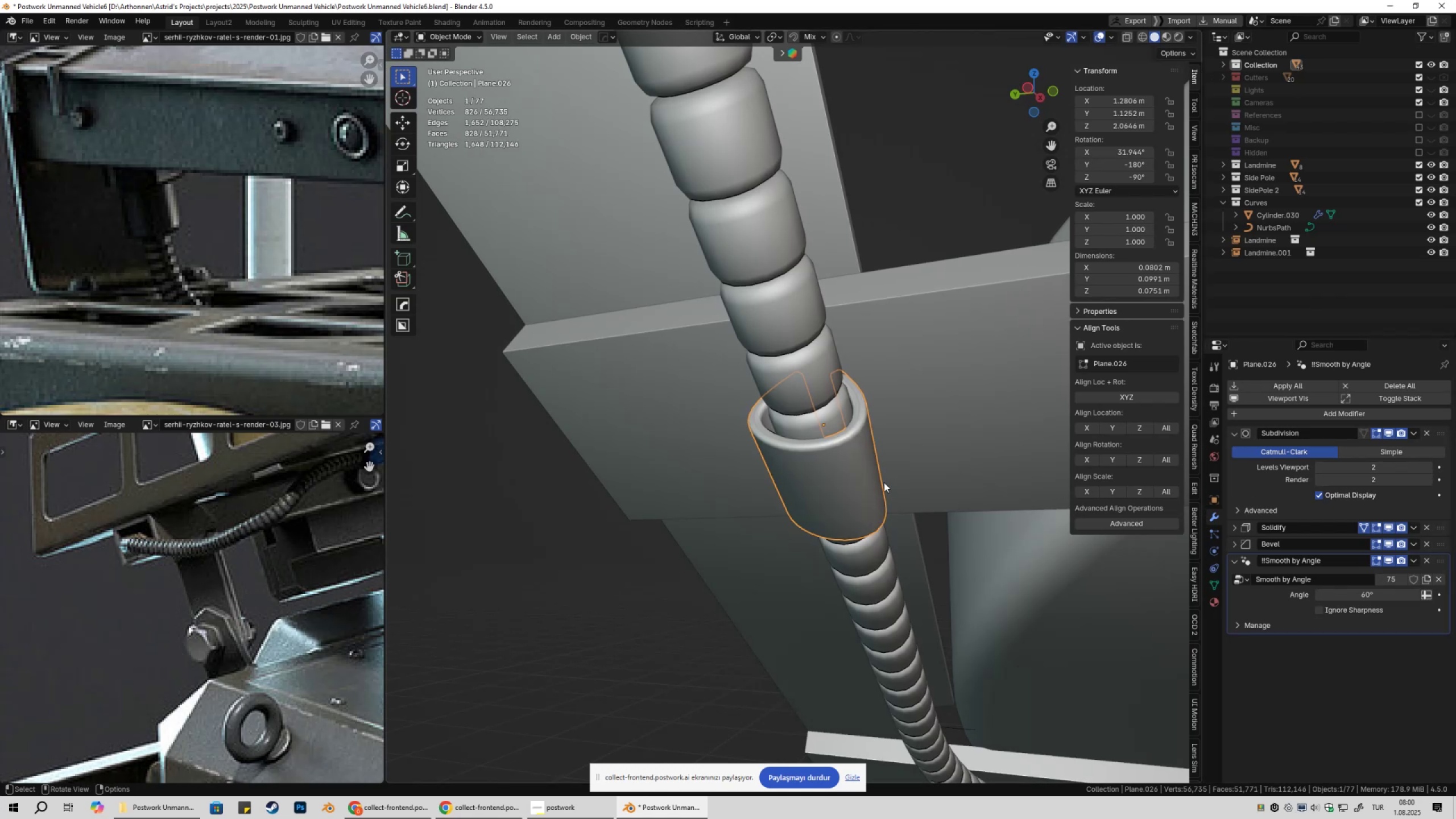 
scroll: coordinate [920, 505], scroll_direction: down, amount: 2.0
 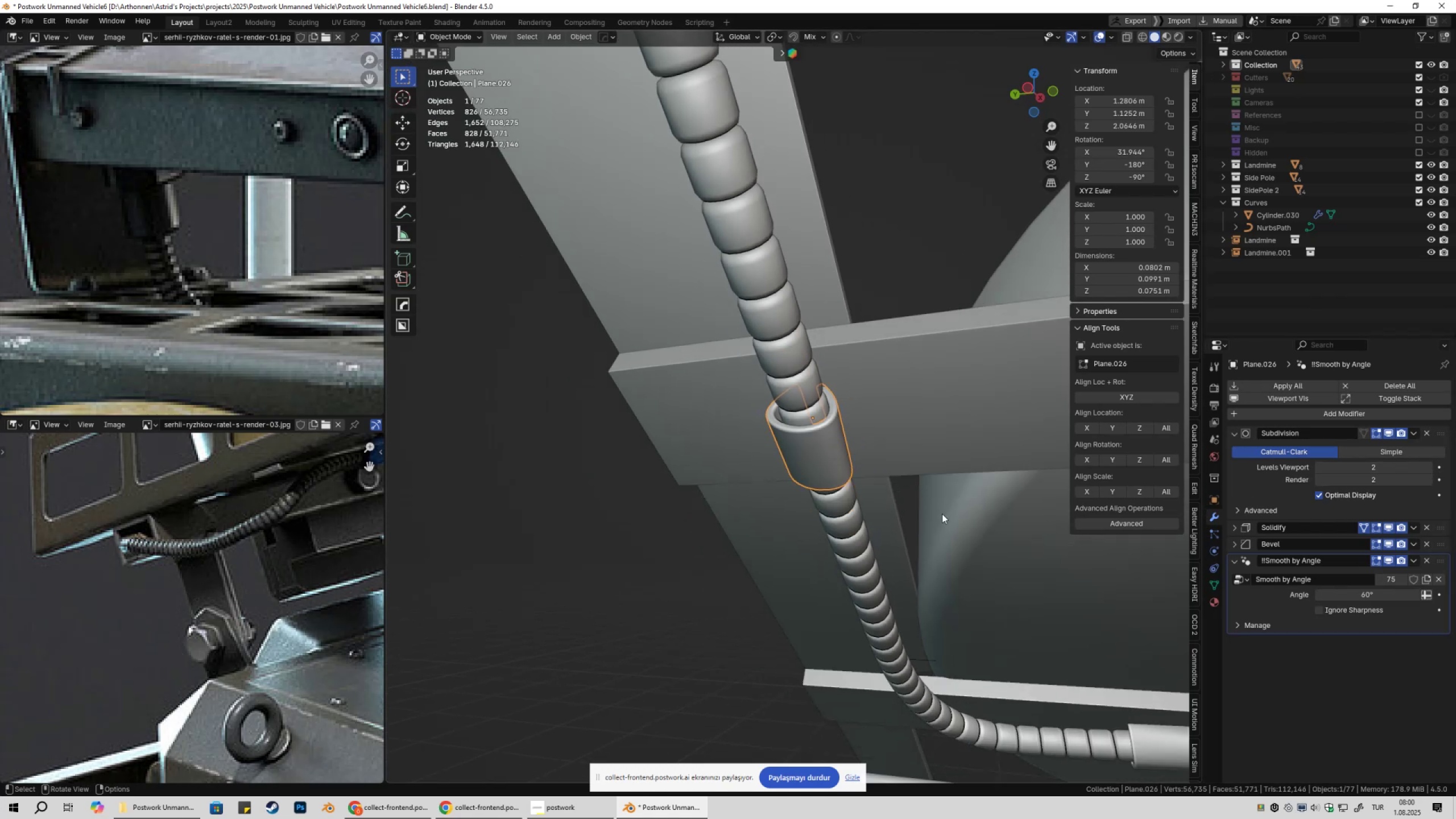 
hold_key(key=ShiftLeft, duration=0.32)
 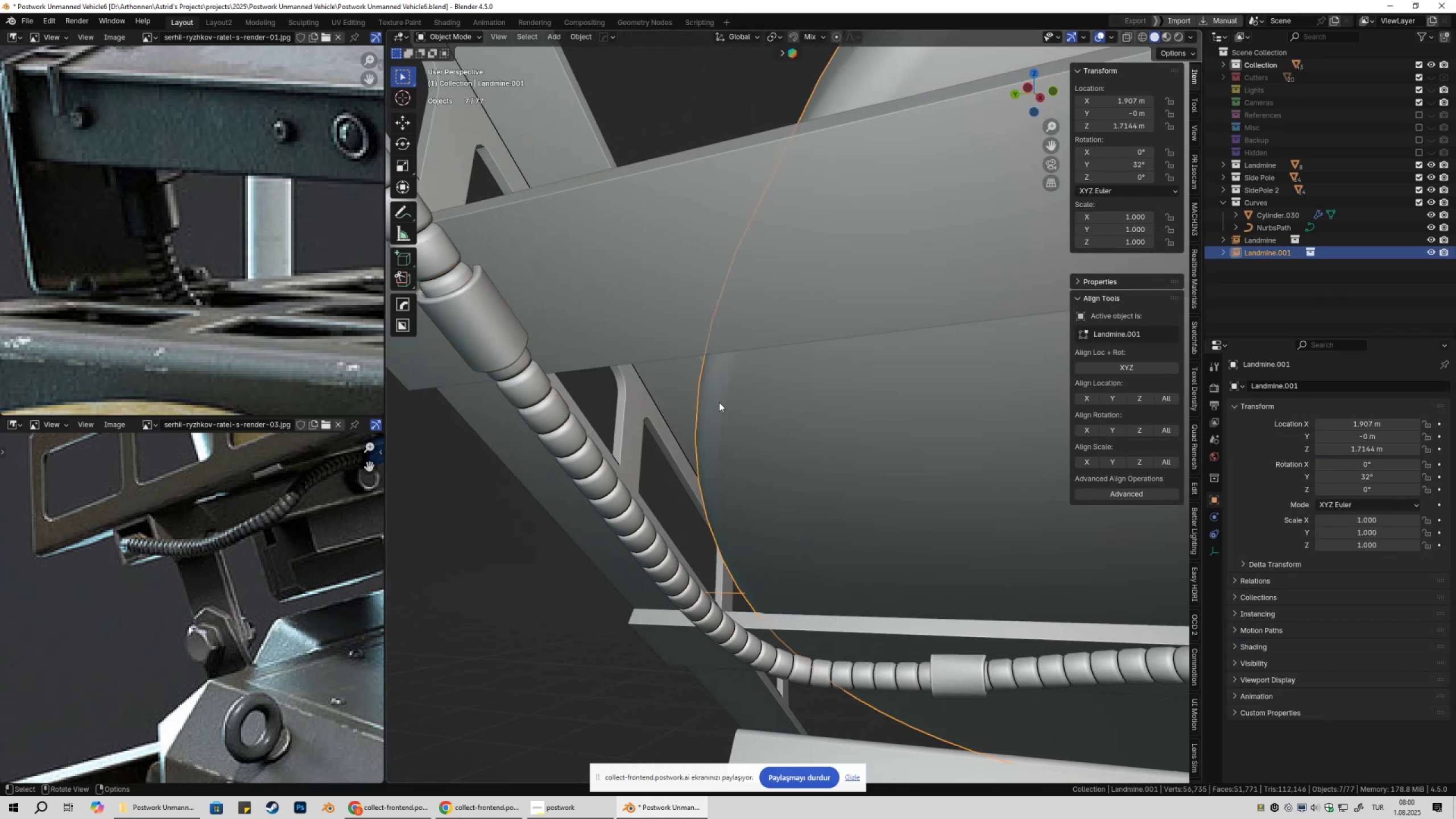 
scroll: coordinate [737, 423], scroll_direction: down, amount: 2.0
 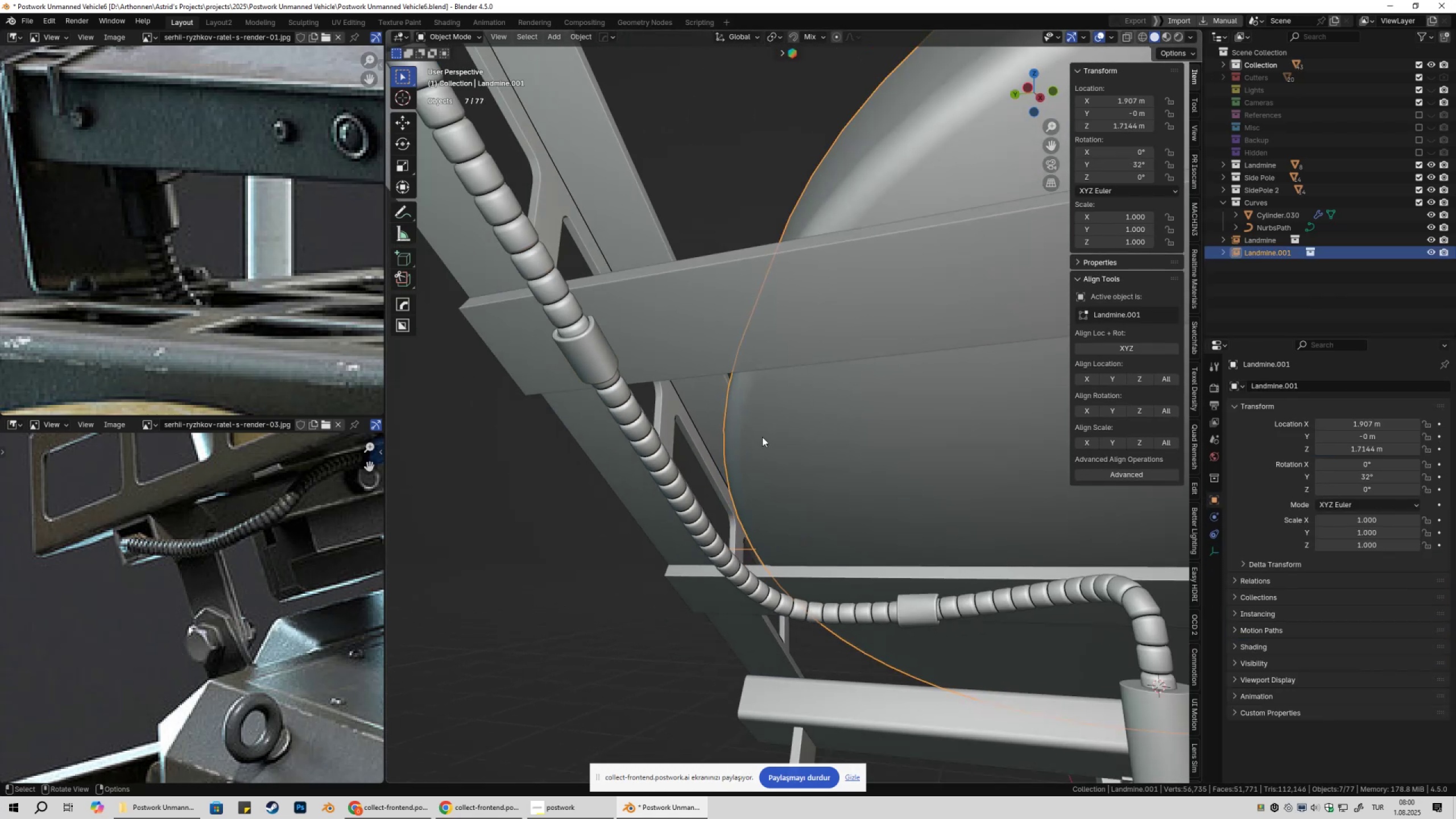 
hold_key(key=ShiftLeft, duration=0.34)
 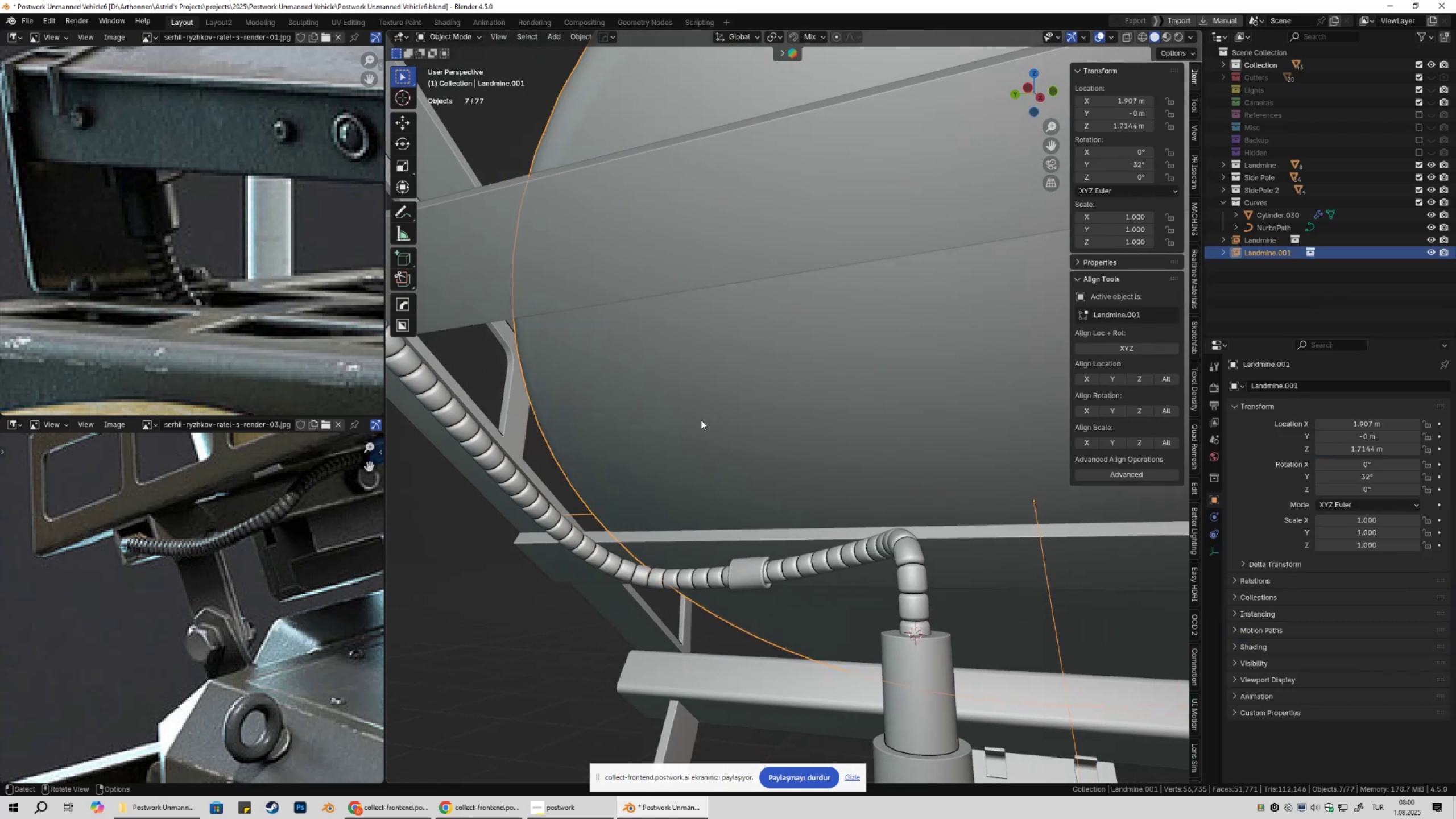 
scroll: coordinate [762, 461], scroll_direction: down, amount: 2.0
 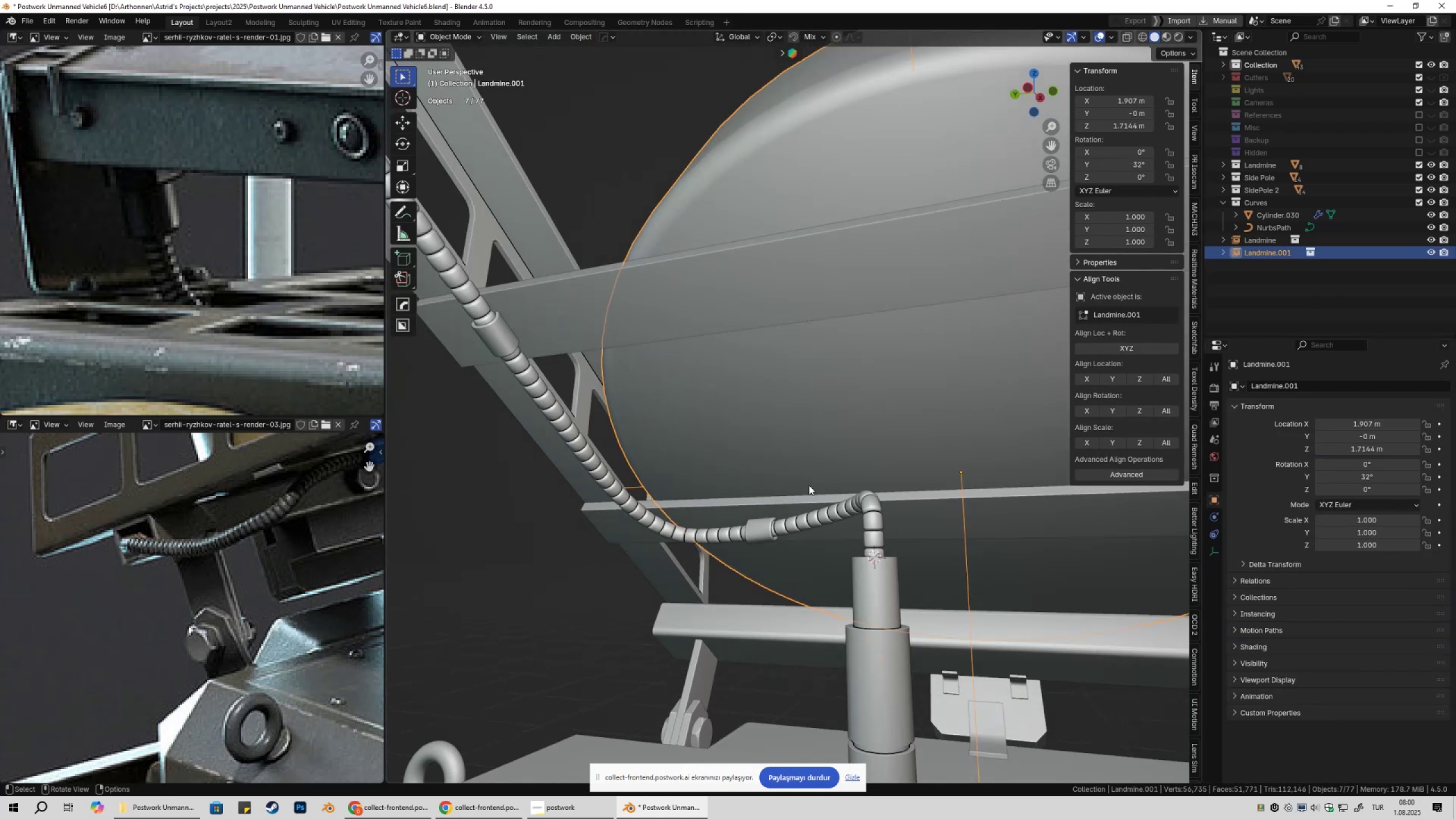 
hold_key(key=ShiftLeft, duration=0.33)
 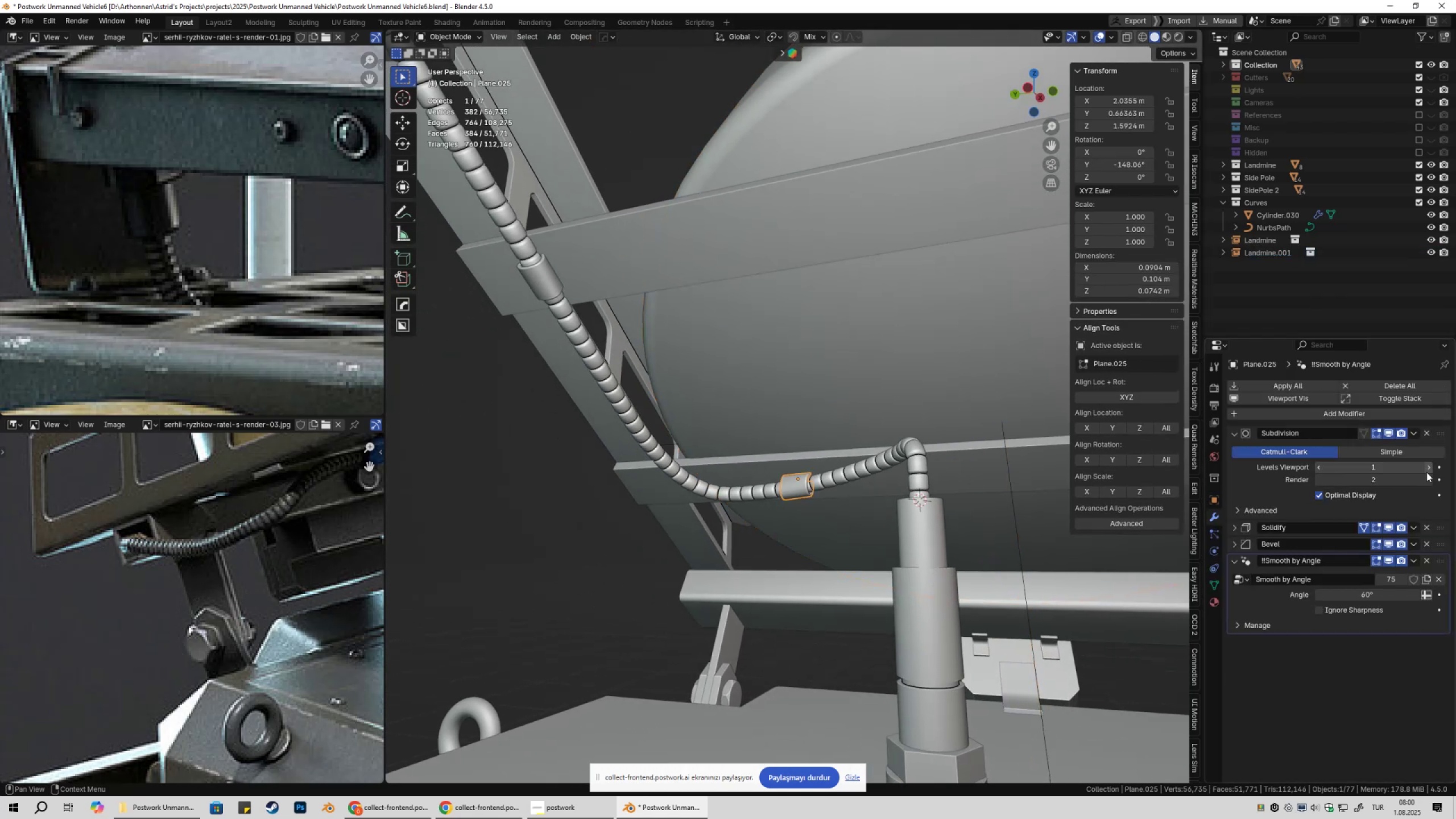 
left_click([1430, 468])
 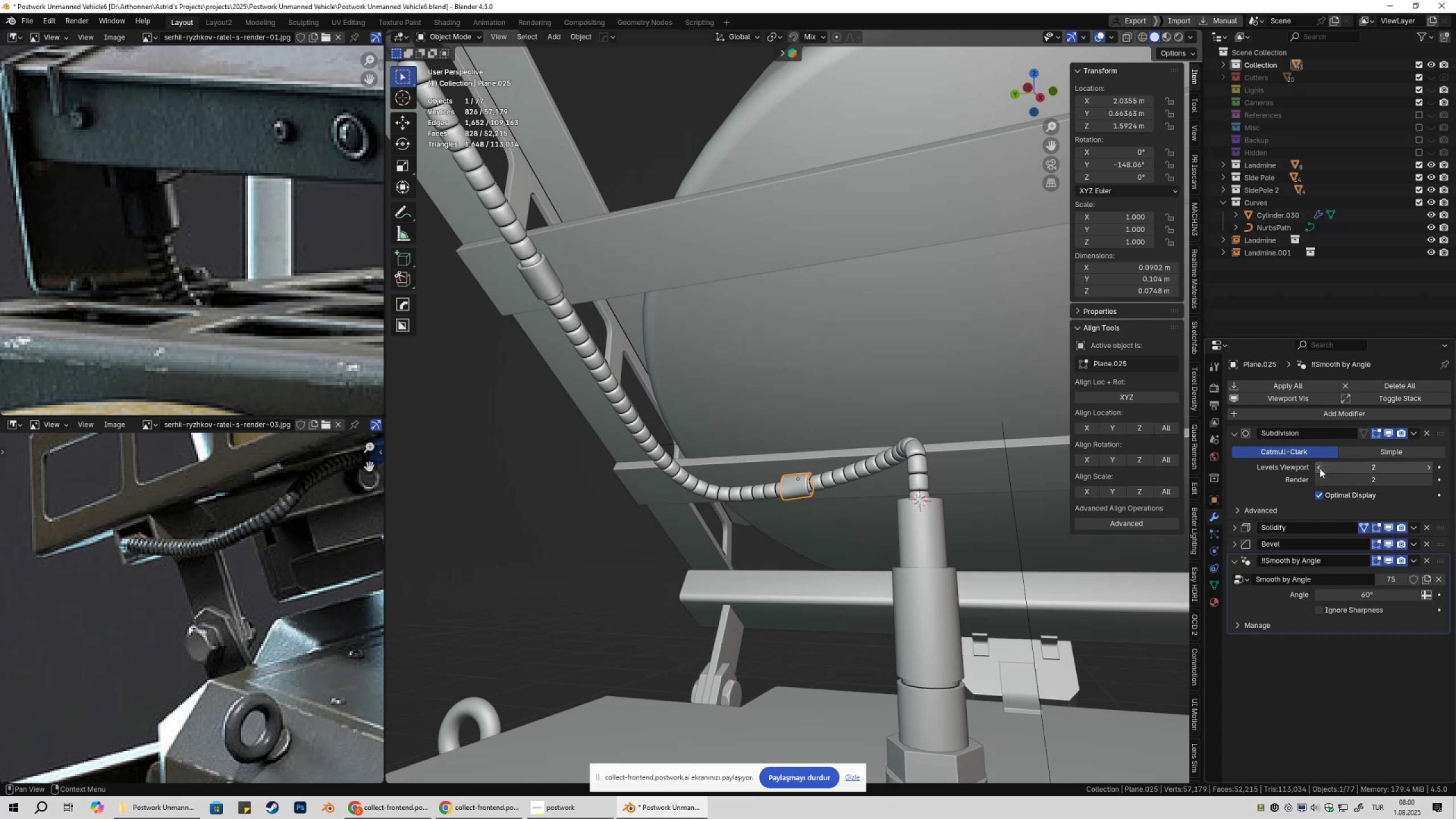 
left_click([1316, 467])
 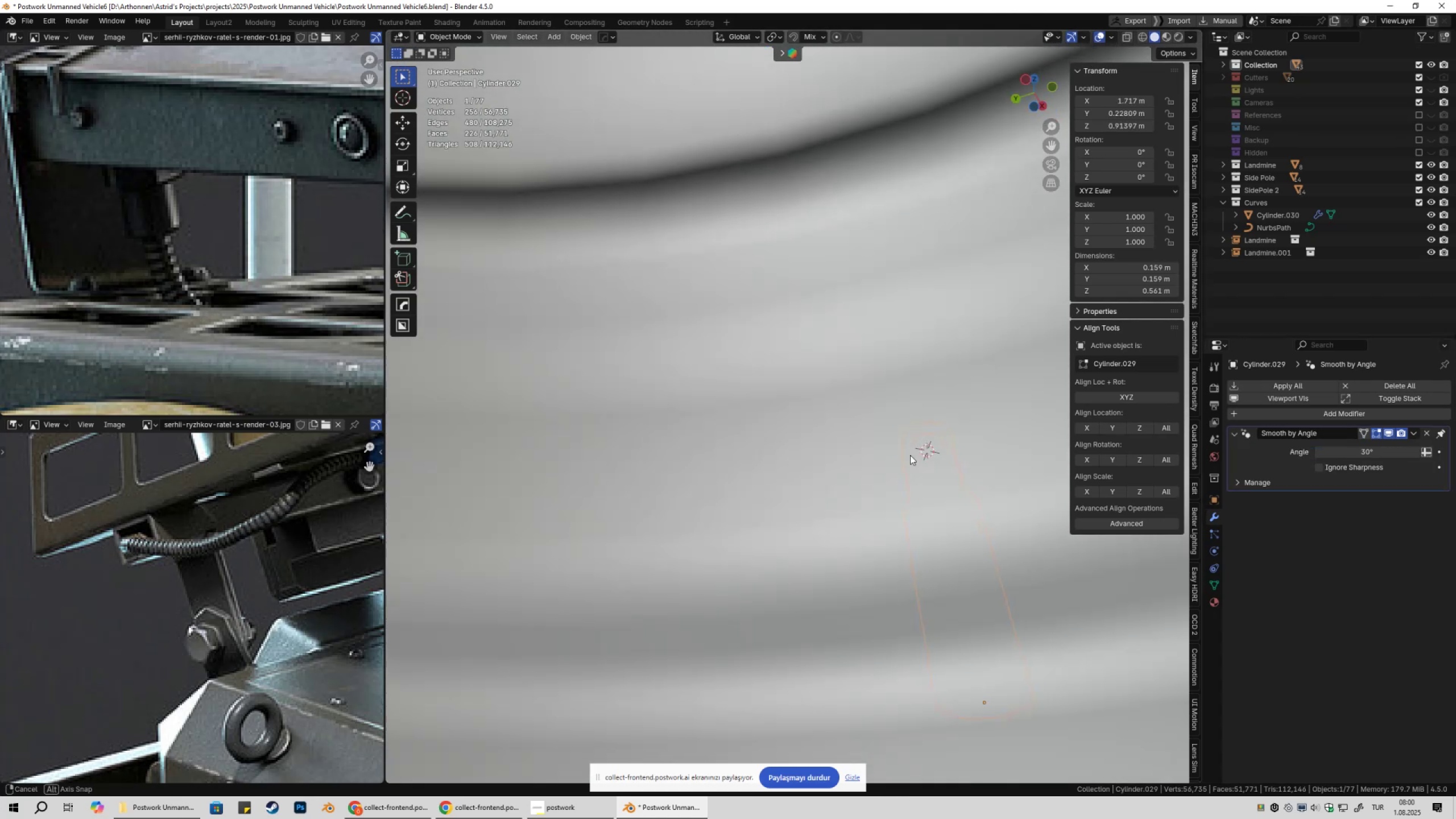 
scroll: coordinate [871, 530], scroll_direction: up, amount: 3.0
 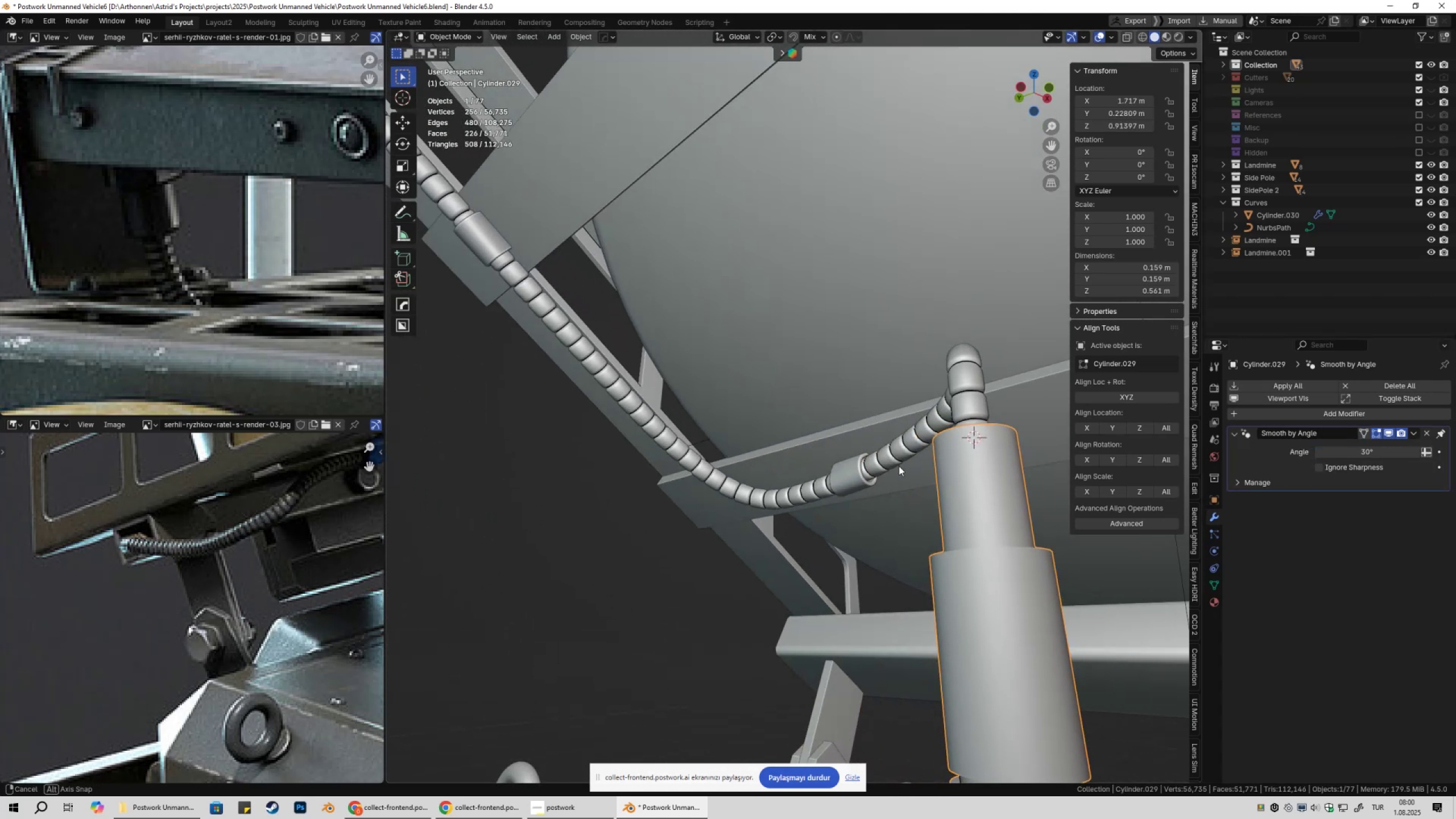 
hold_key(key=ShiftLeft, duration=0.31)
 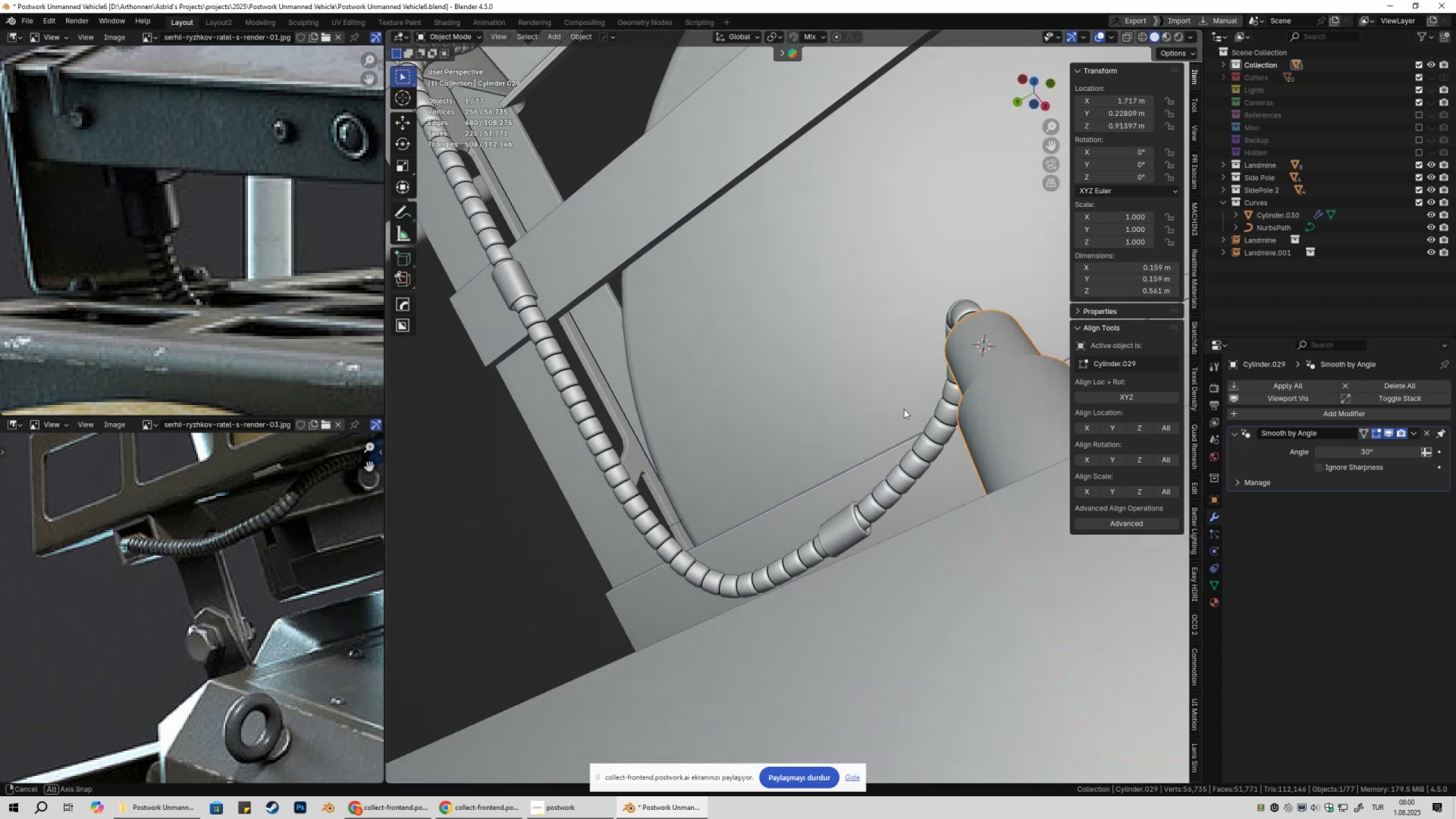 
scroll: coordinate [896, 569], scroll_direction: up, amount: 4.0
 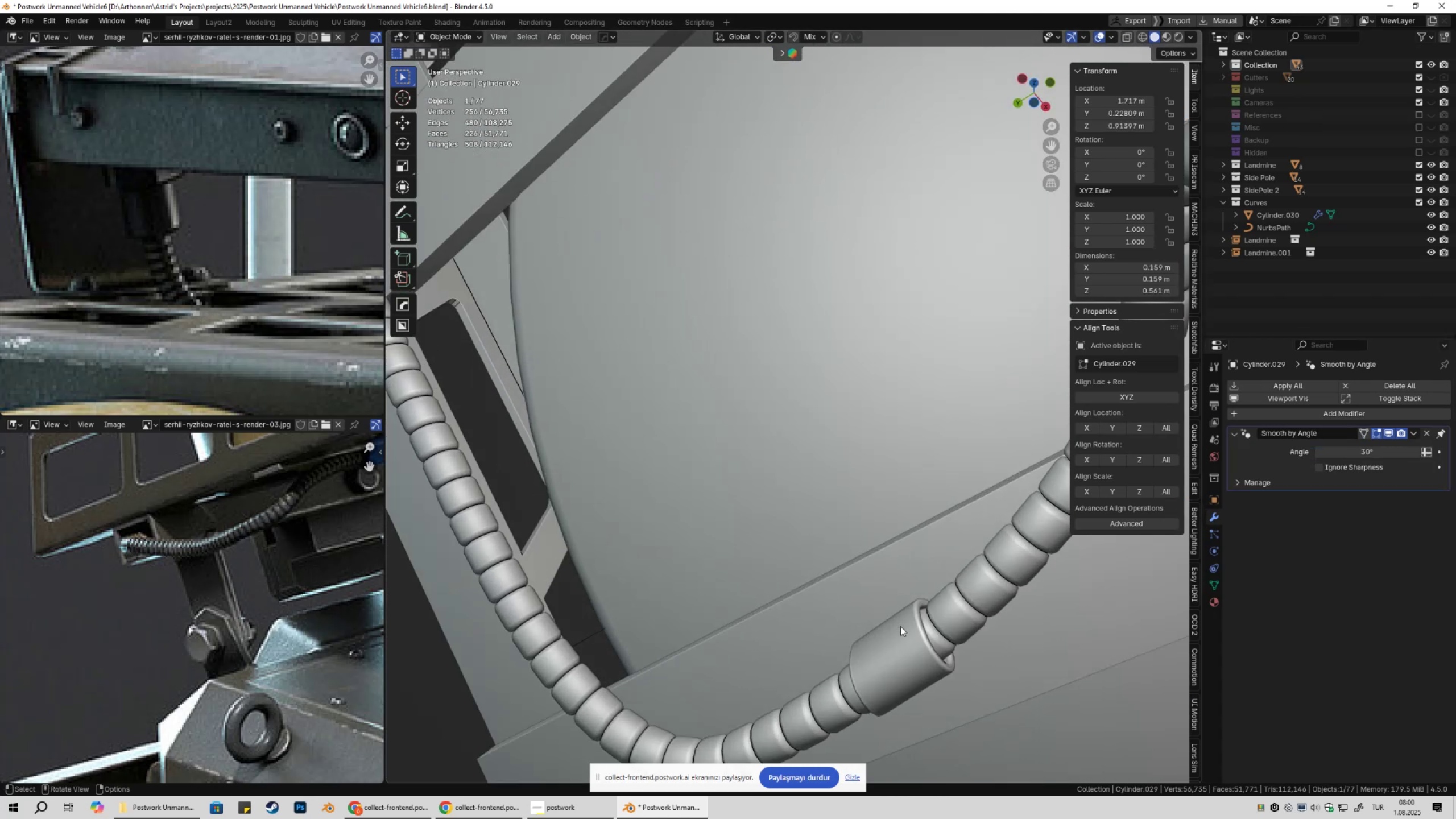 
left_click([900, 630])
 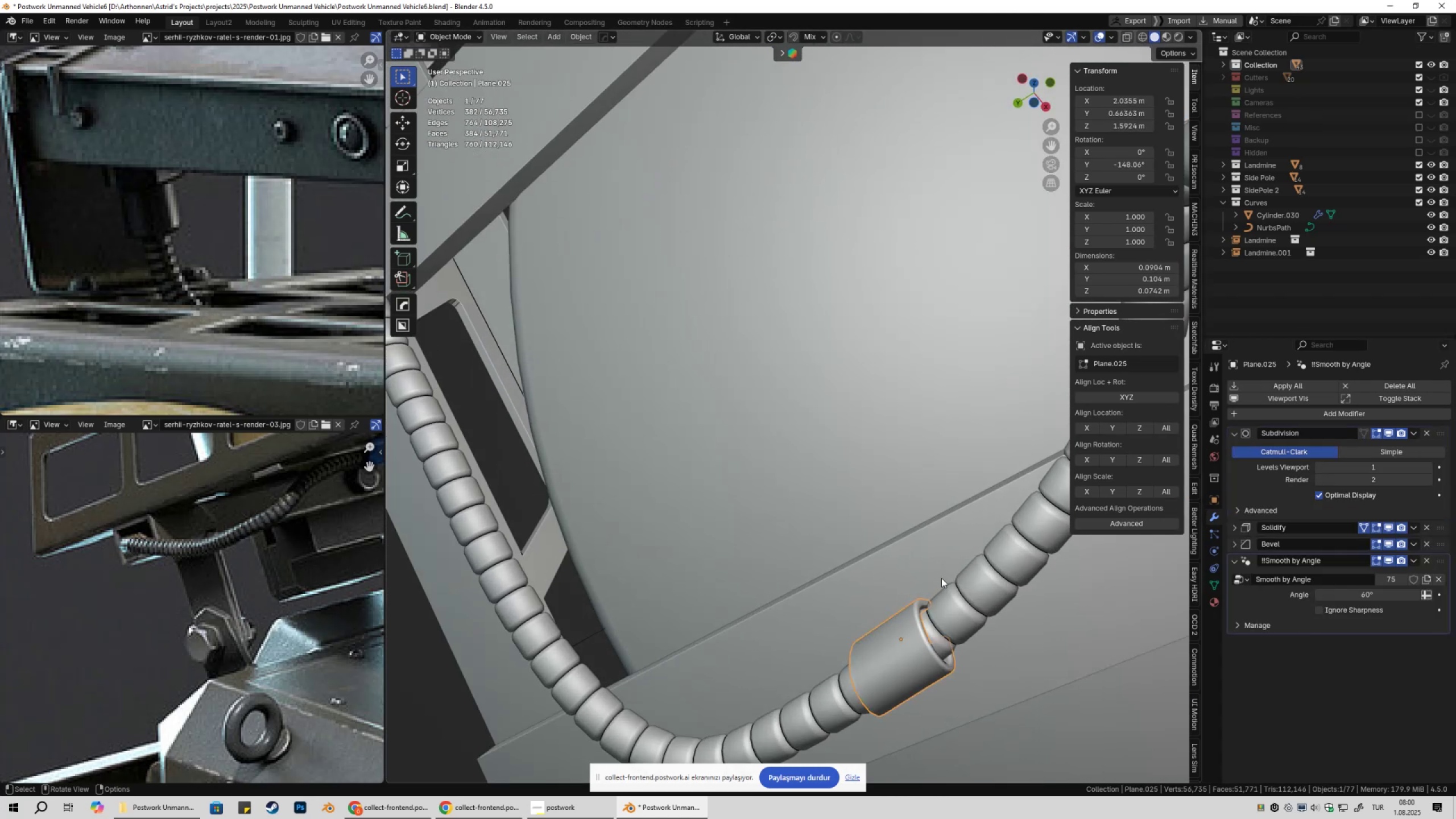 
scroll: coordinate [871, 527], scroll_direction: down, amount: 10.0
 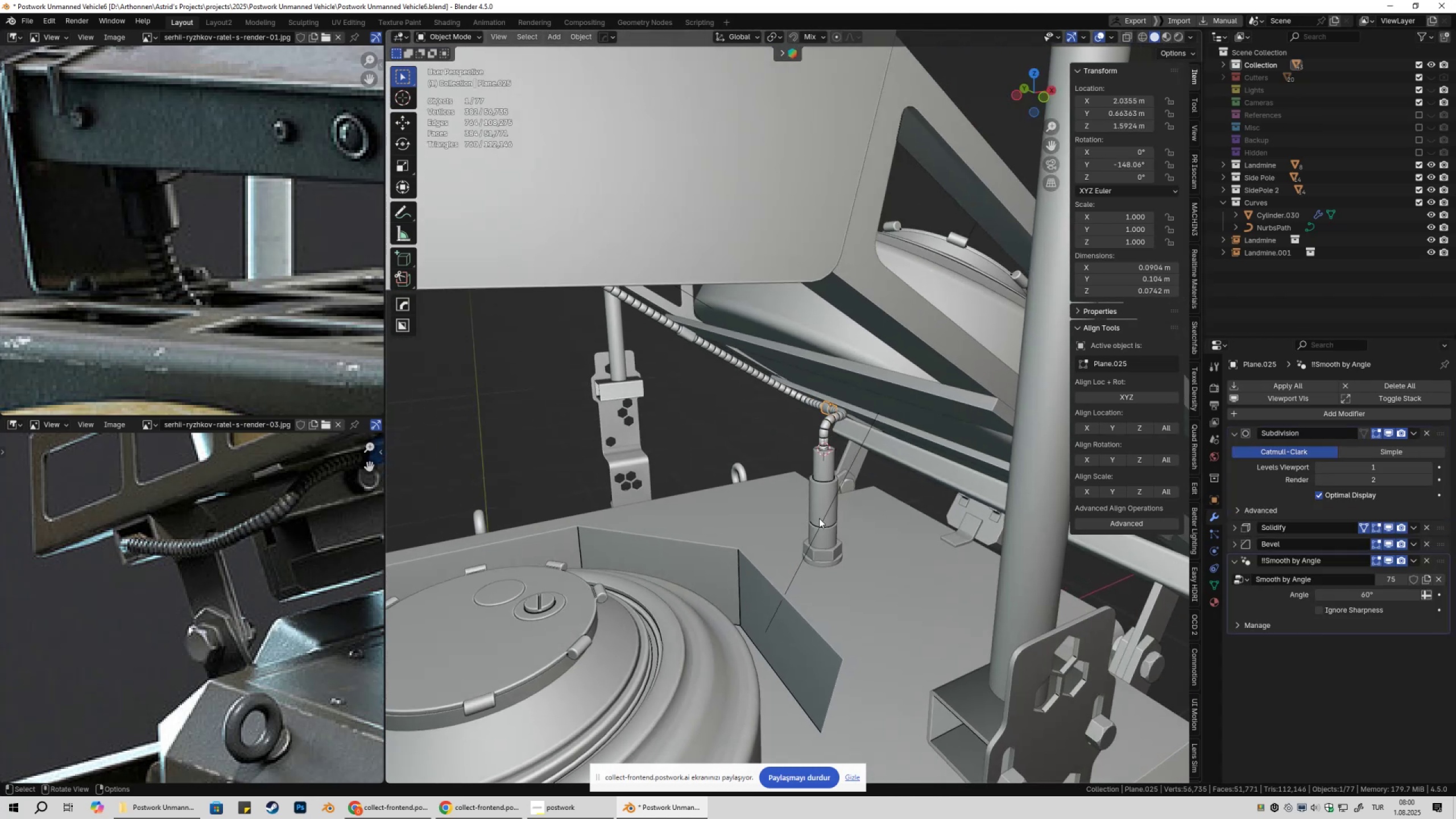 
key(Shift+ShiftLeft)
 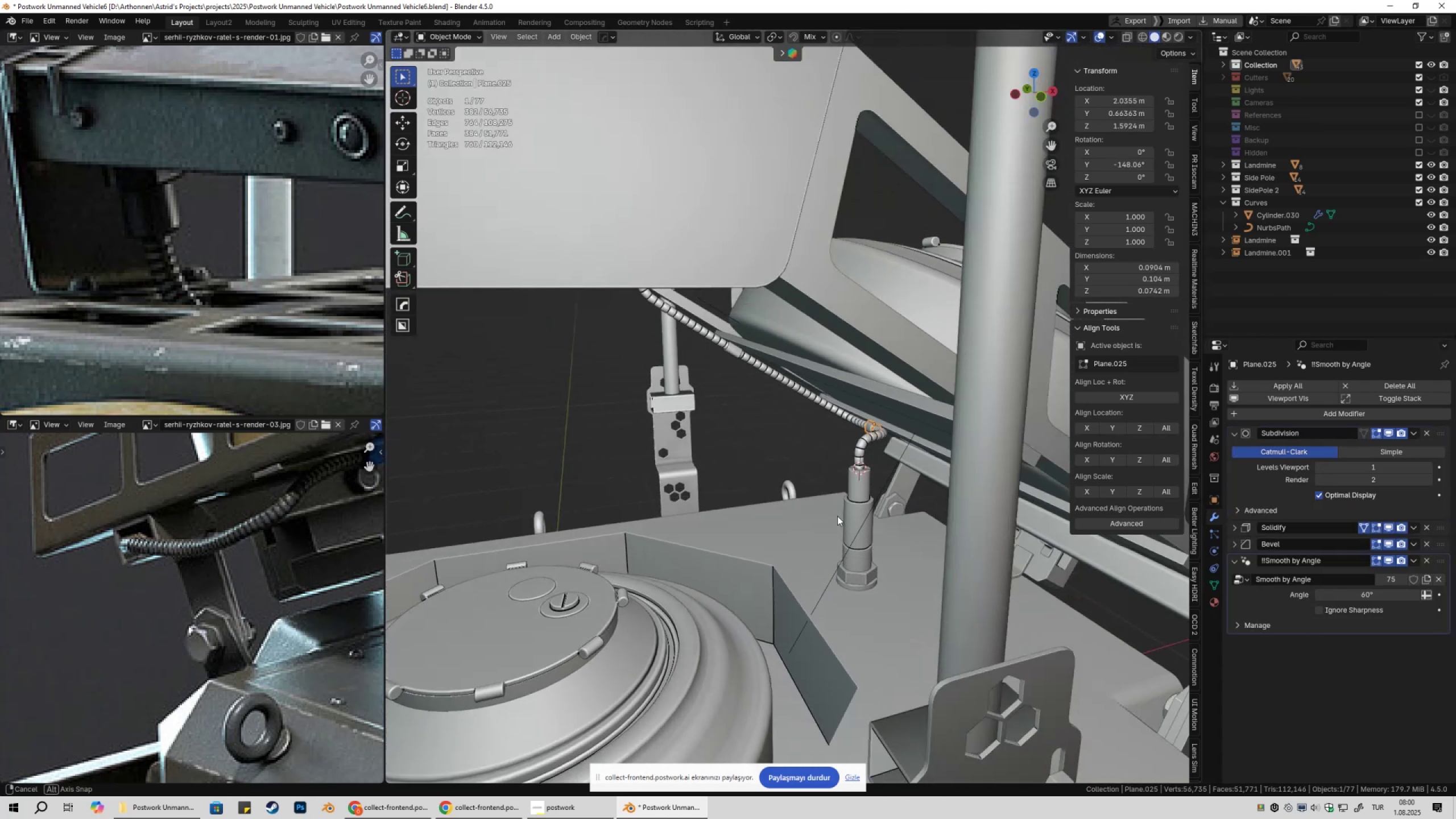 
scroll: coordinate [866, 542], scroll_direction: up, amount: 5.0
 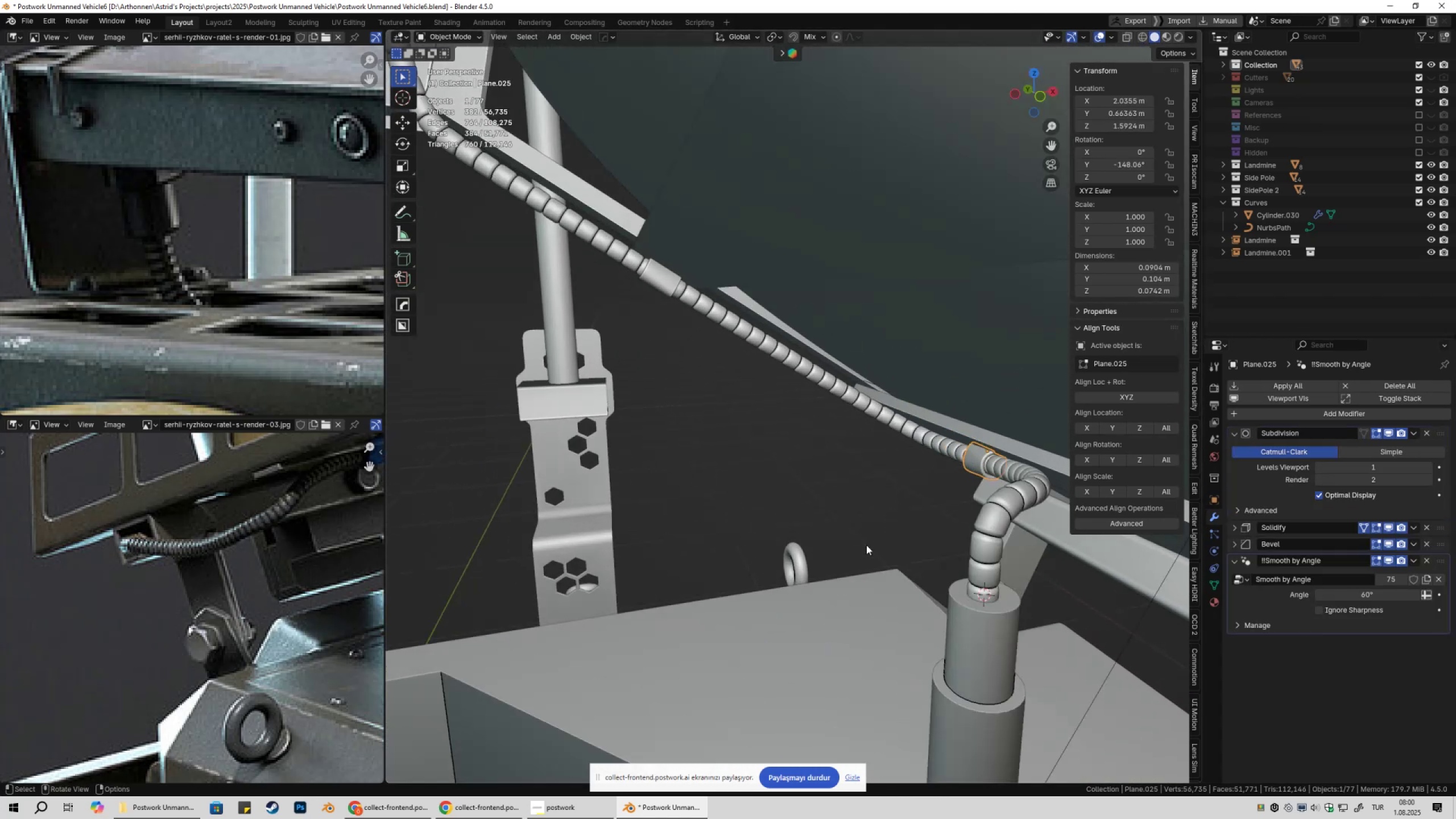 
hold_key(key=ShiftLeft, duration=1.42)
 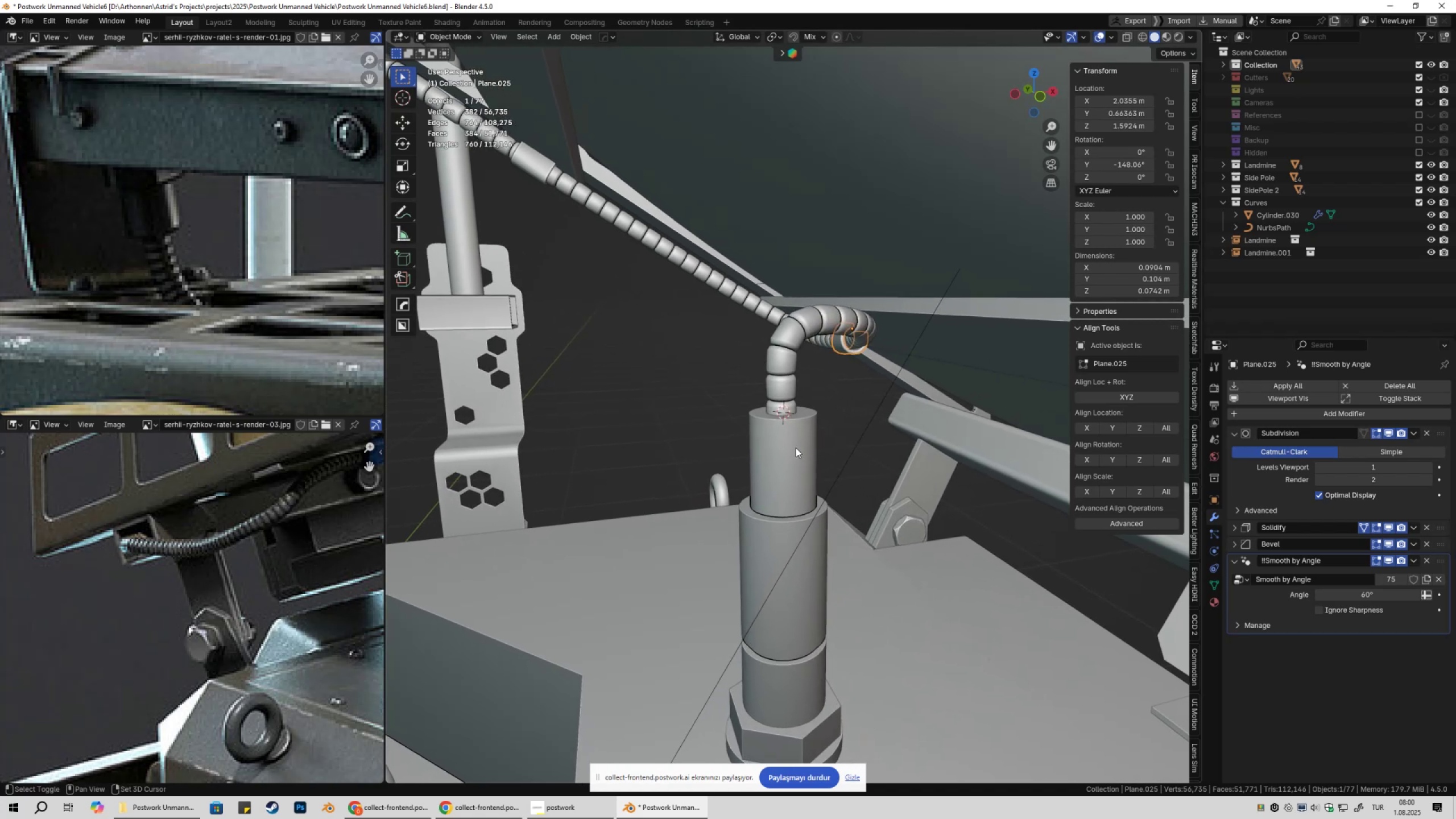 
scroll: coordinate [796, 448], scroll_direction: up, amount: 2.0
 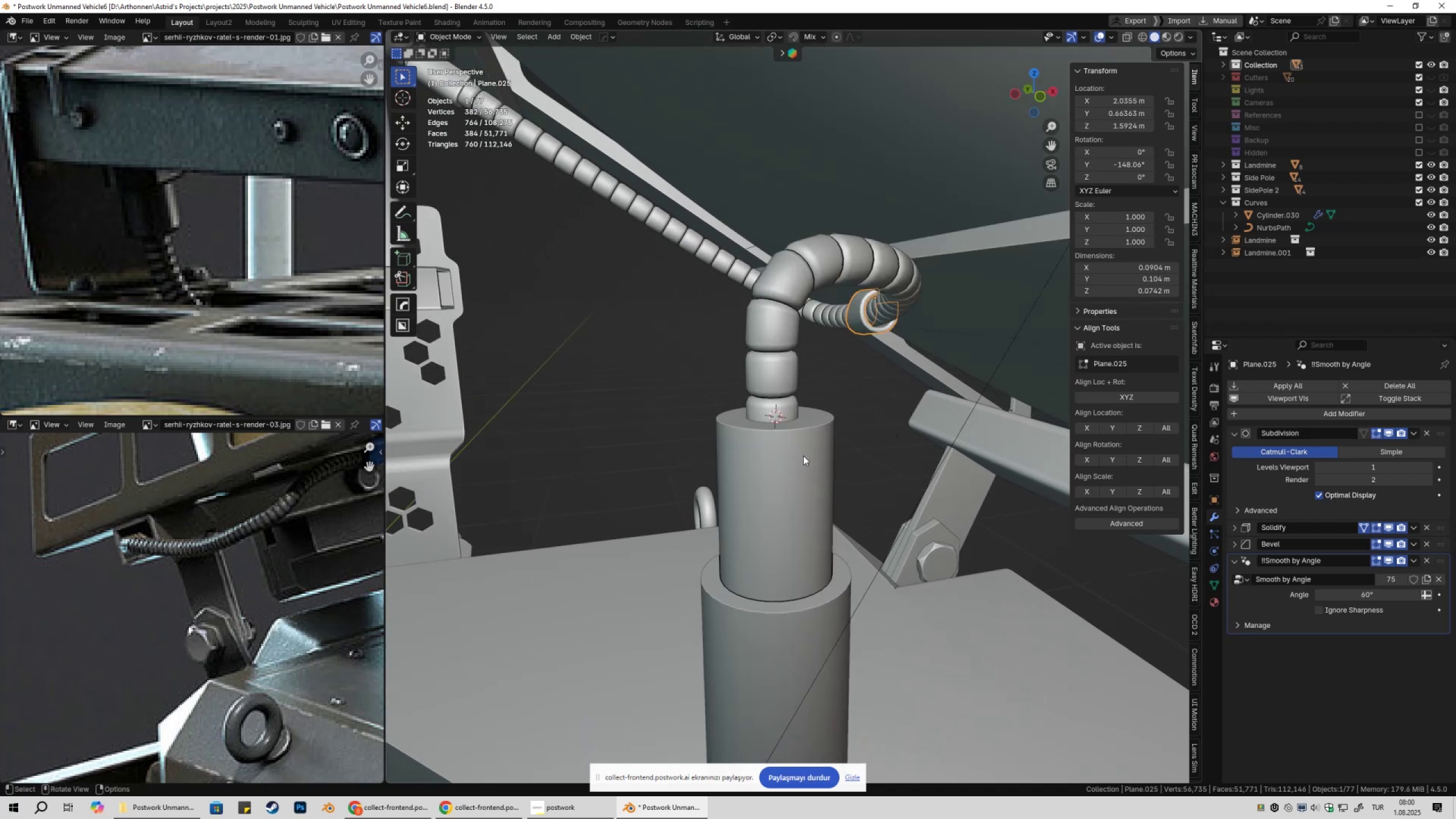 
left_click([803, 456])
 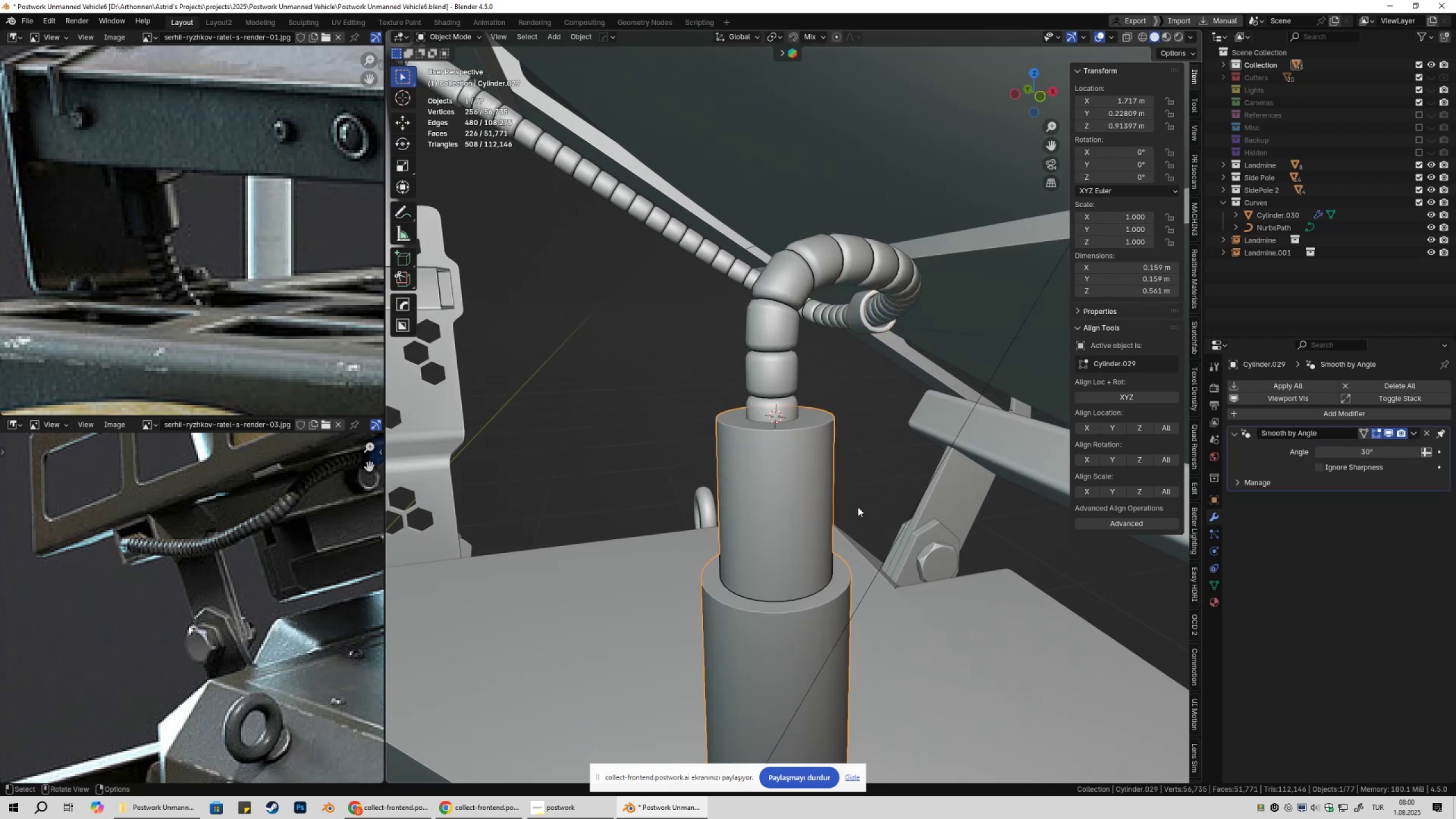 
hold_key(key=ShiftLeft, duration=0.46)
 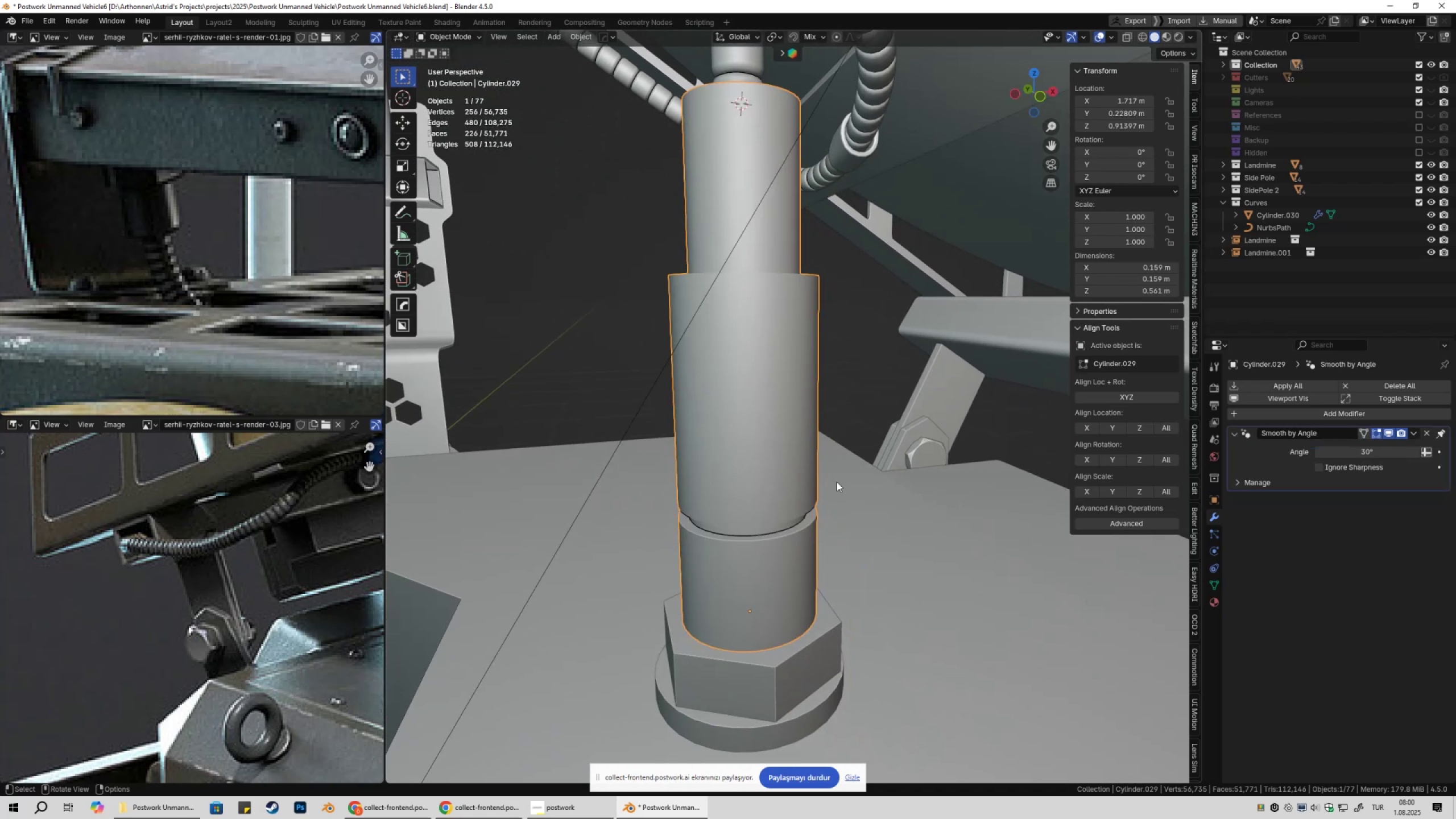 
hold_key(key=ShiftLeft, duration=0.44)
 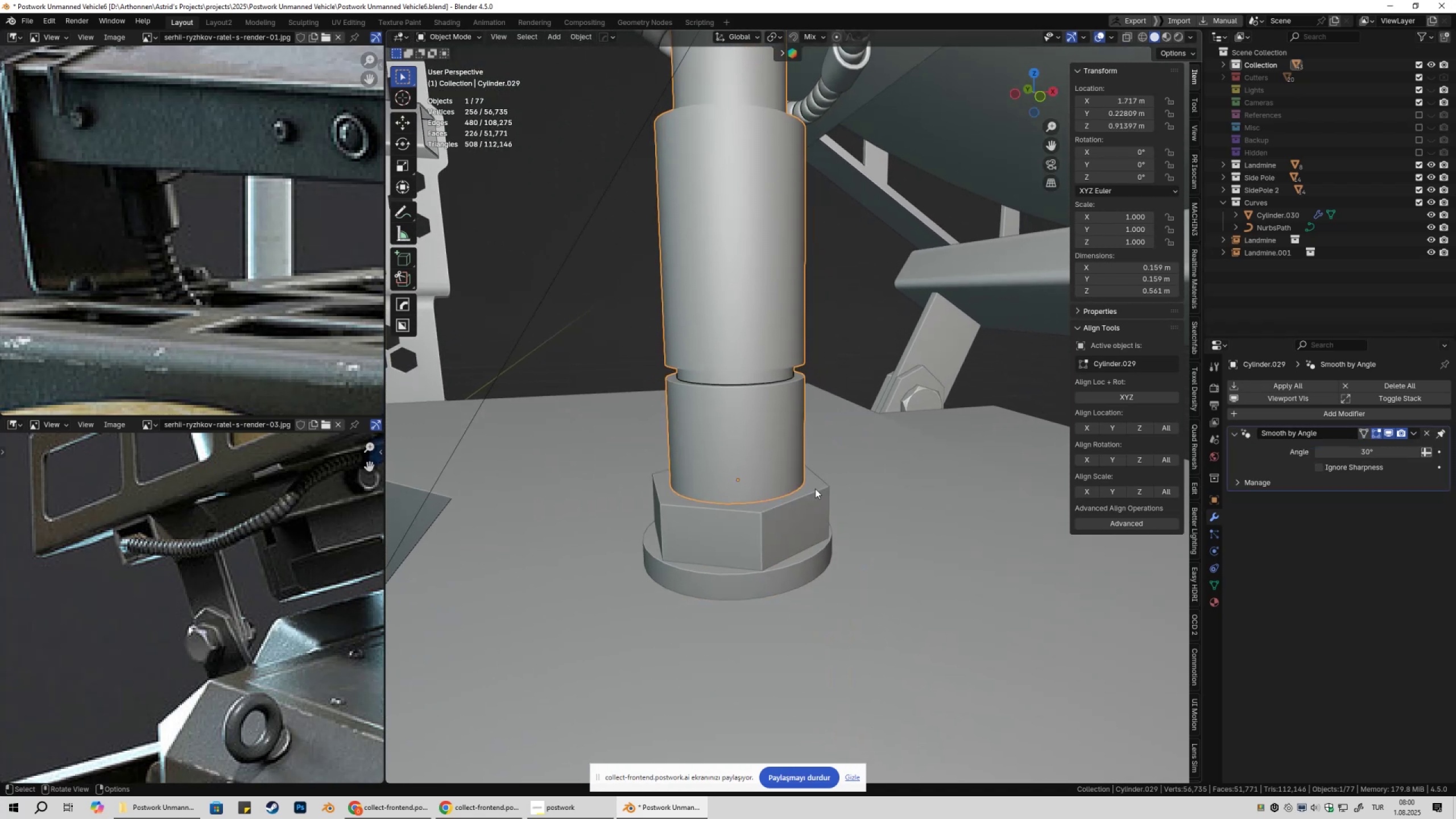 
hold_key(key=ShiftLeft, duration=1.53)
left_click([783, 523])
 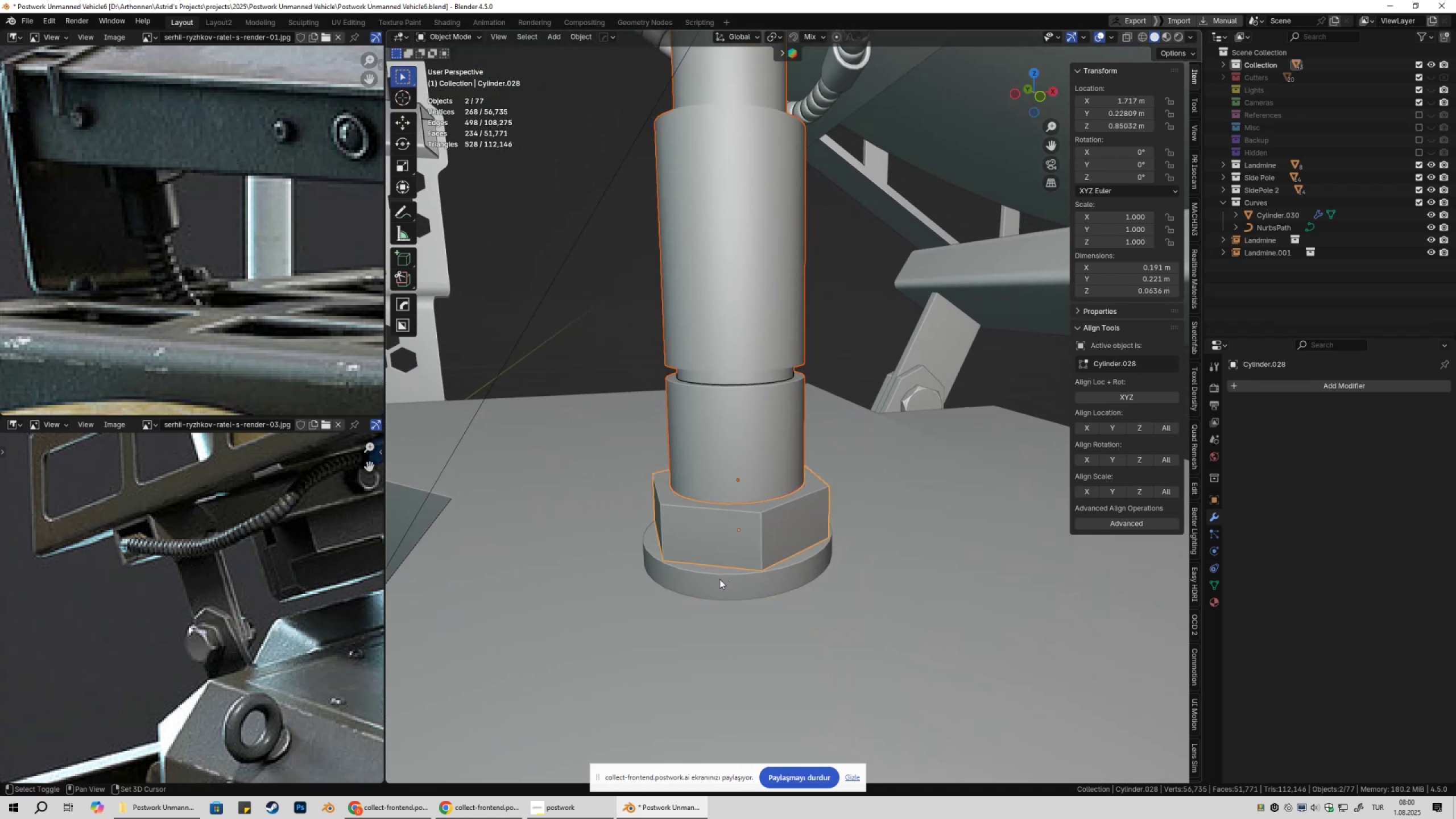 
left_click([719, 579])
 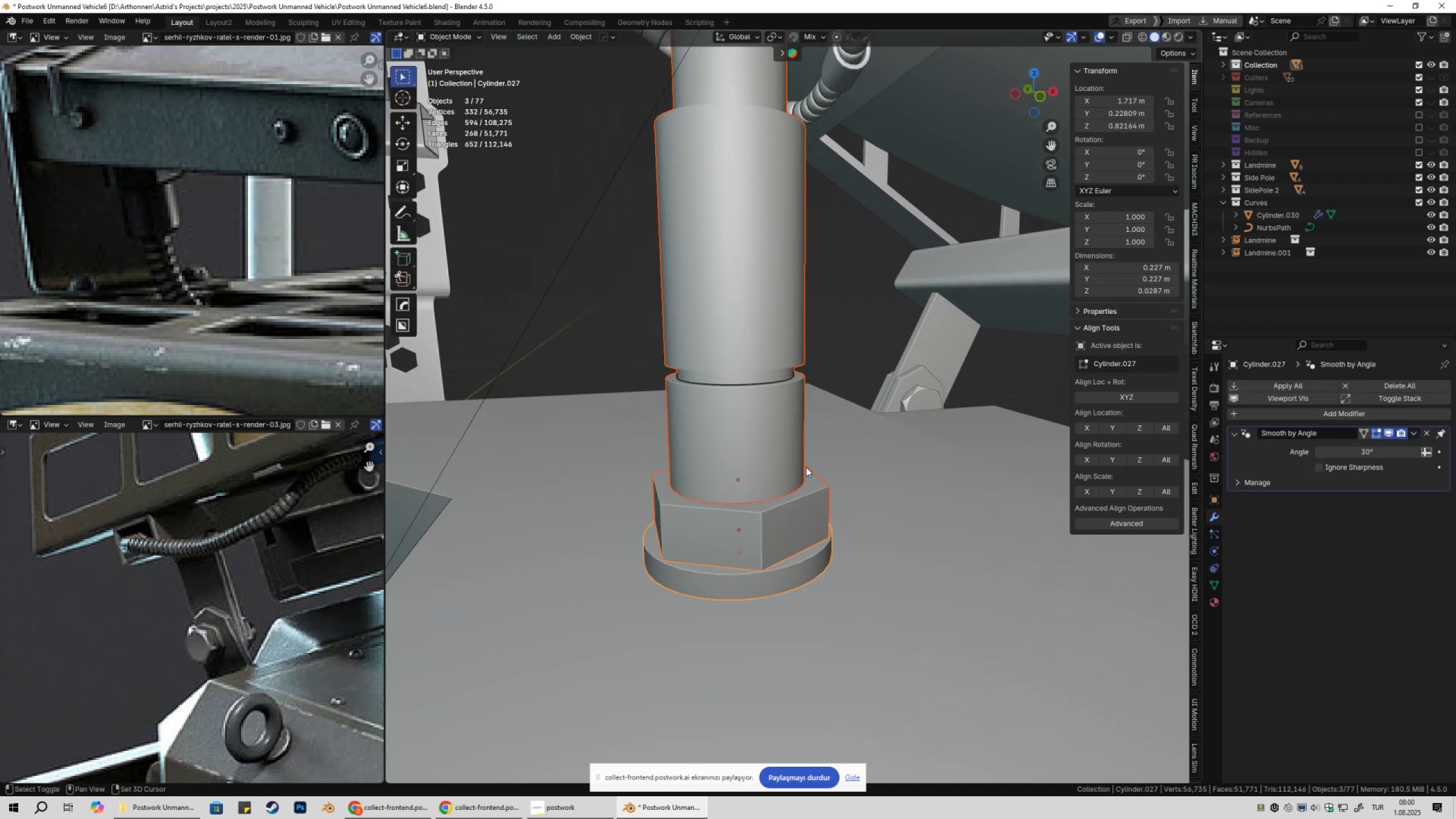 
key(Shift+ShiftLeft)
 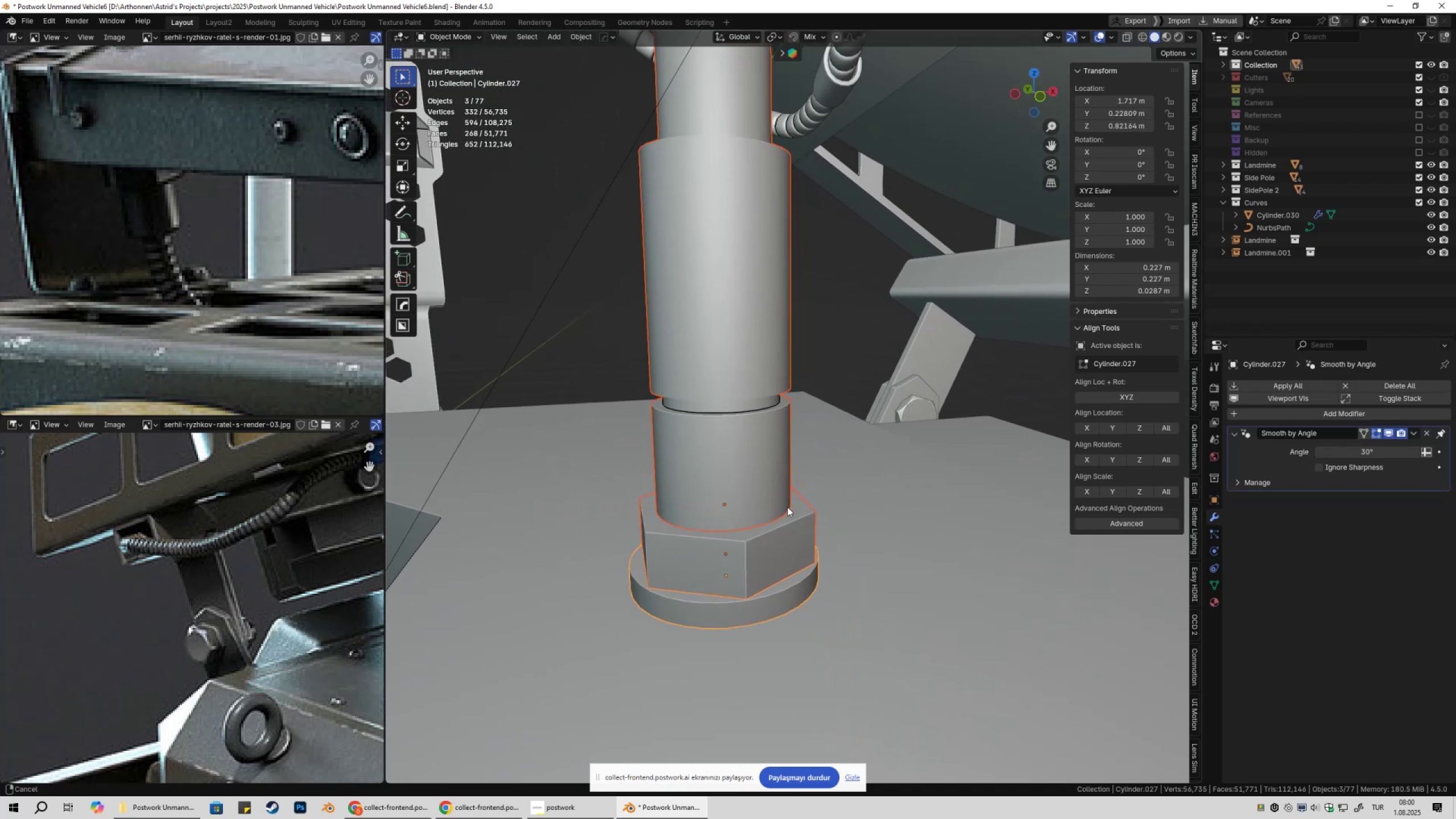 
key(Shift+ShiftLeft)
 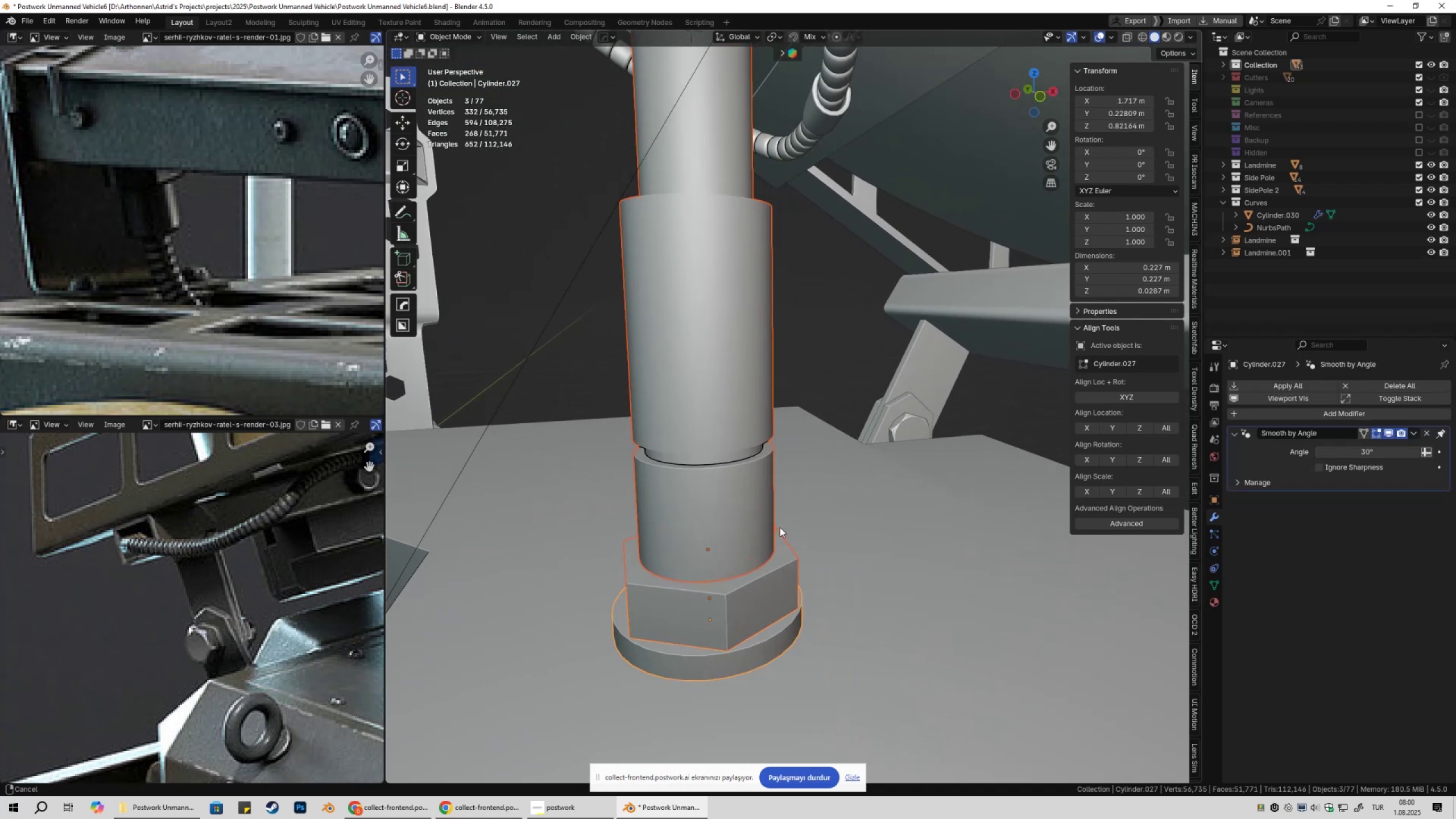 
key(Shift+ShiftLeft)
 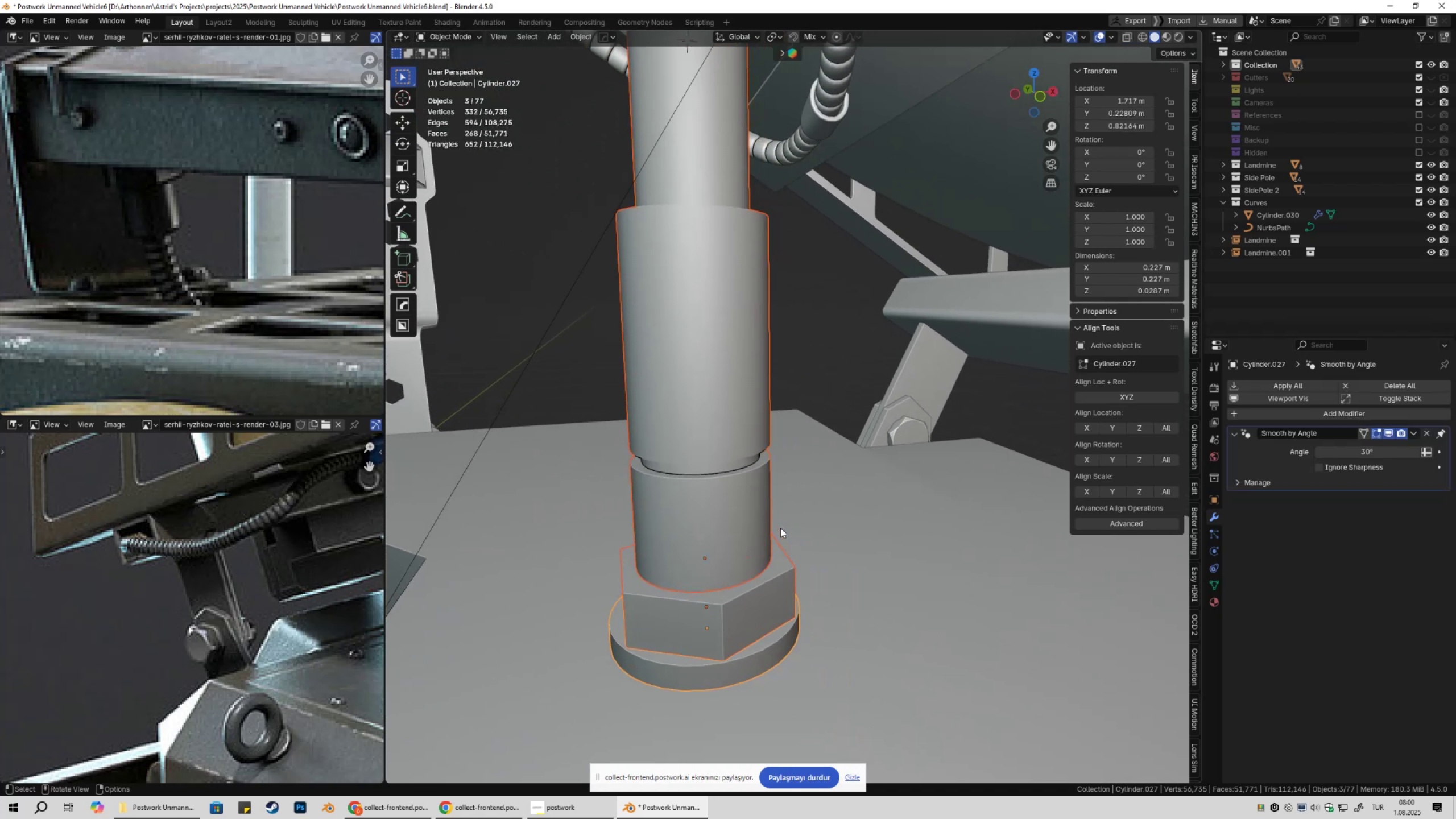 
scroll: coordinate [785, 540], scroll_direction: down, amount: 2.0
 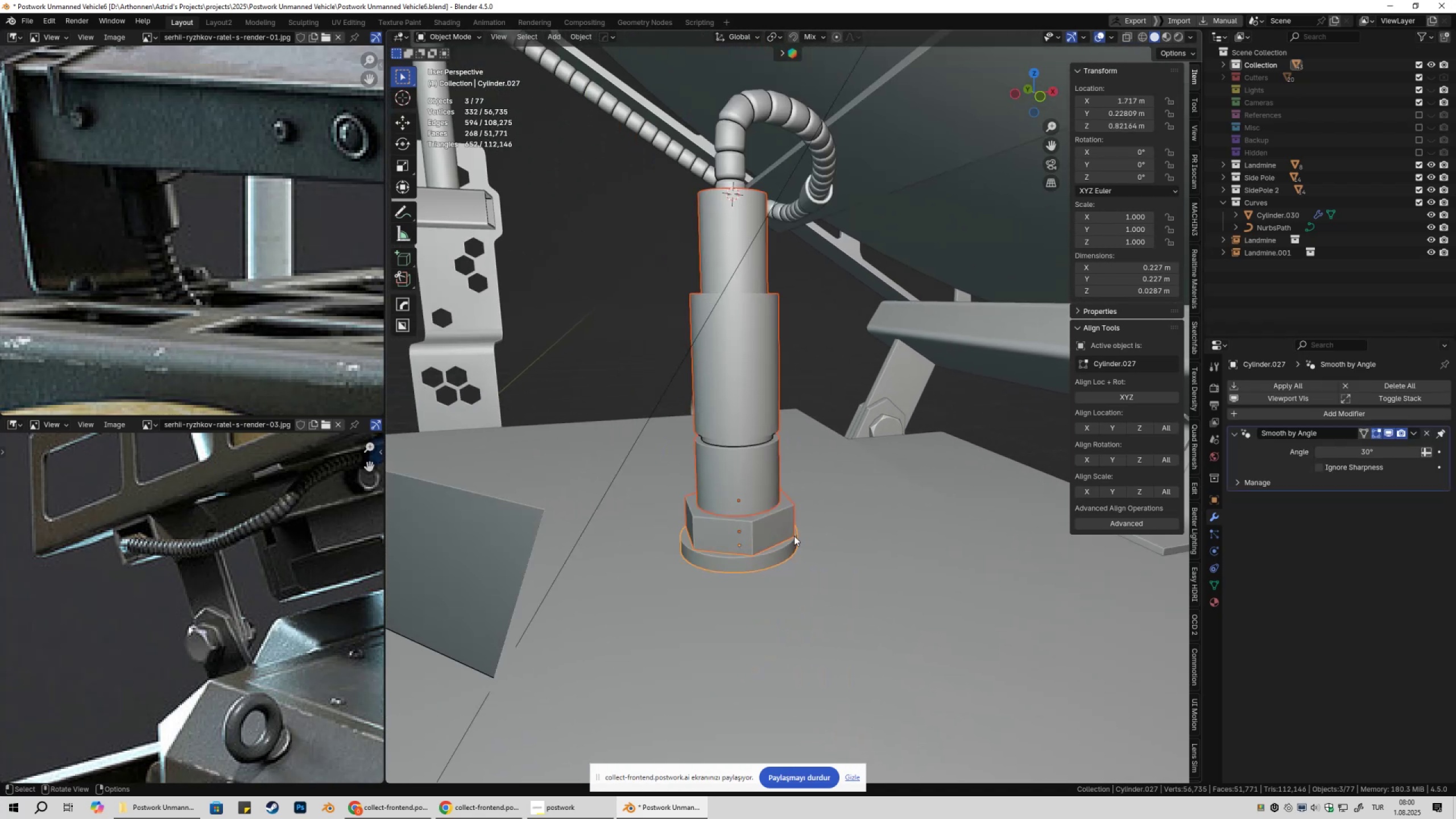 
hold_key(key=ShiftLeft, duration=0.4)
 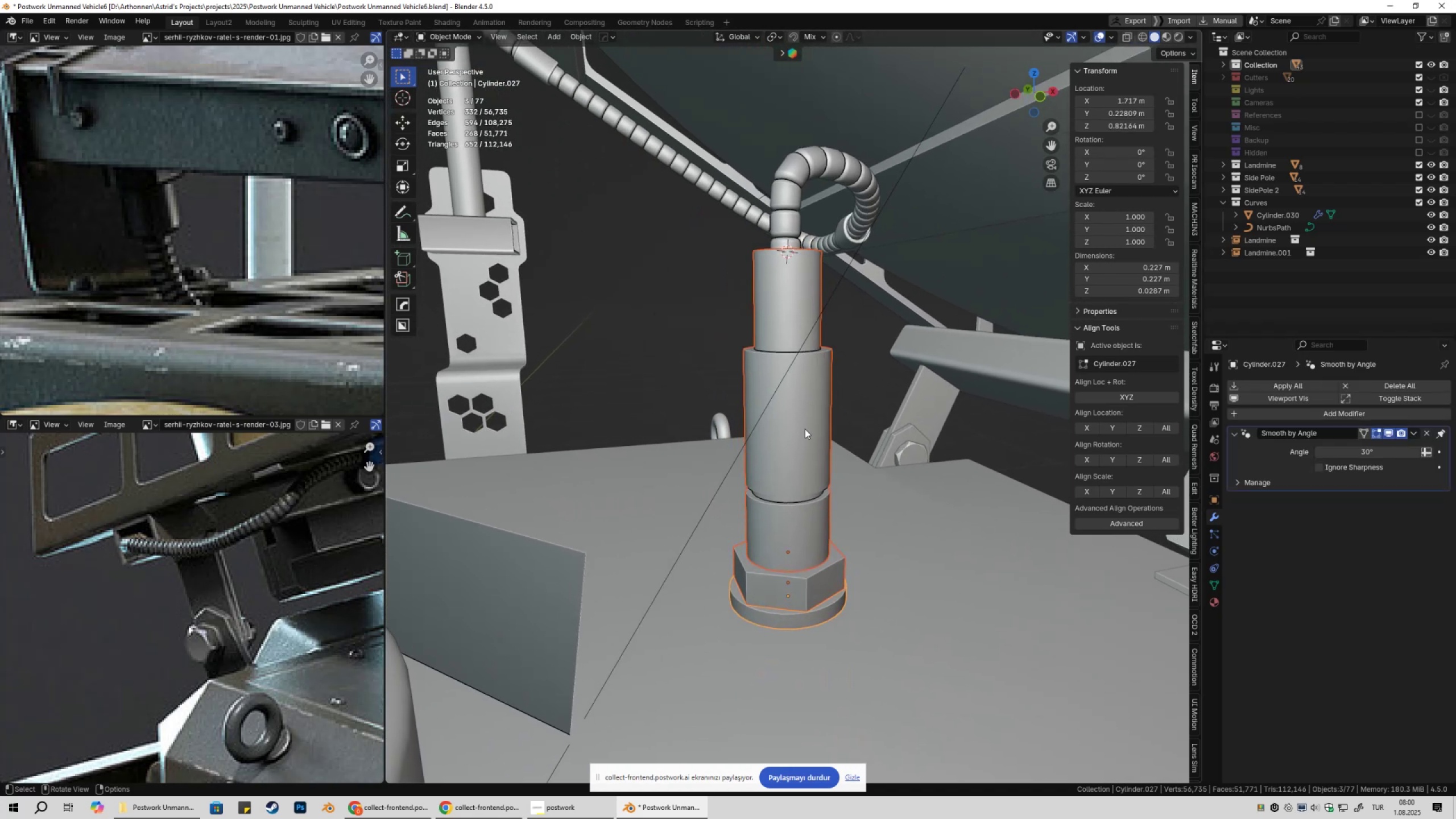 
hold_key(key=ShiftLeft, duration=0.31)
 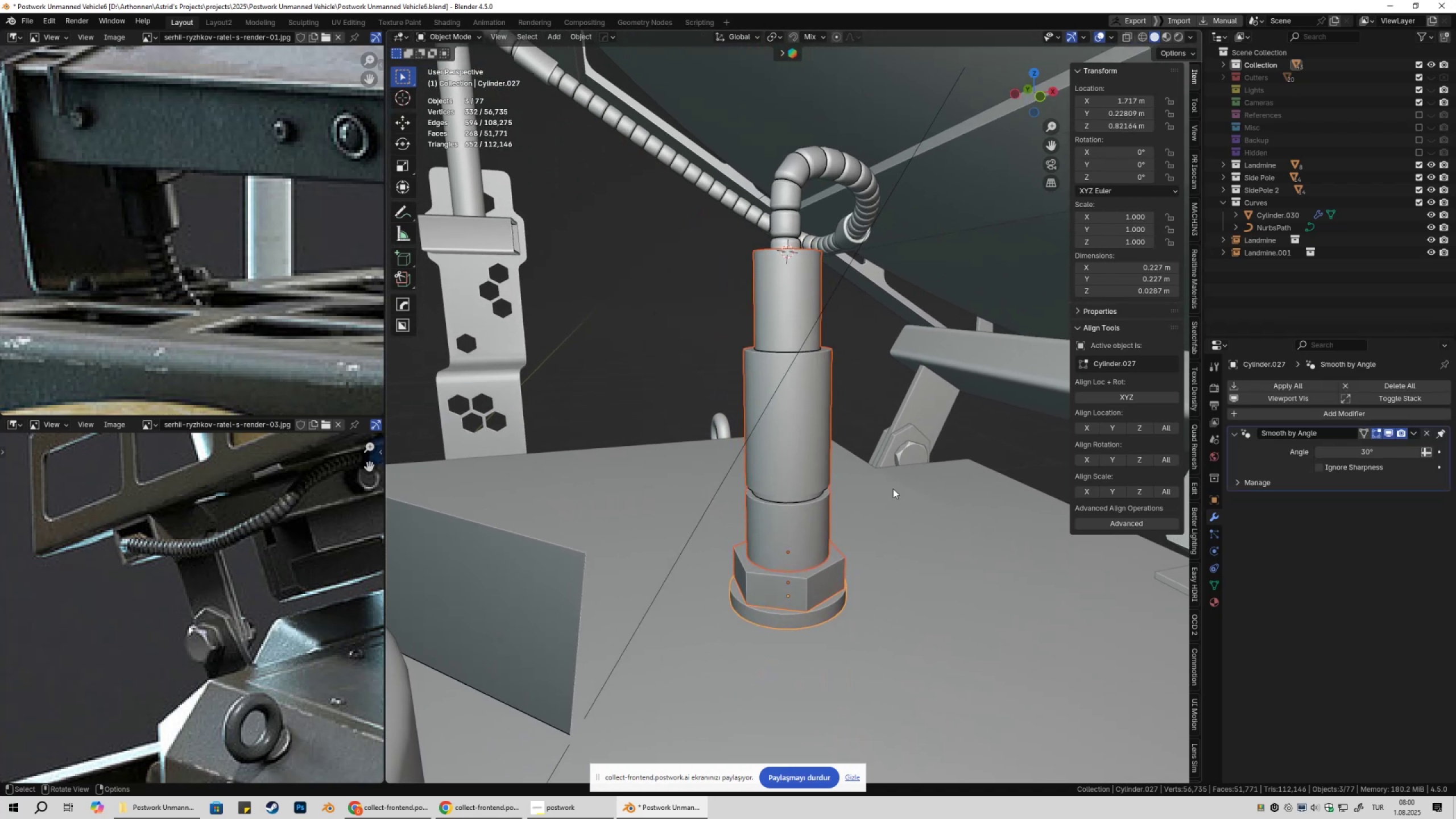 
key(Q)
 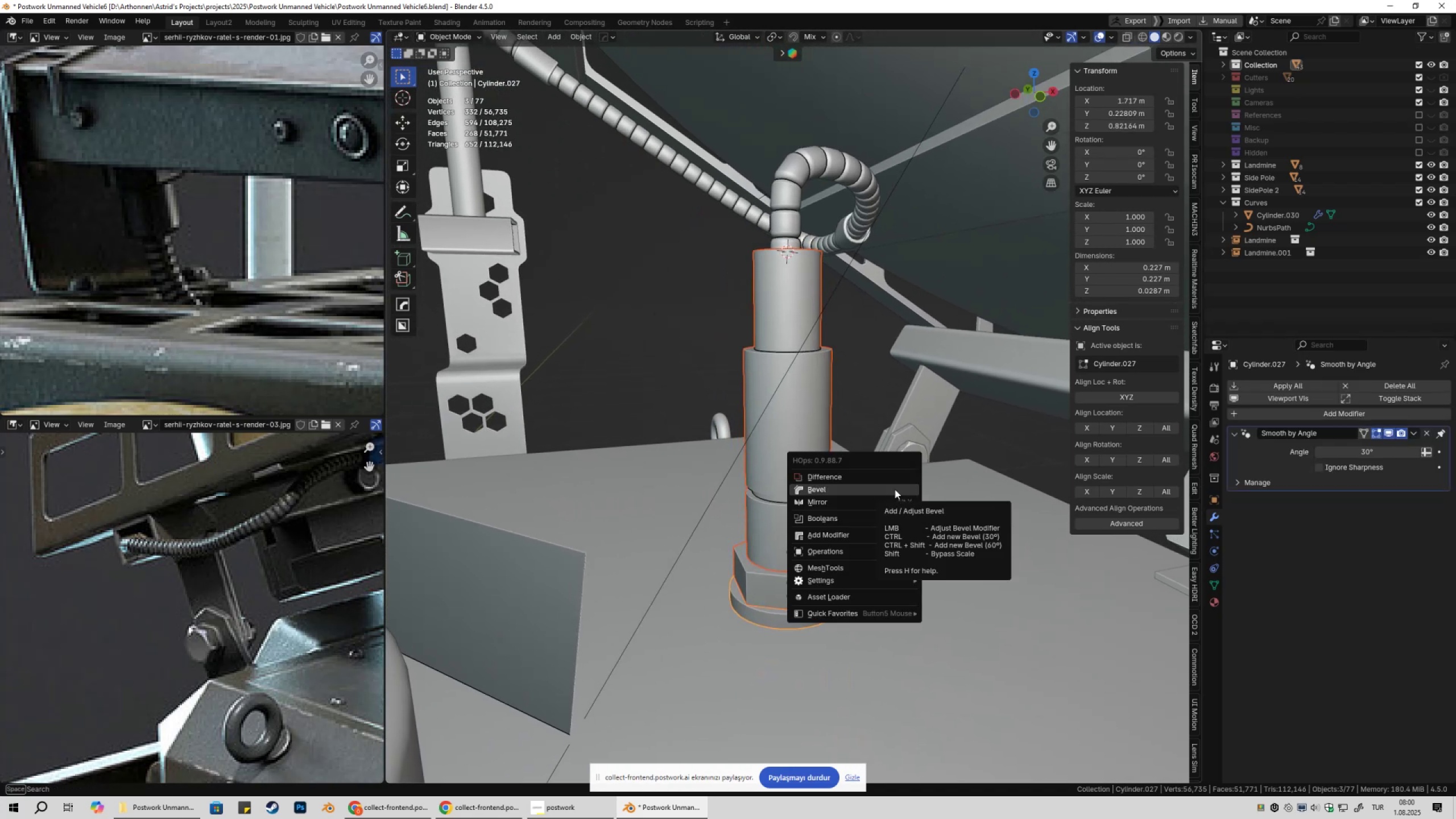 
left_click([895, 489])
 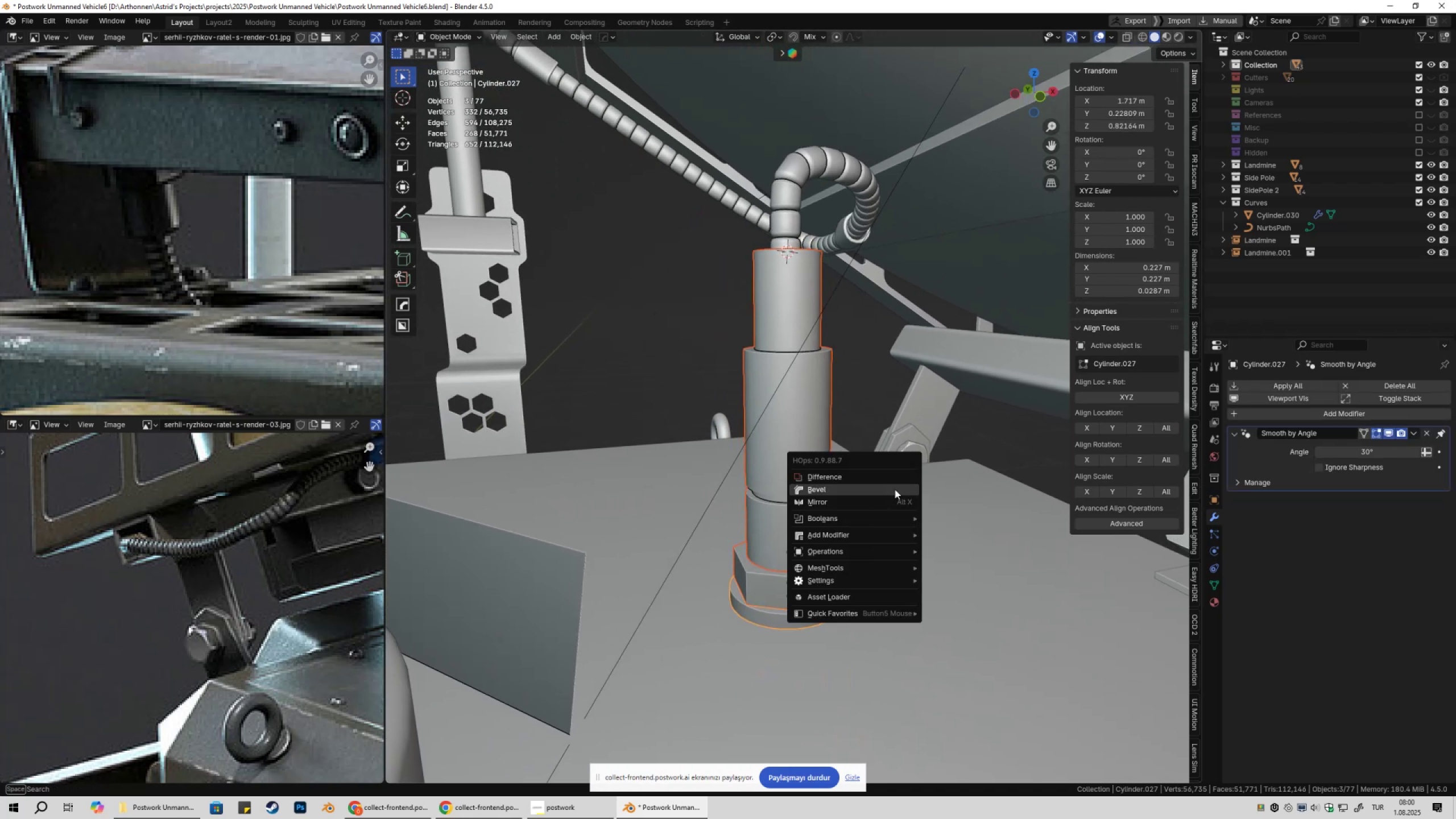 
hold_key(key=ShiftLeft, duration=1.53)
 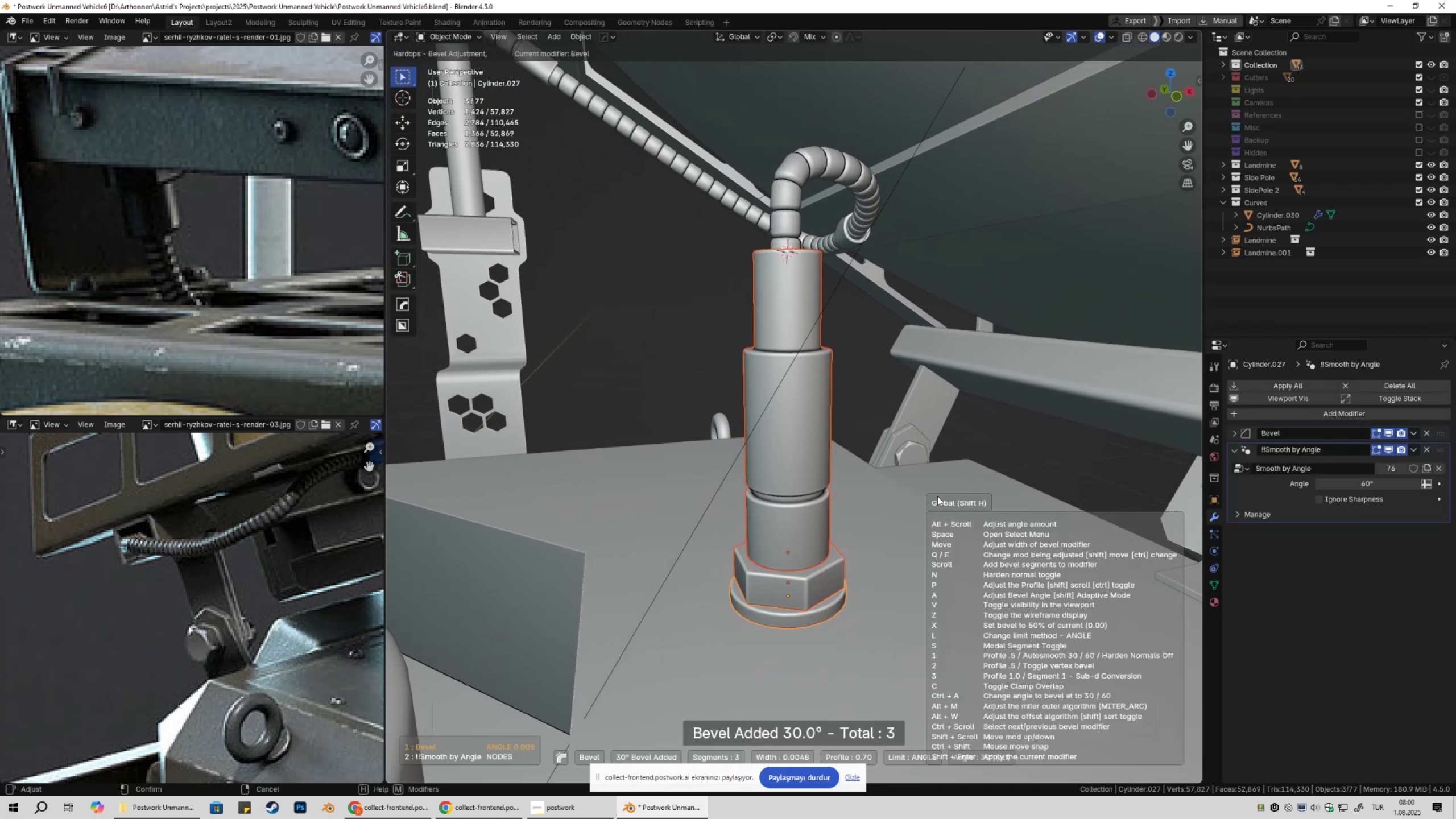 
hold_key(key=ShiftLeft, duration=1.52)
 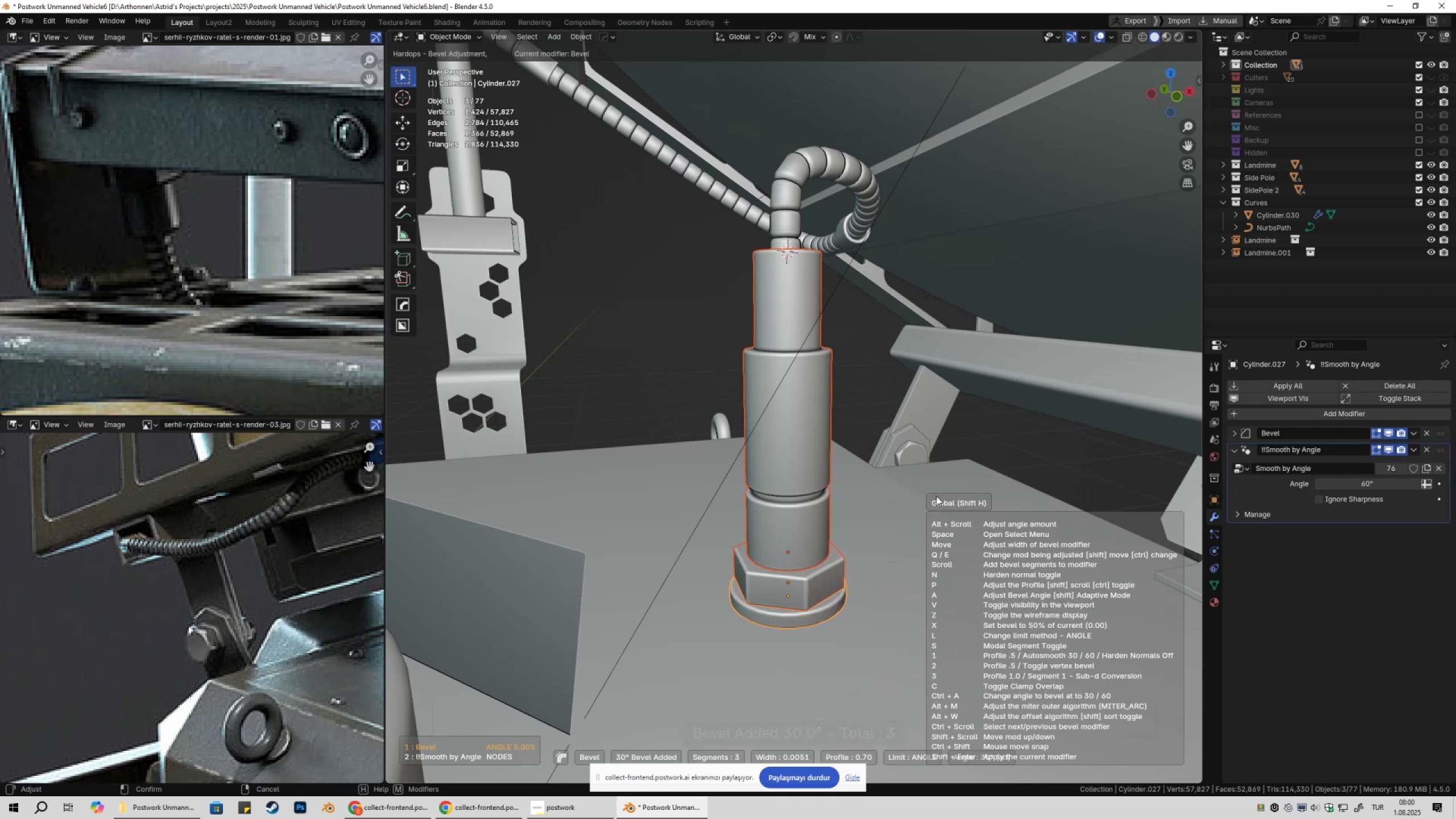 
hold_key(key=ShiftLeft, duration=1.5)
 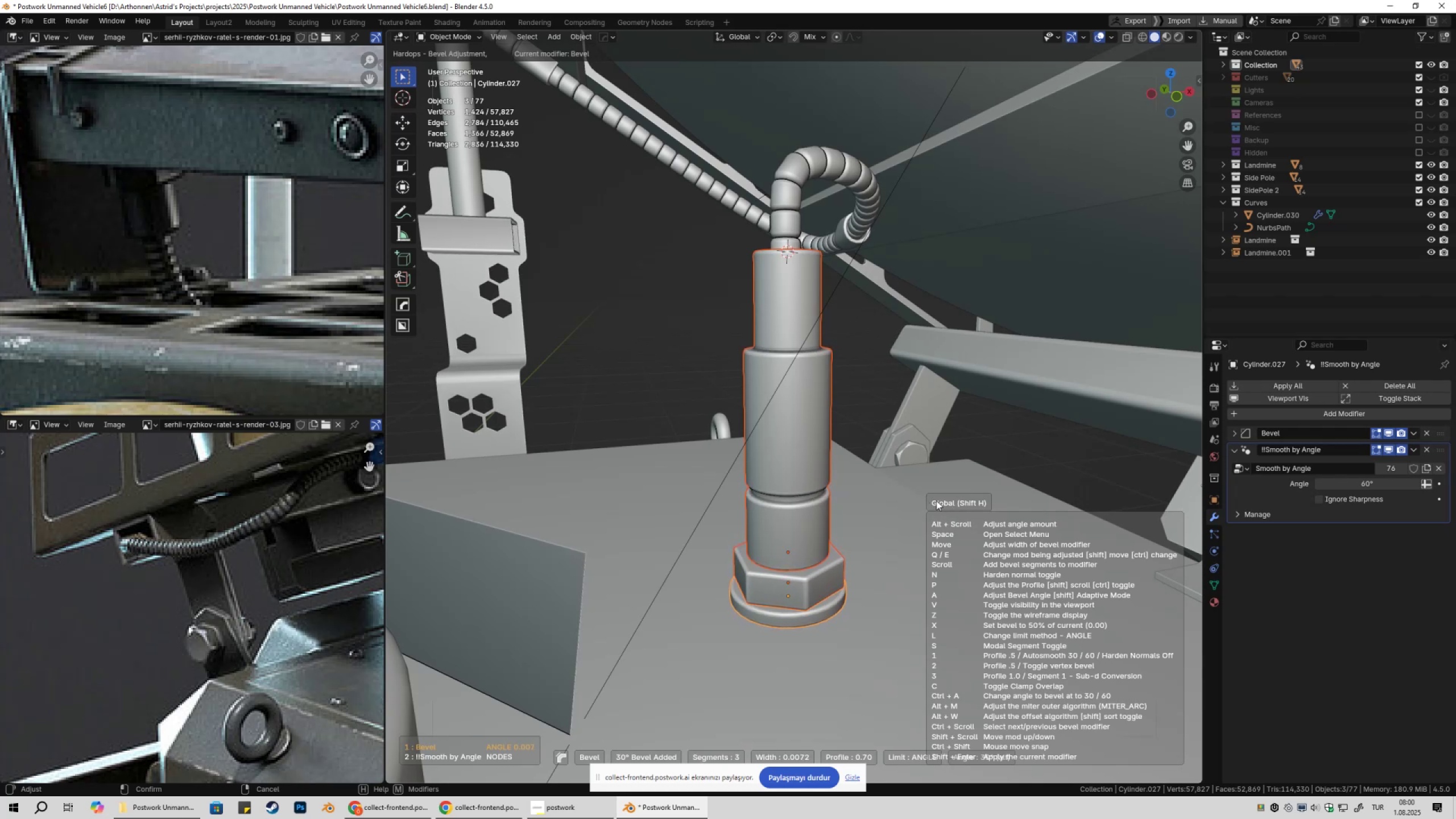 
hold_key(key=ShiftLeft, duration=0.74)
left_click([936, 500])
 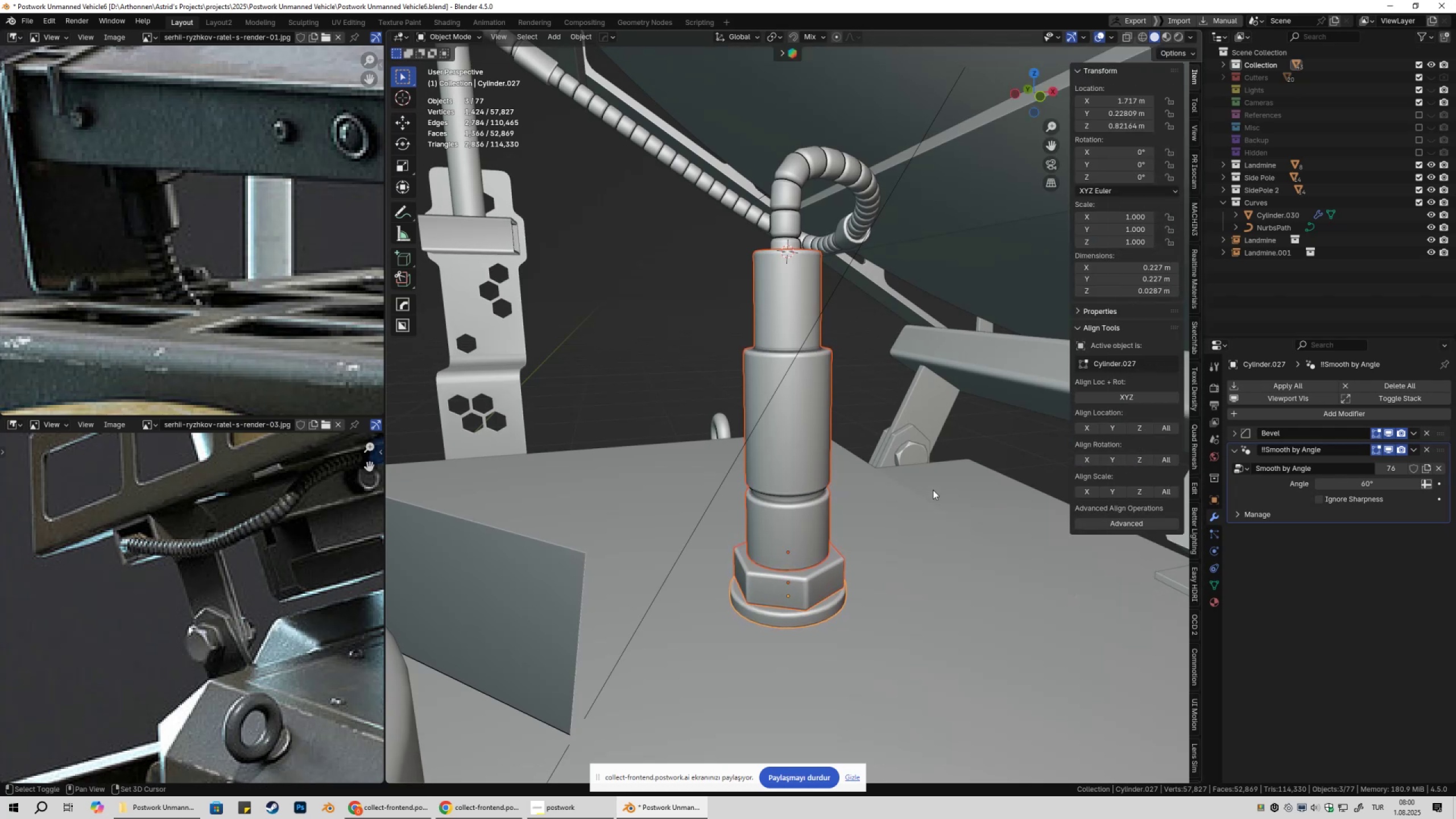 
key(Shift+ShiftLeft)
 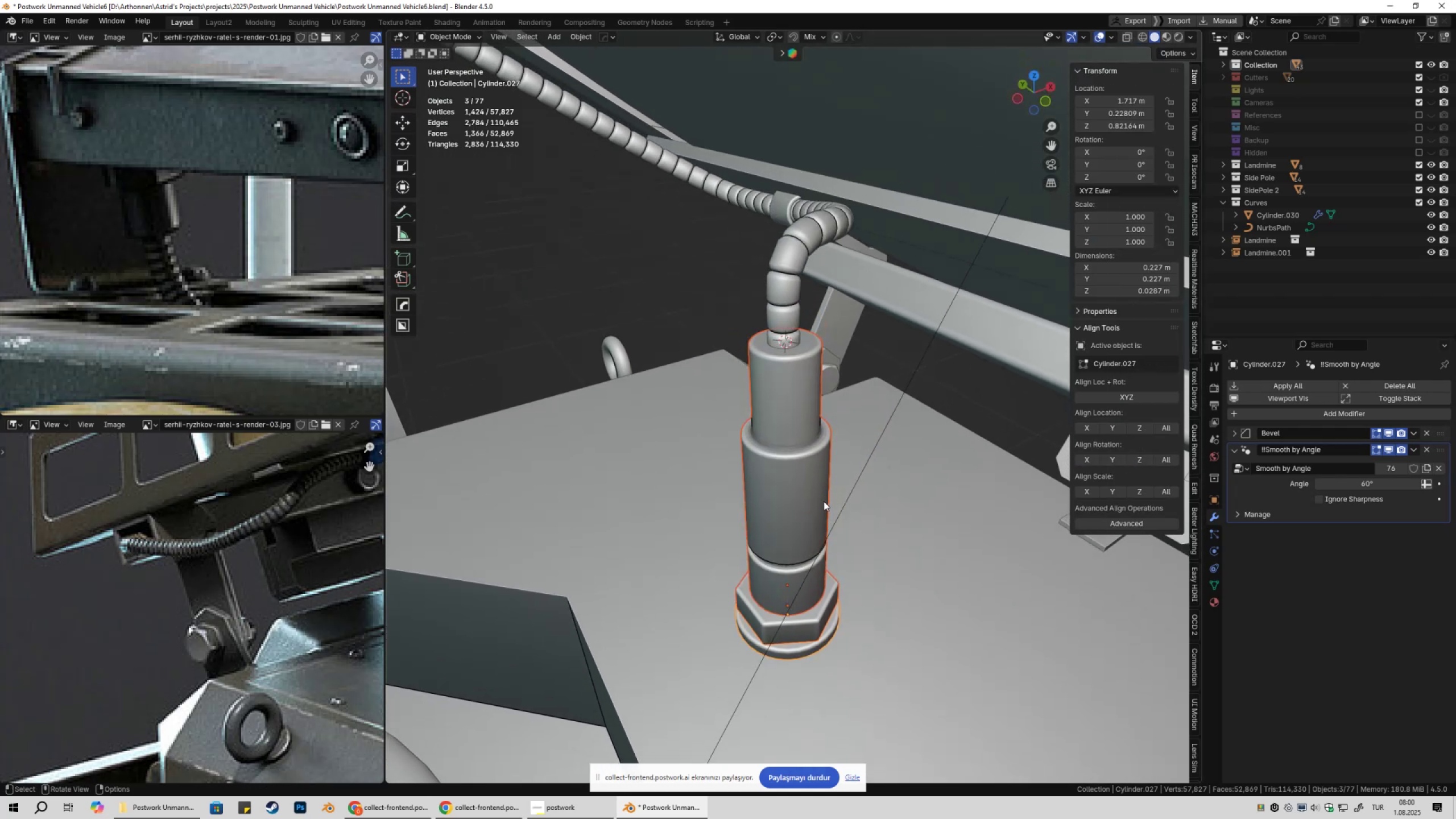 
scroll: coordinate [804, 340], scroll_direction: up, amount: 2.0
 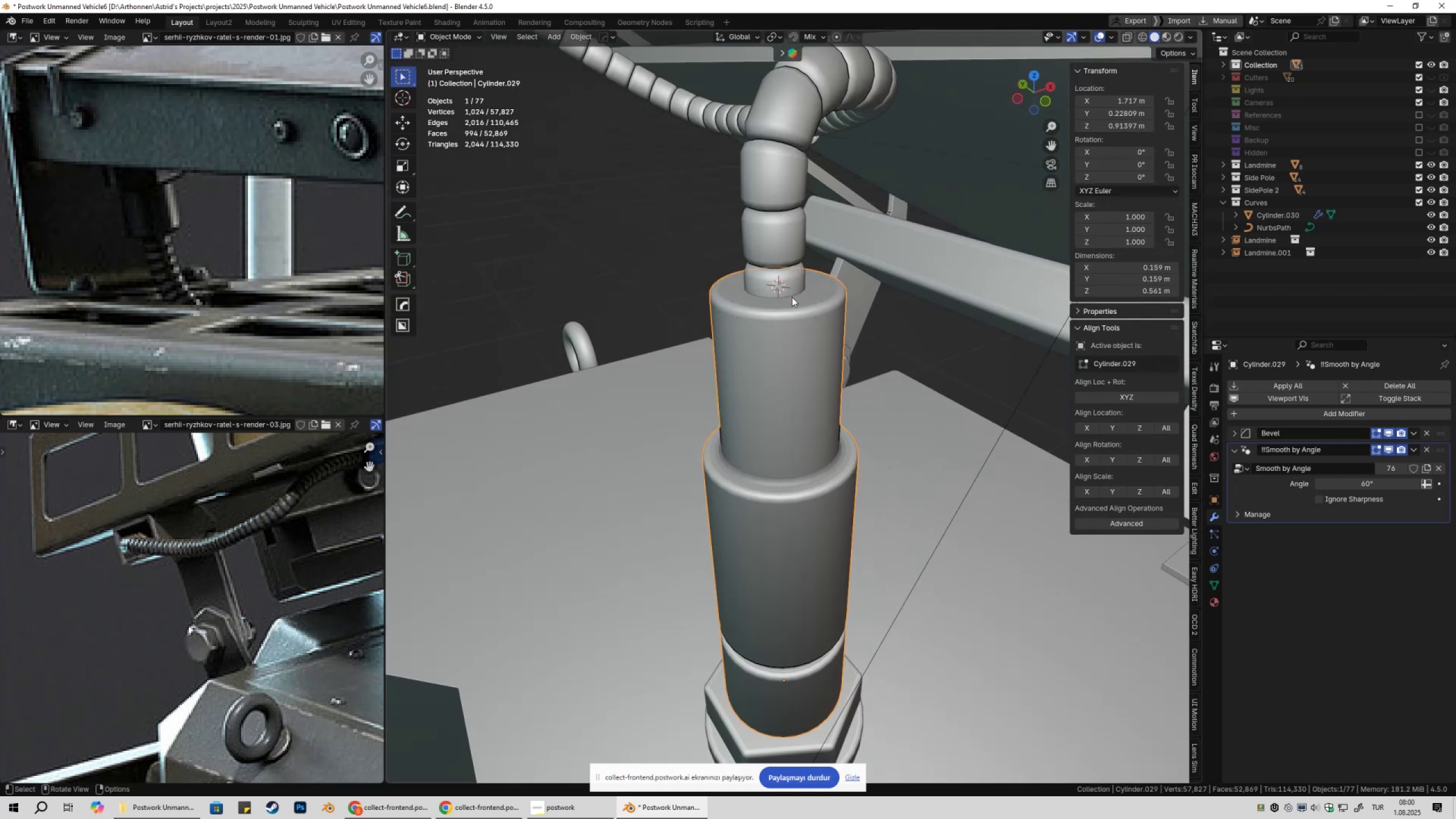 
left_click([792, 297])
 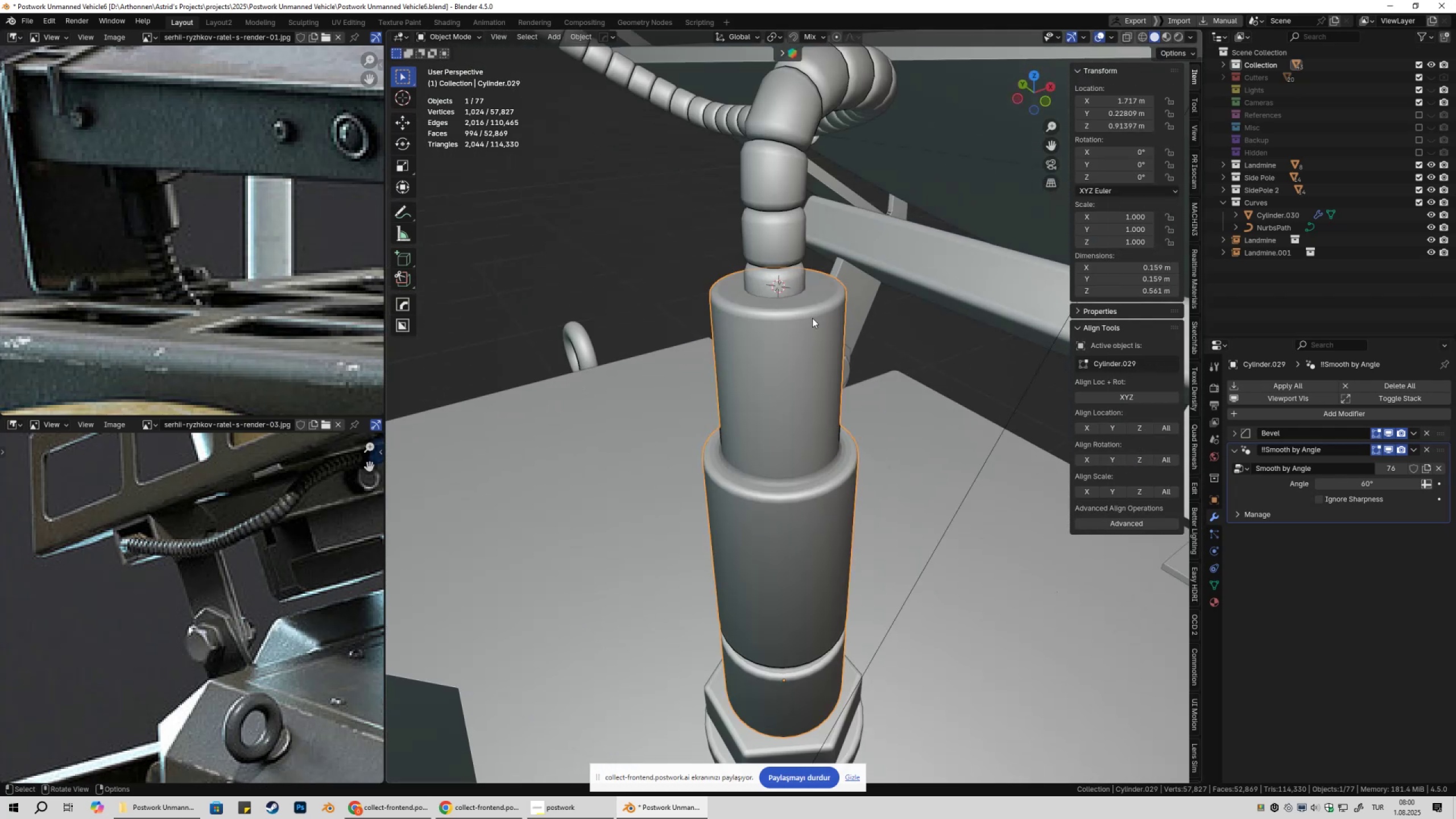 
hold_key(key=ShiftLeft, duration=1.32)
 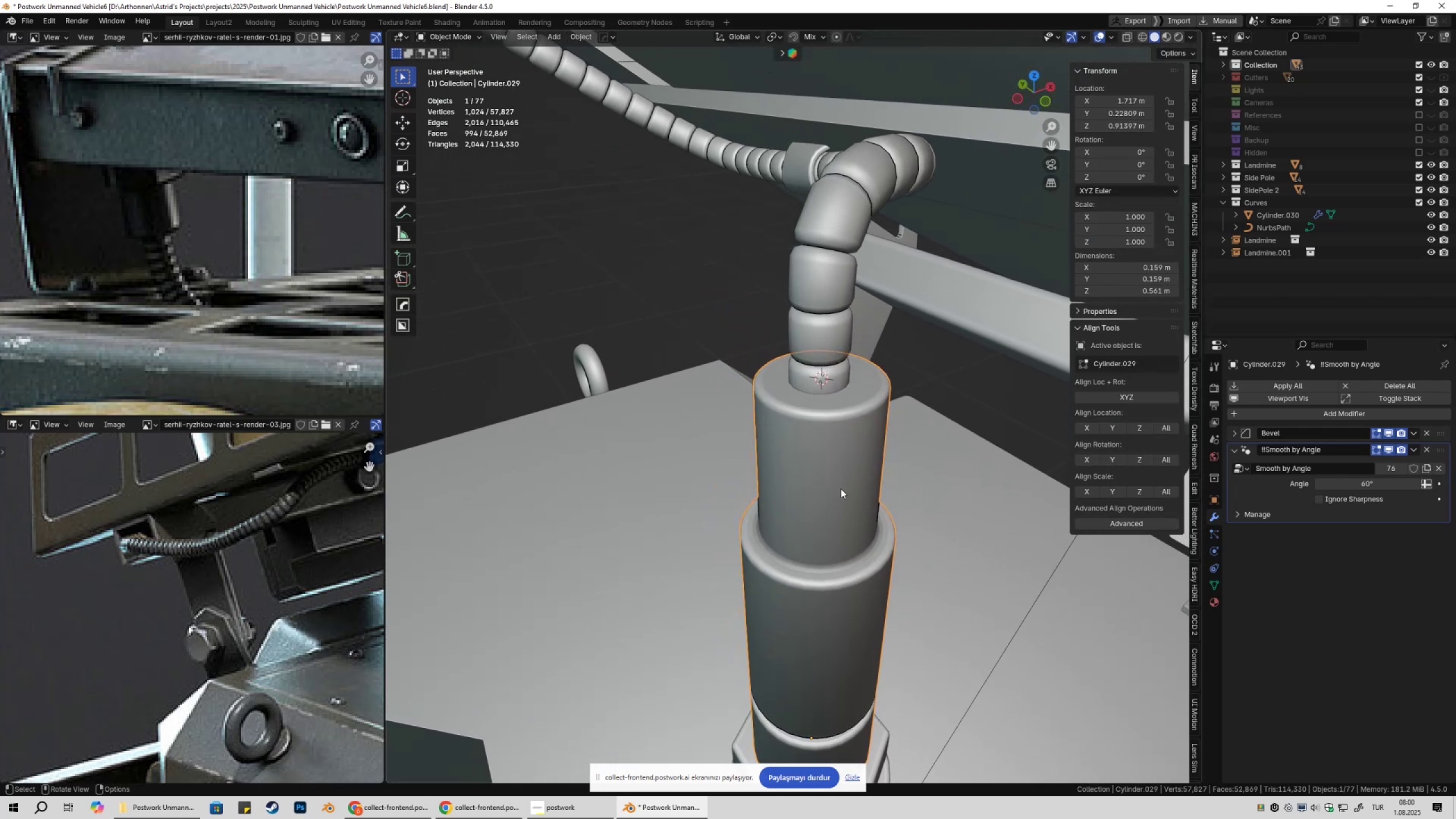 
scroll: coordinate [839, 491], scroll_direction: down, amount: 3.0
 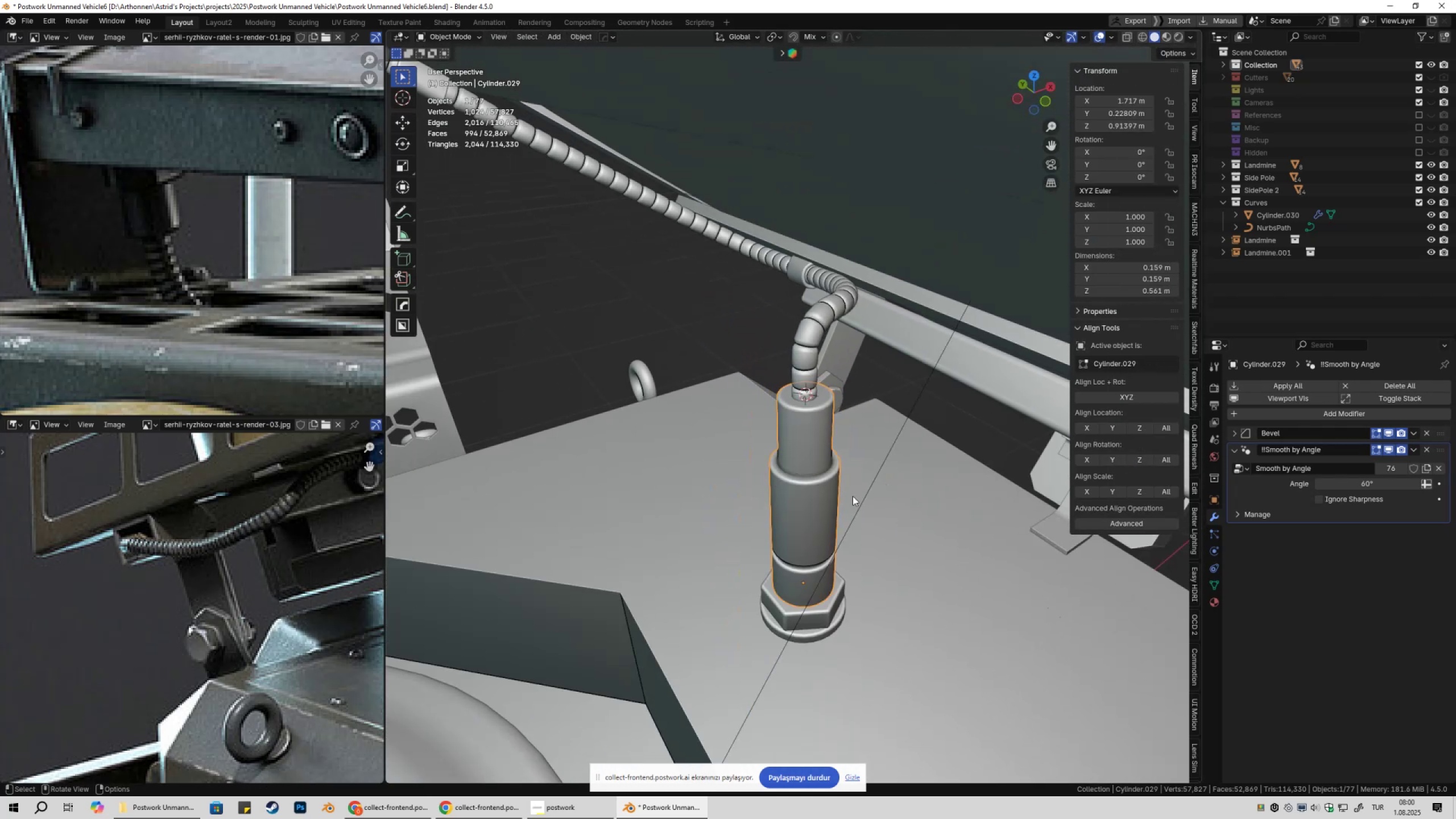 
double_click([911, 504])
 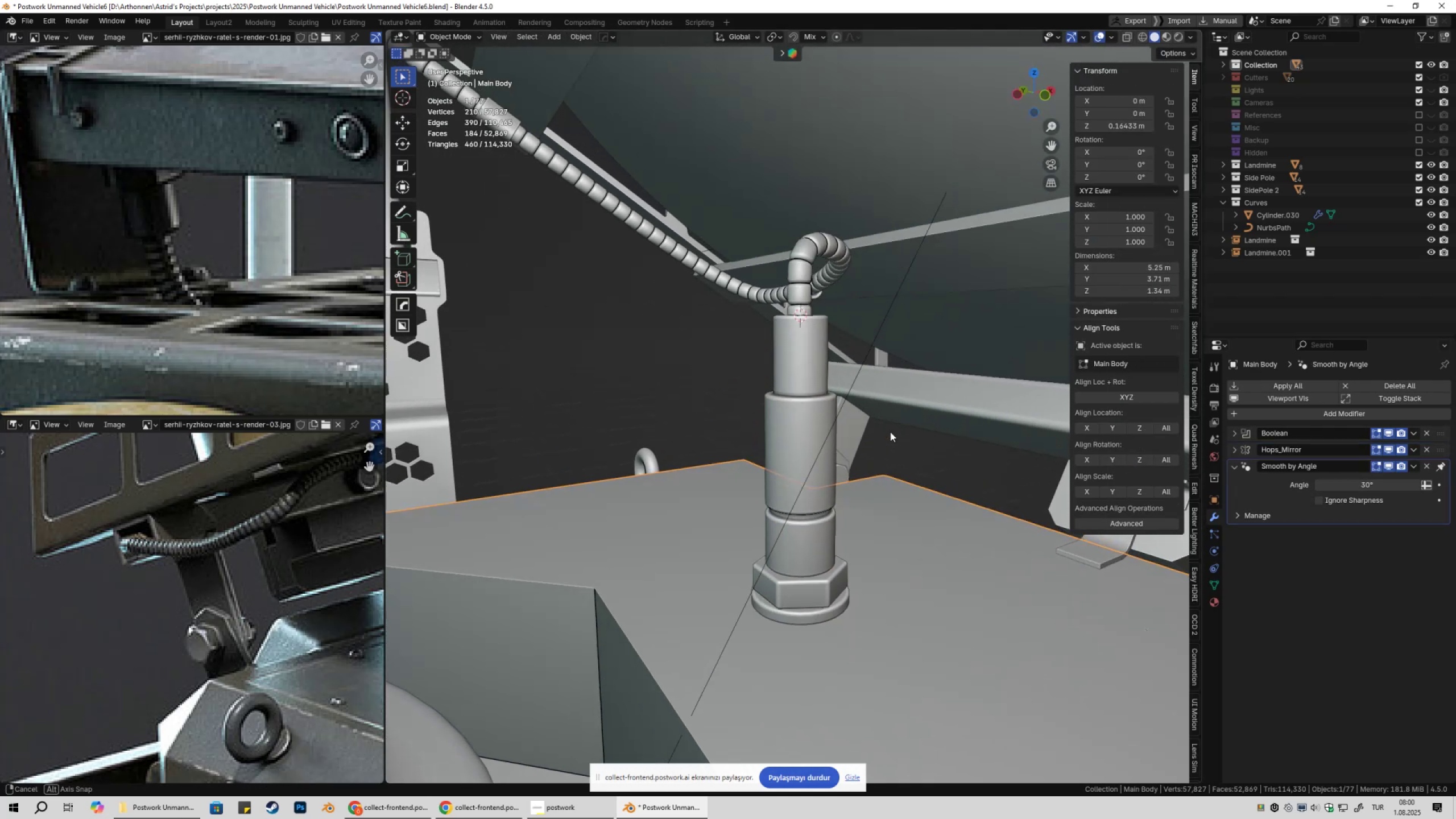 
scroll: coordinate [896, 429], scroll_direction: down, amount: 3.0
 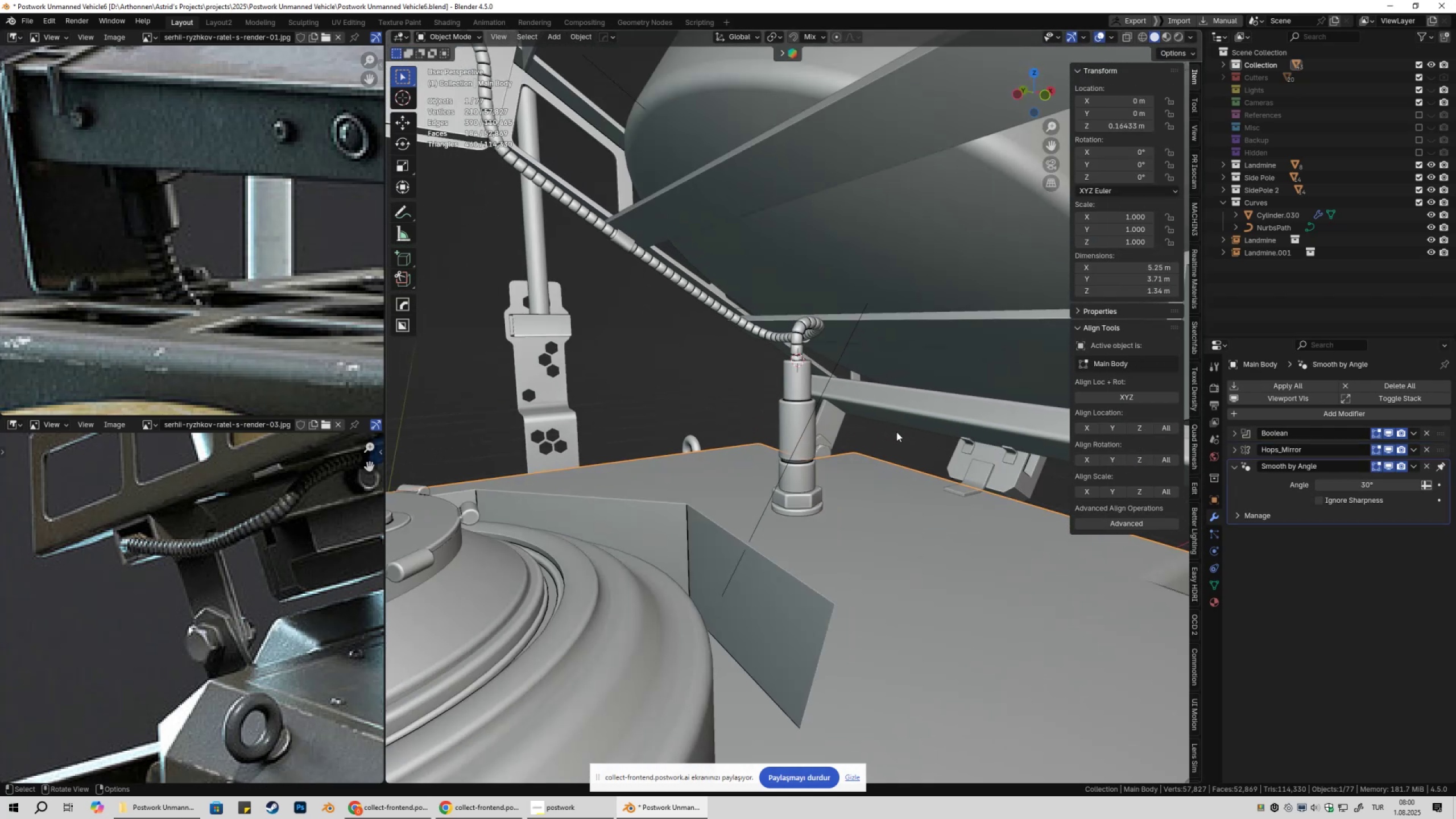 
hold_key(key=ShiftLeft, duration=0.42)
 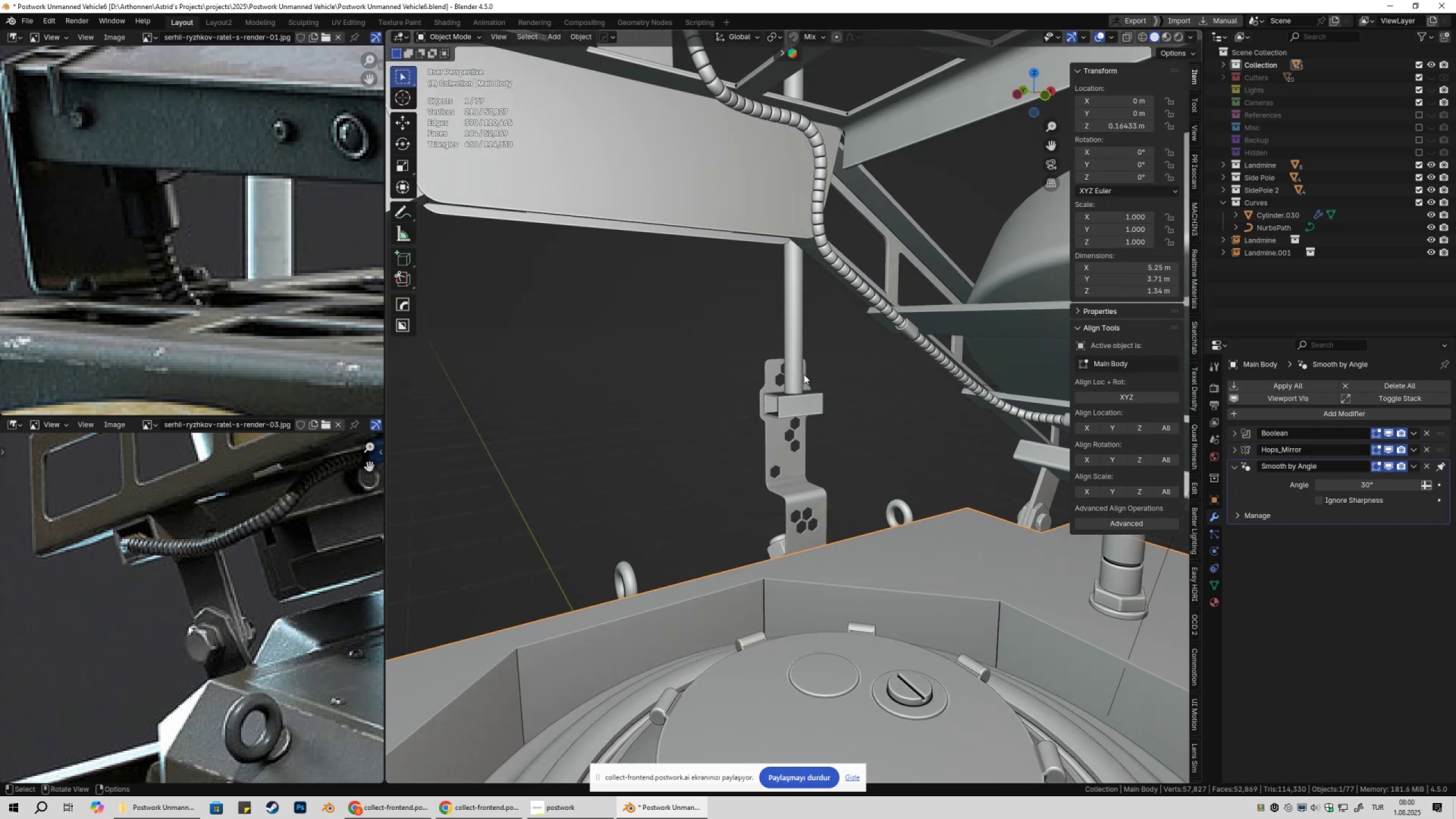 
hold_key(key=ShiftLeft, duration=0.3)
 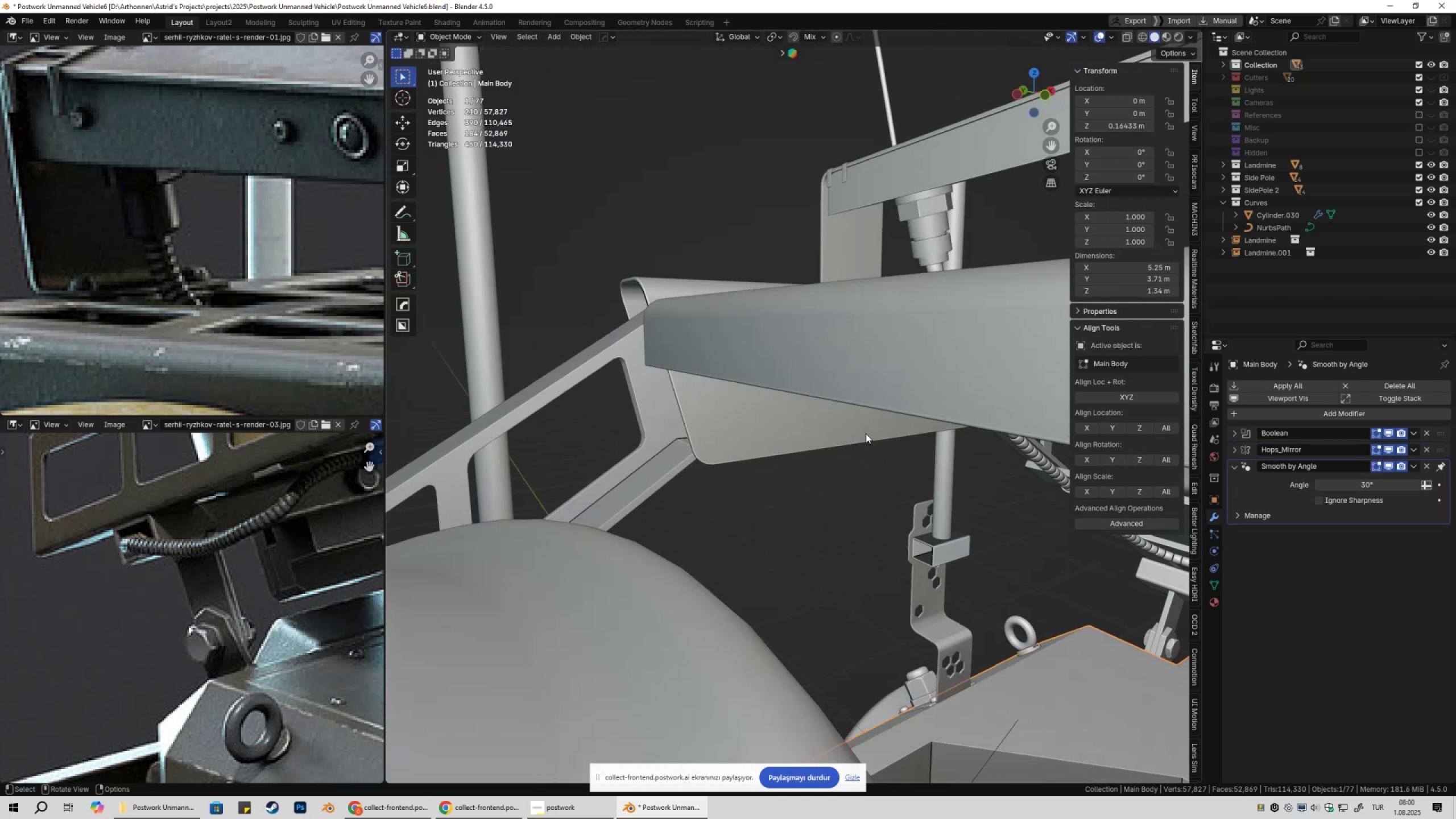 
hold_key(key=ShiftLeft, duration=0.31)
 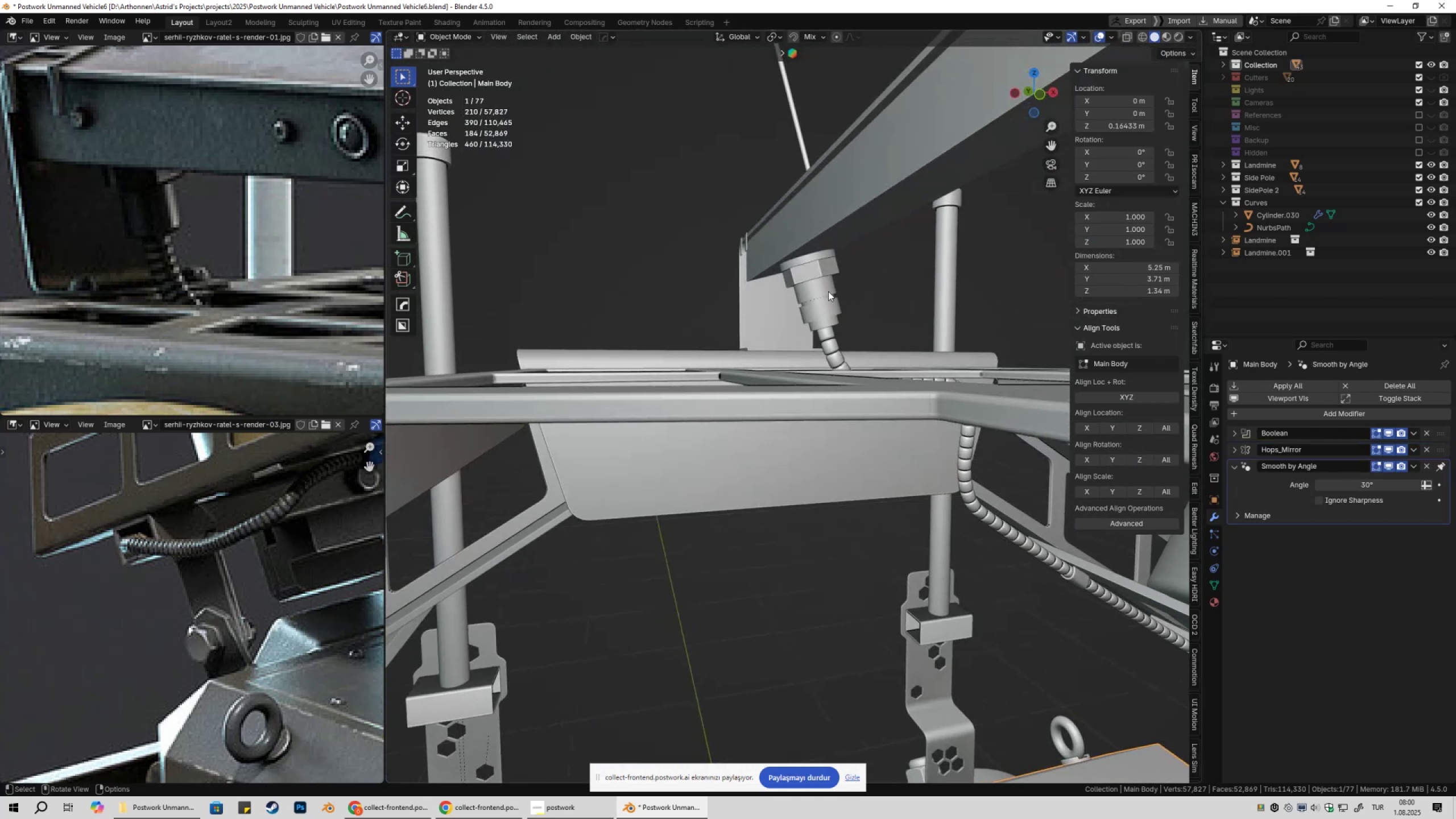 
hold_key(key=ShiftLeft, duration=0.34)
 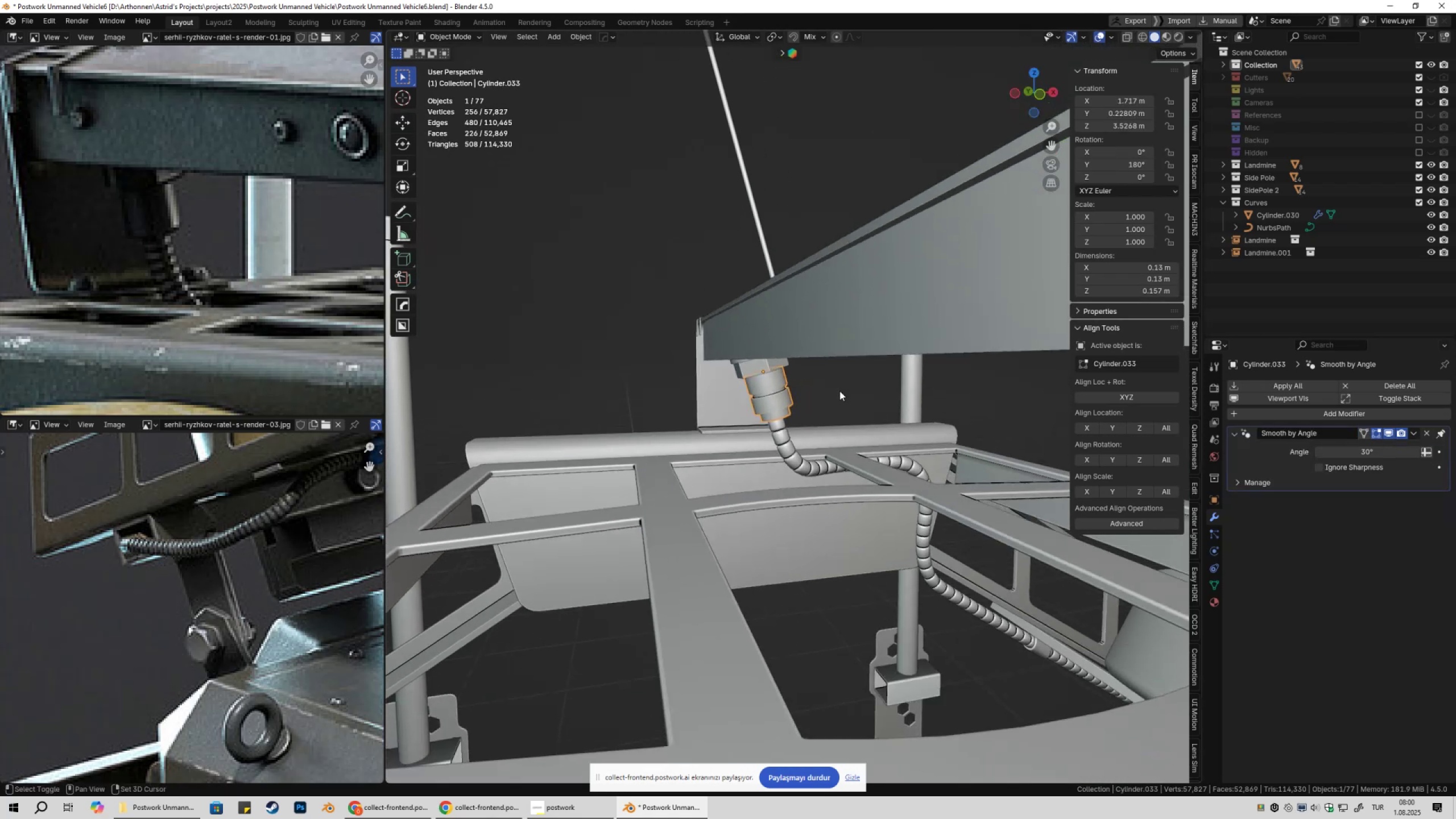 
scroll: coordinate [839, 399], scroll_direction: up, amount: 2.0
 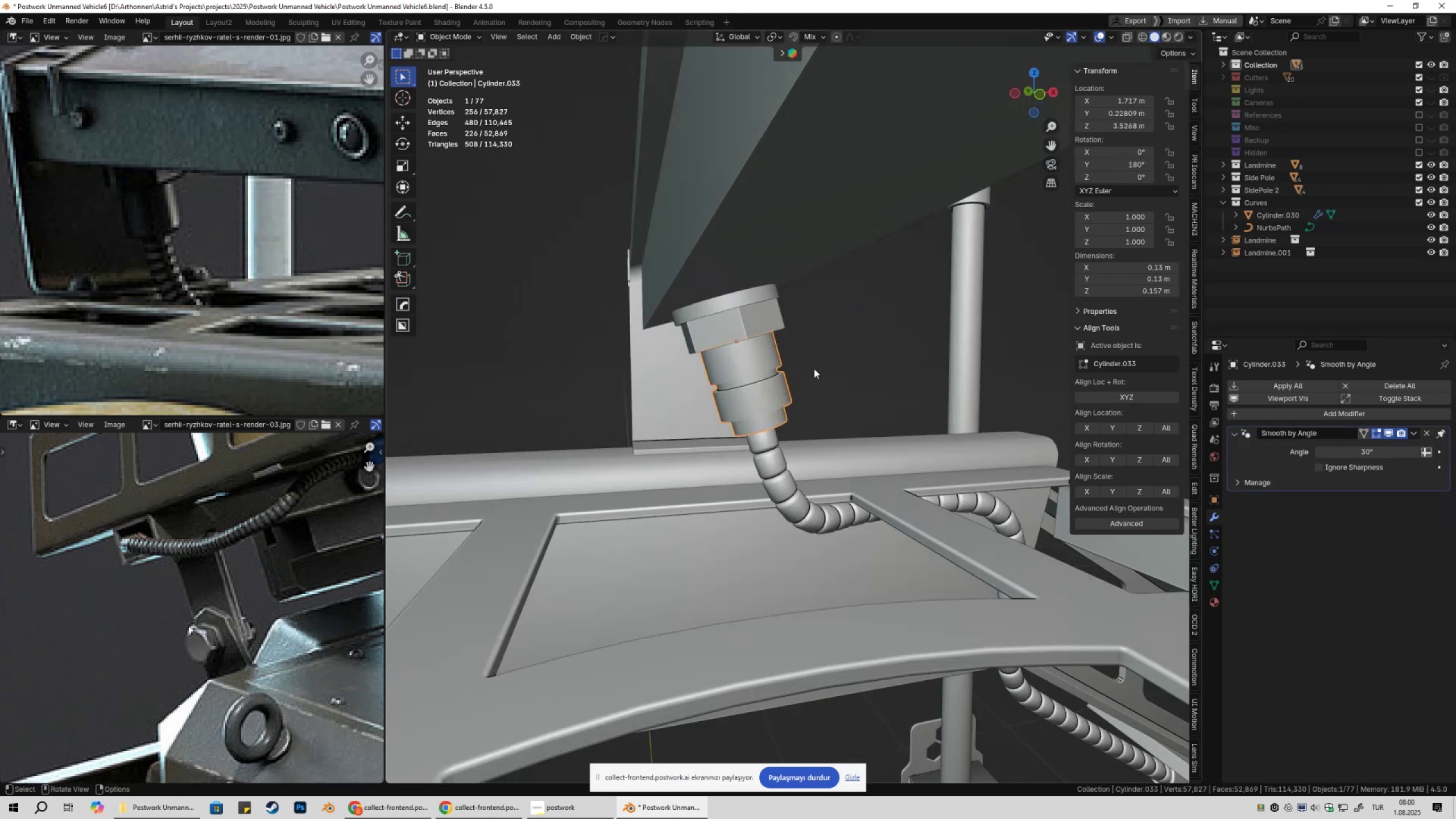 
hold_key(key=ShiftLeft, duration=0.86)
double_click([732, 302])
 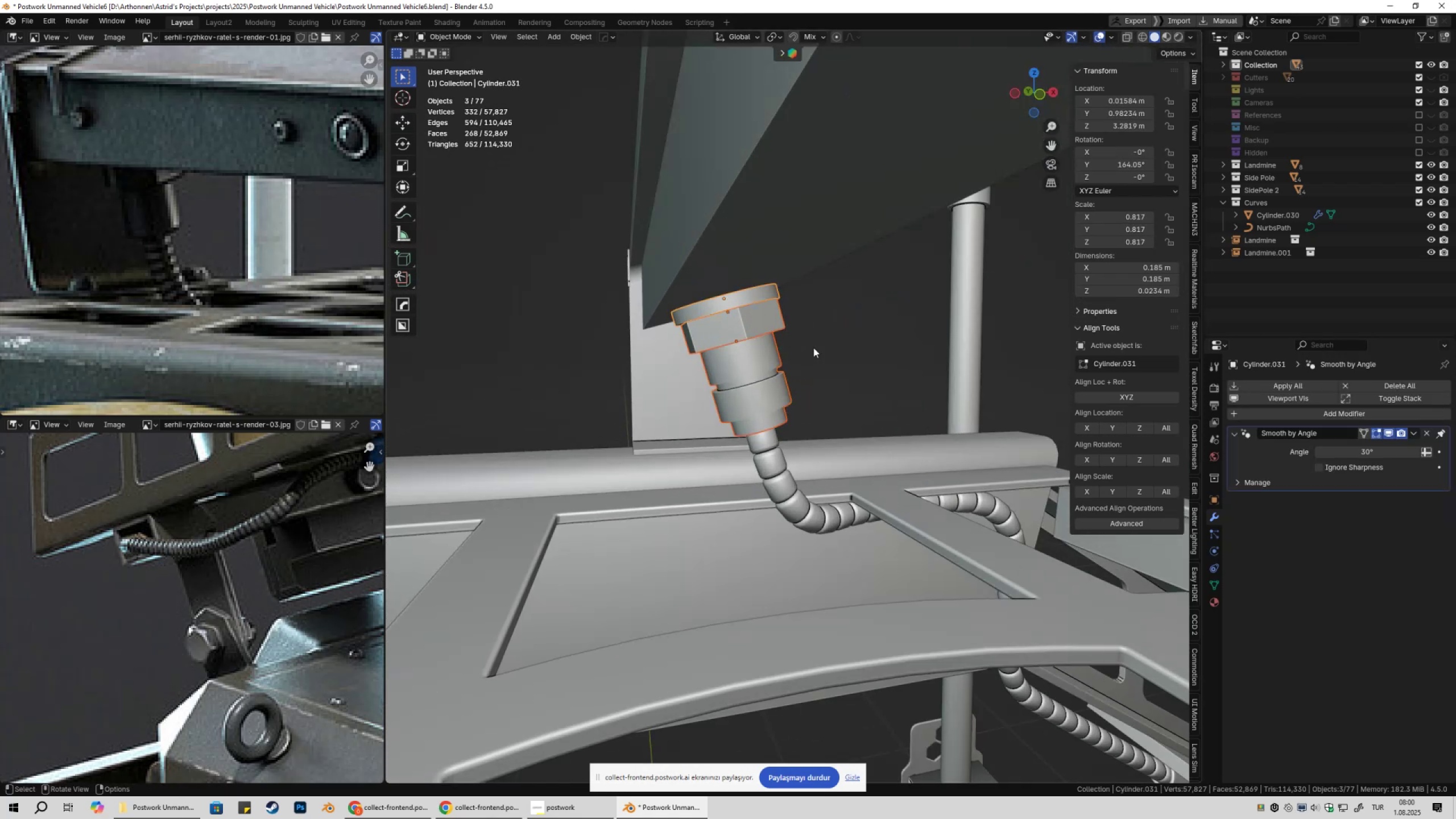 
scroll: coordinate [826, 359], scroll_direction: up, amount: 2.0
 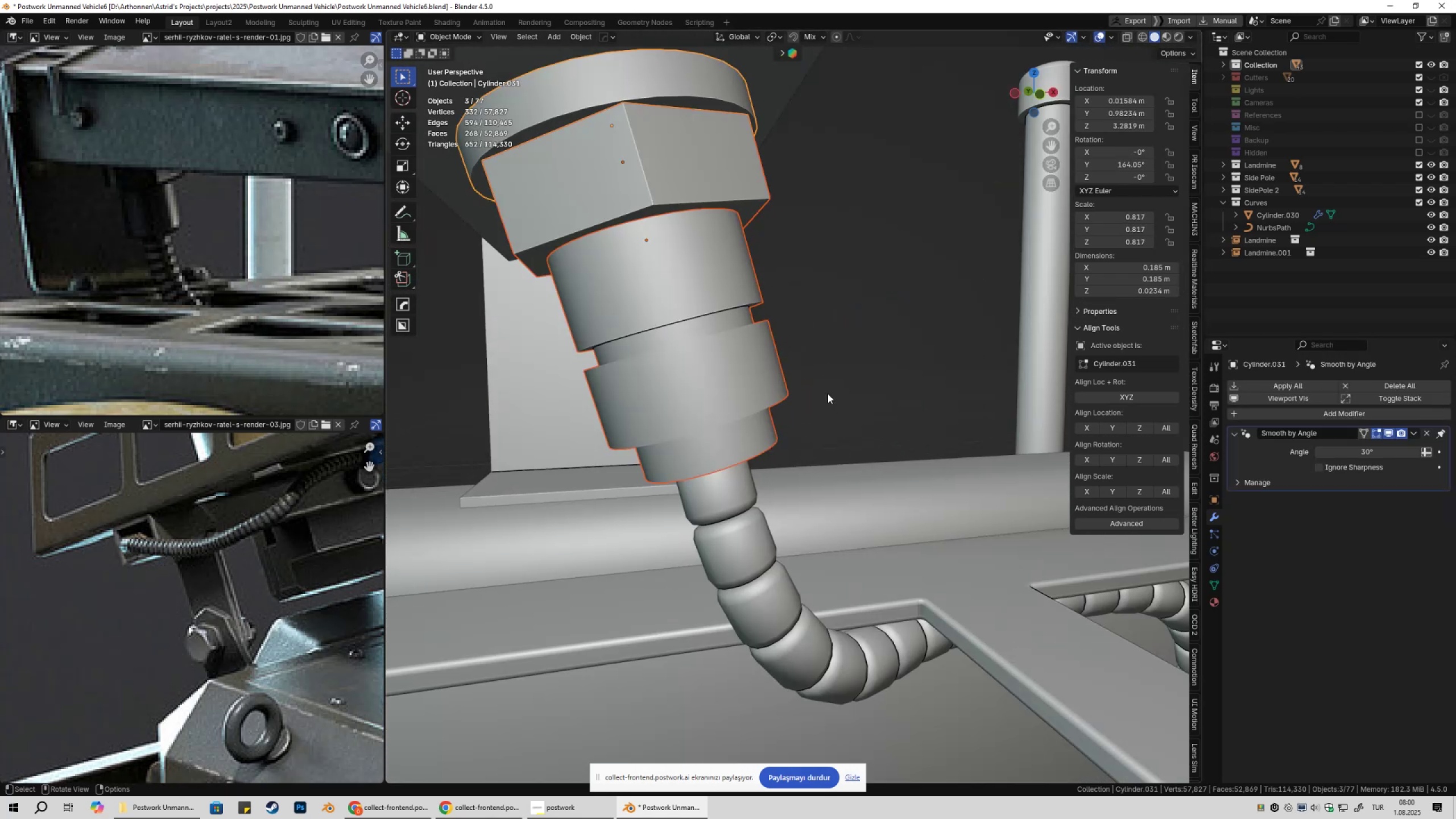 
scroll: coordinate [824, 386], scroll_direction: down, amount: 1.0
 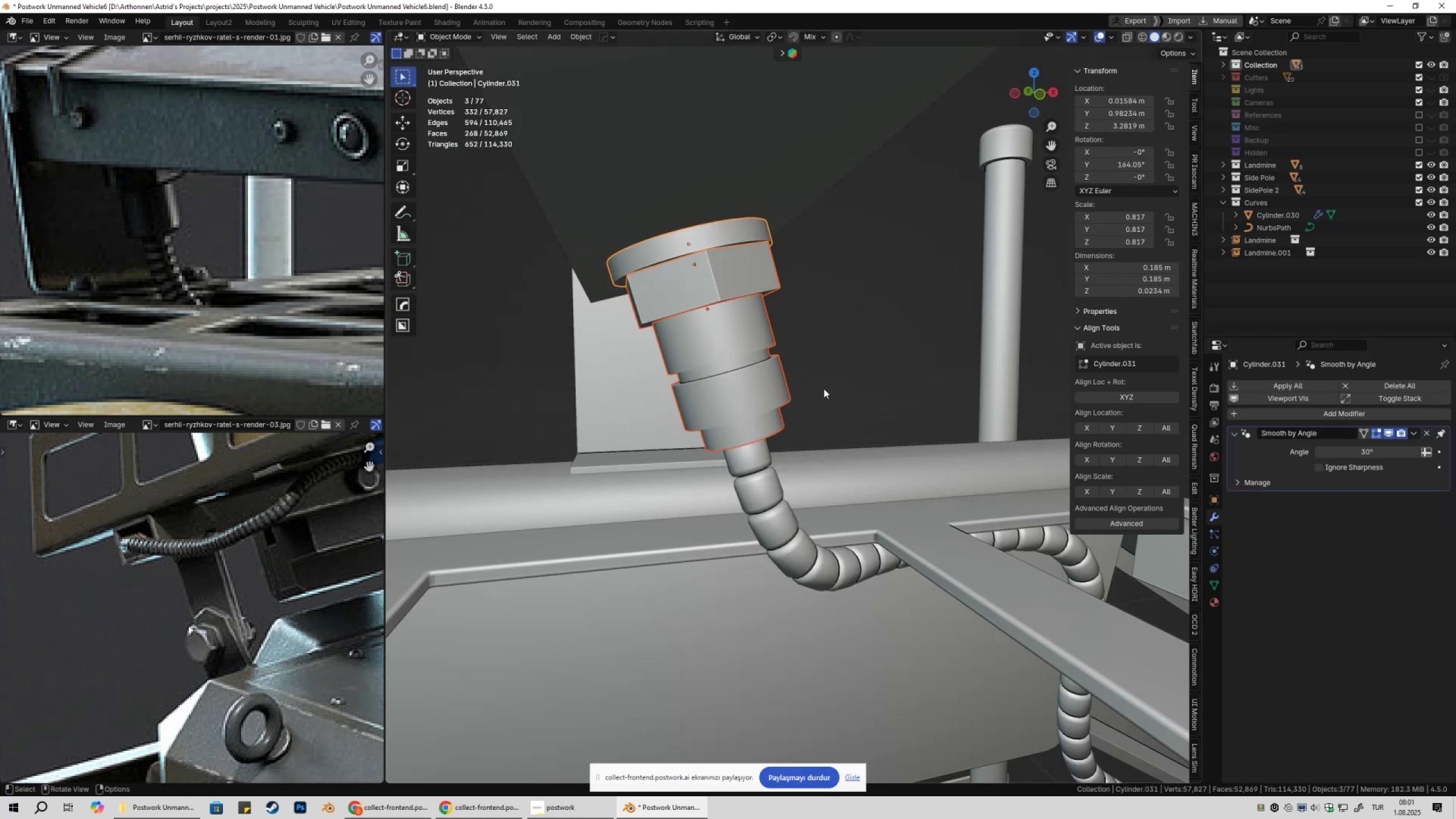 
hold_key(key=ShiftLeft, duration=0.37)
 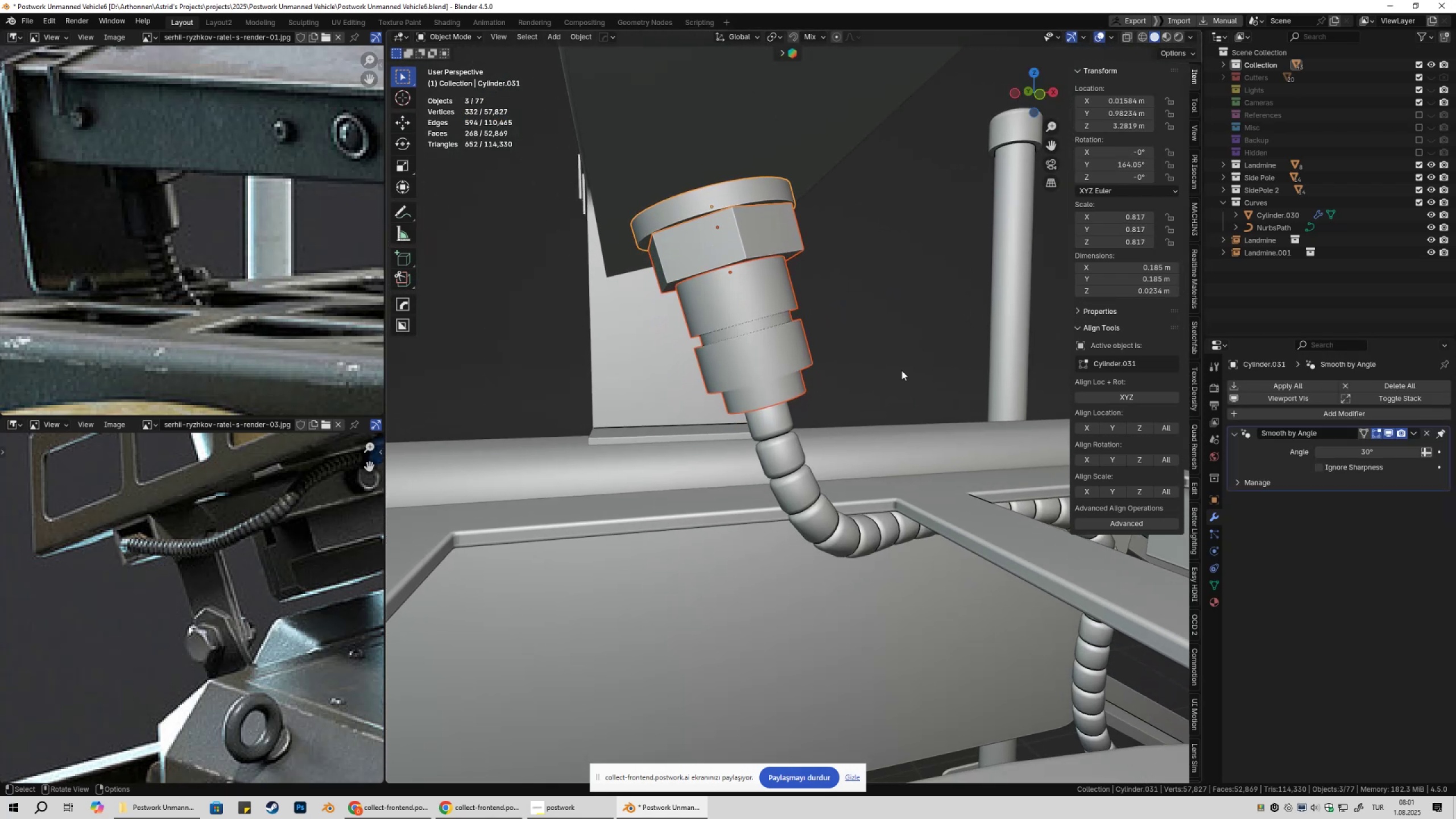 
key(Q)
 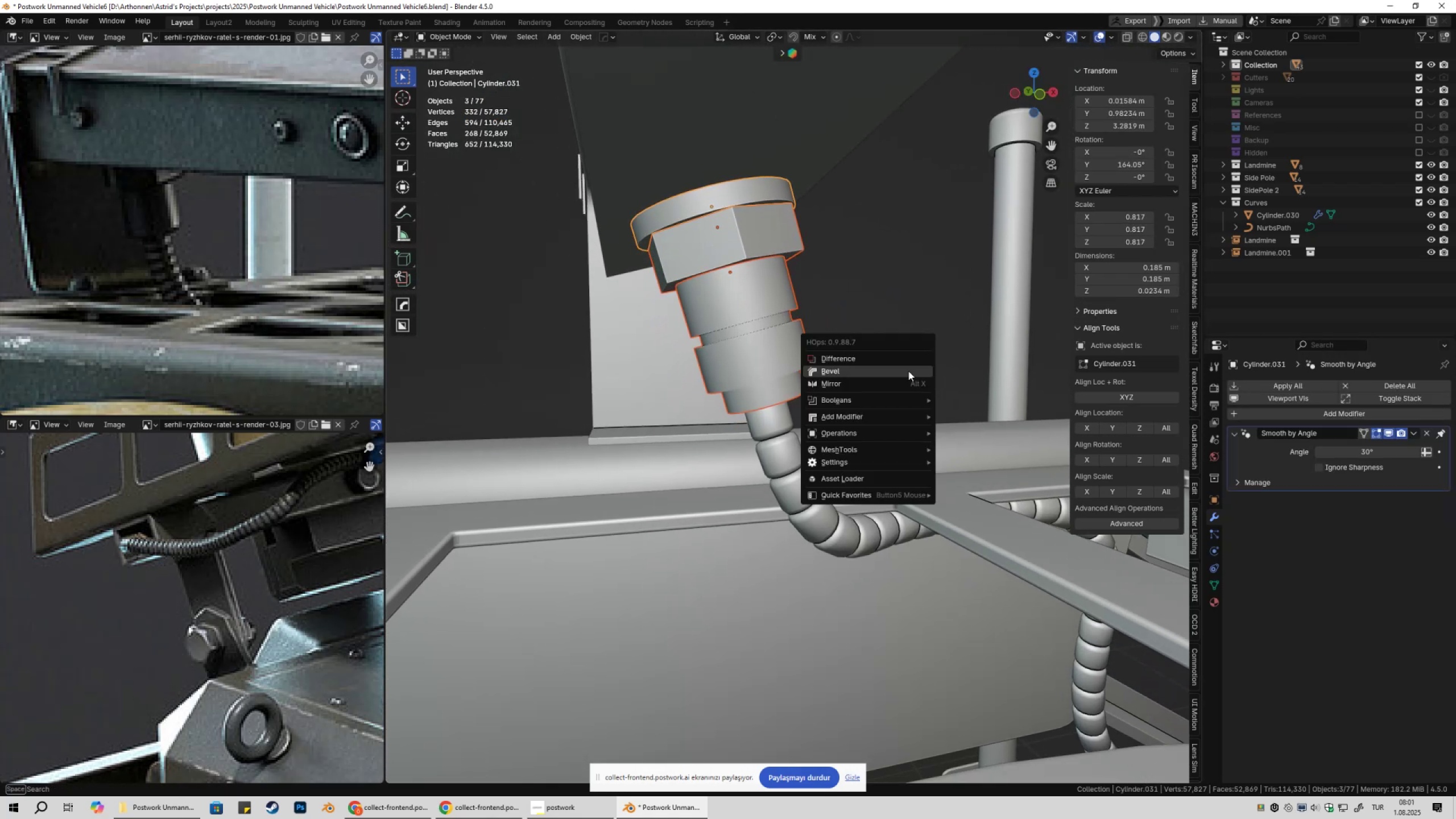 
left_click([908, 371])
 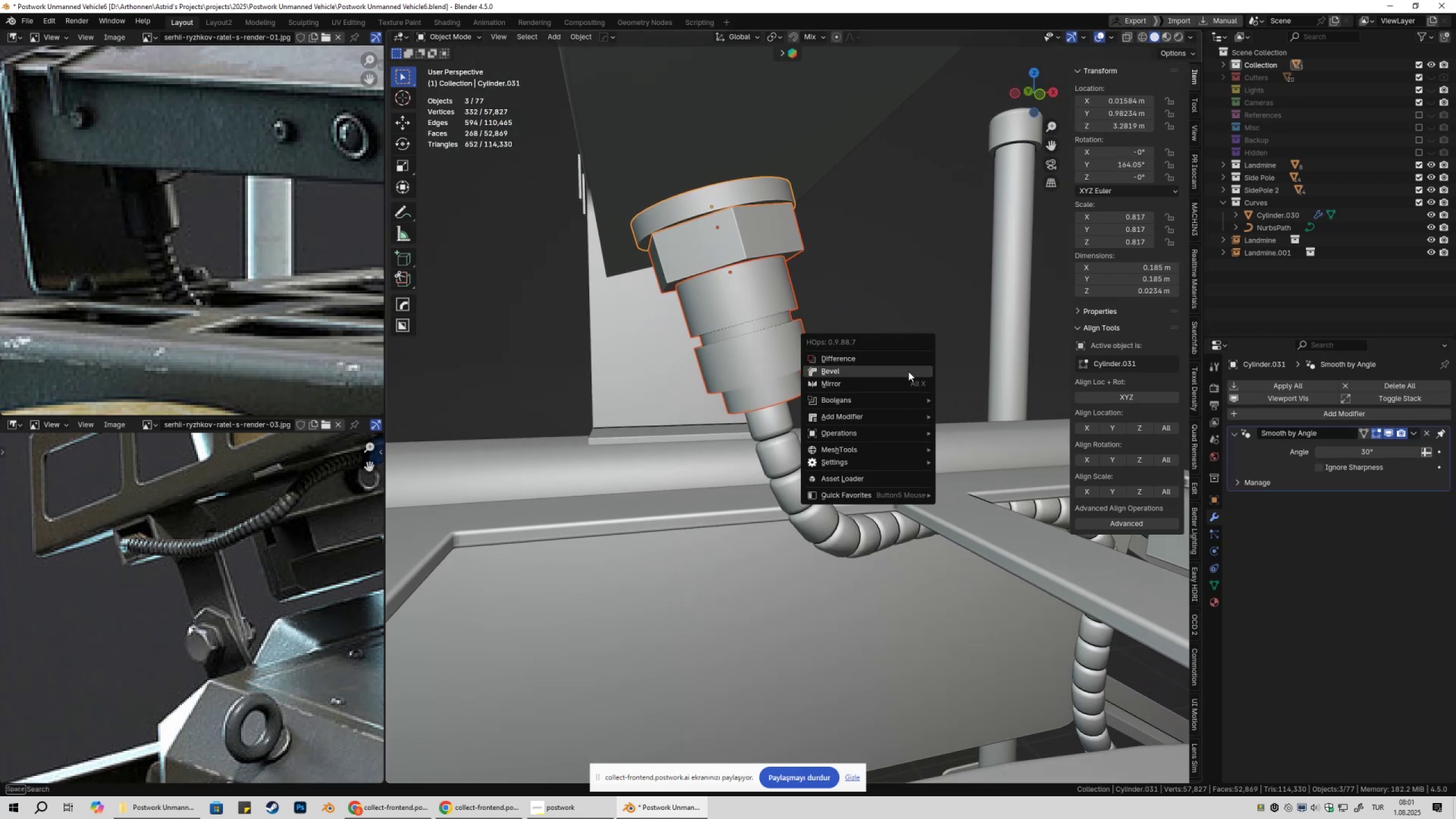 
hold_key(key=ShiftLeft, duration=1.5)
 